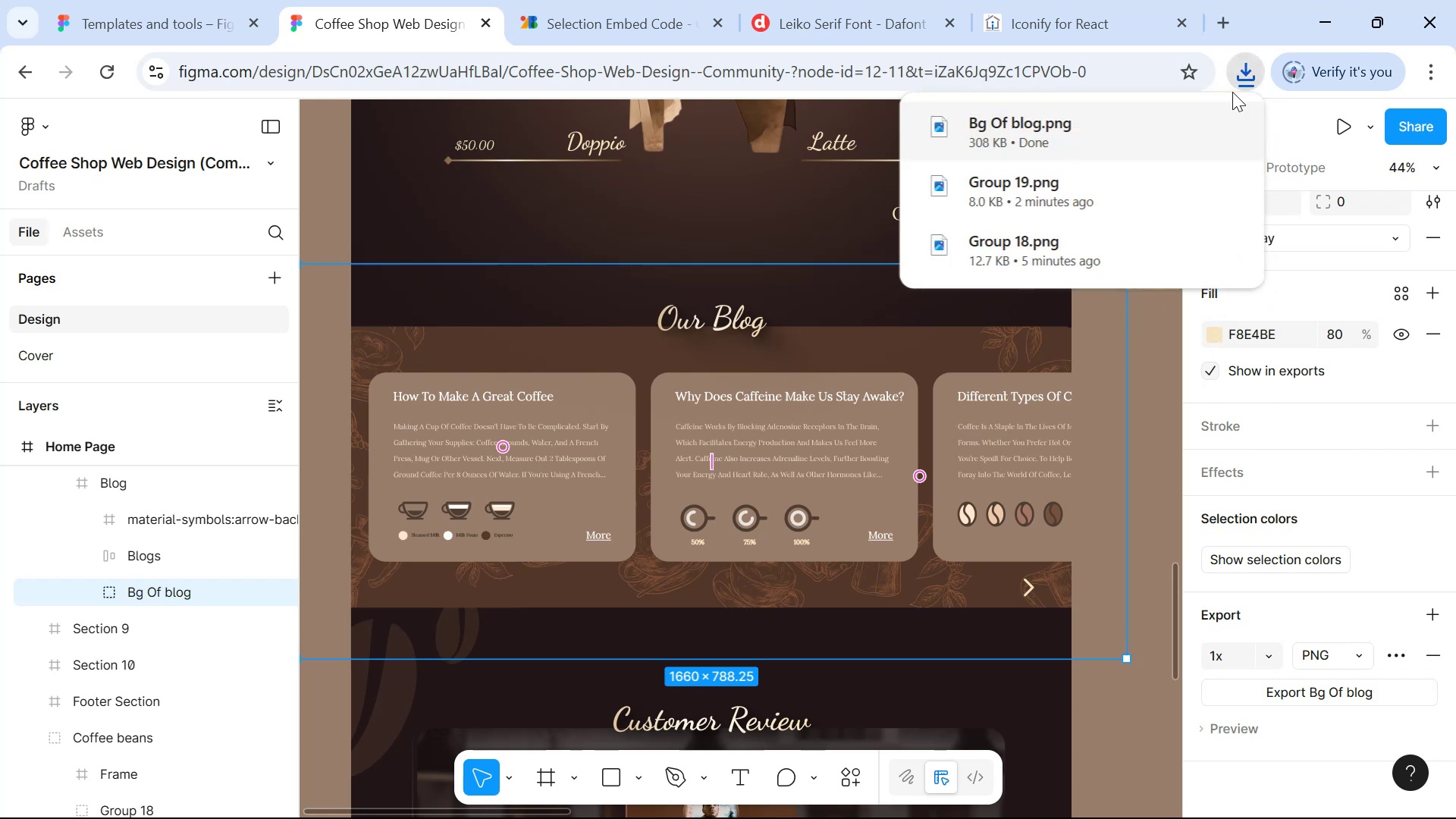 
double_click([1049, 130])
 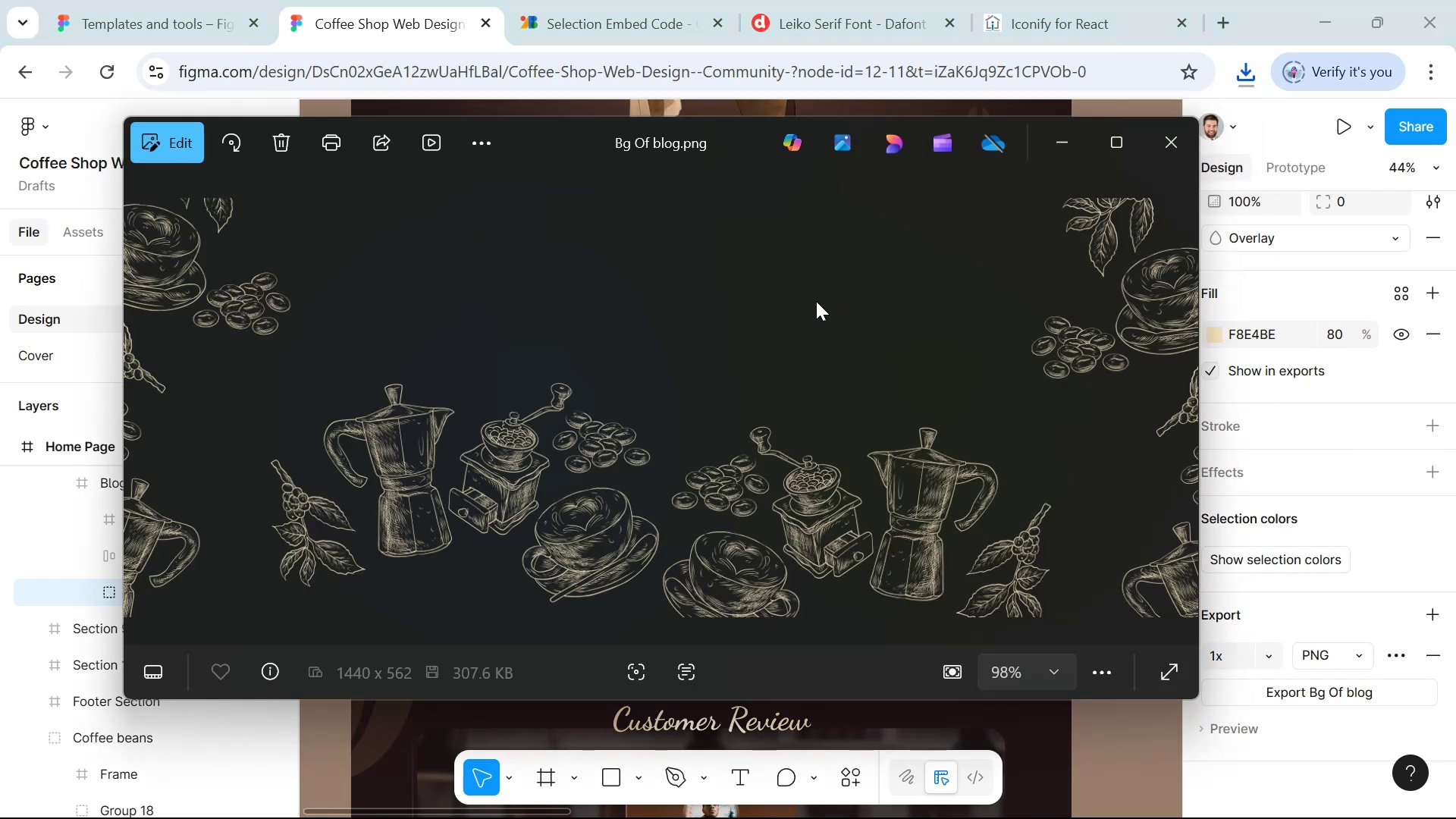 
wait(5.55)
 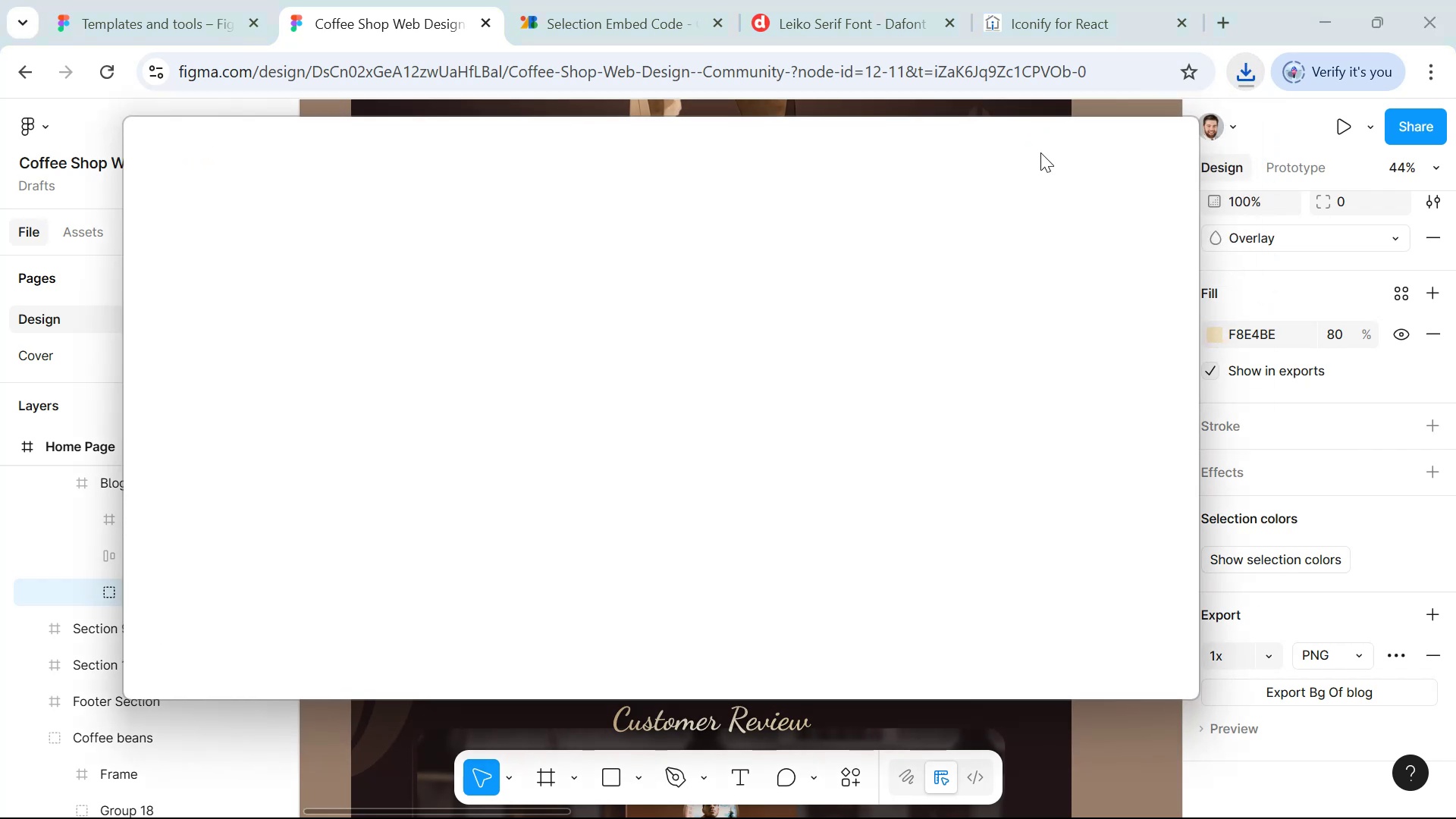 
left_click([1065, 138])
 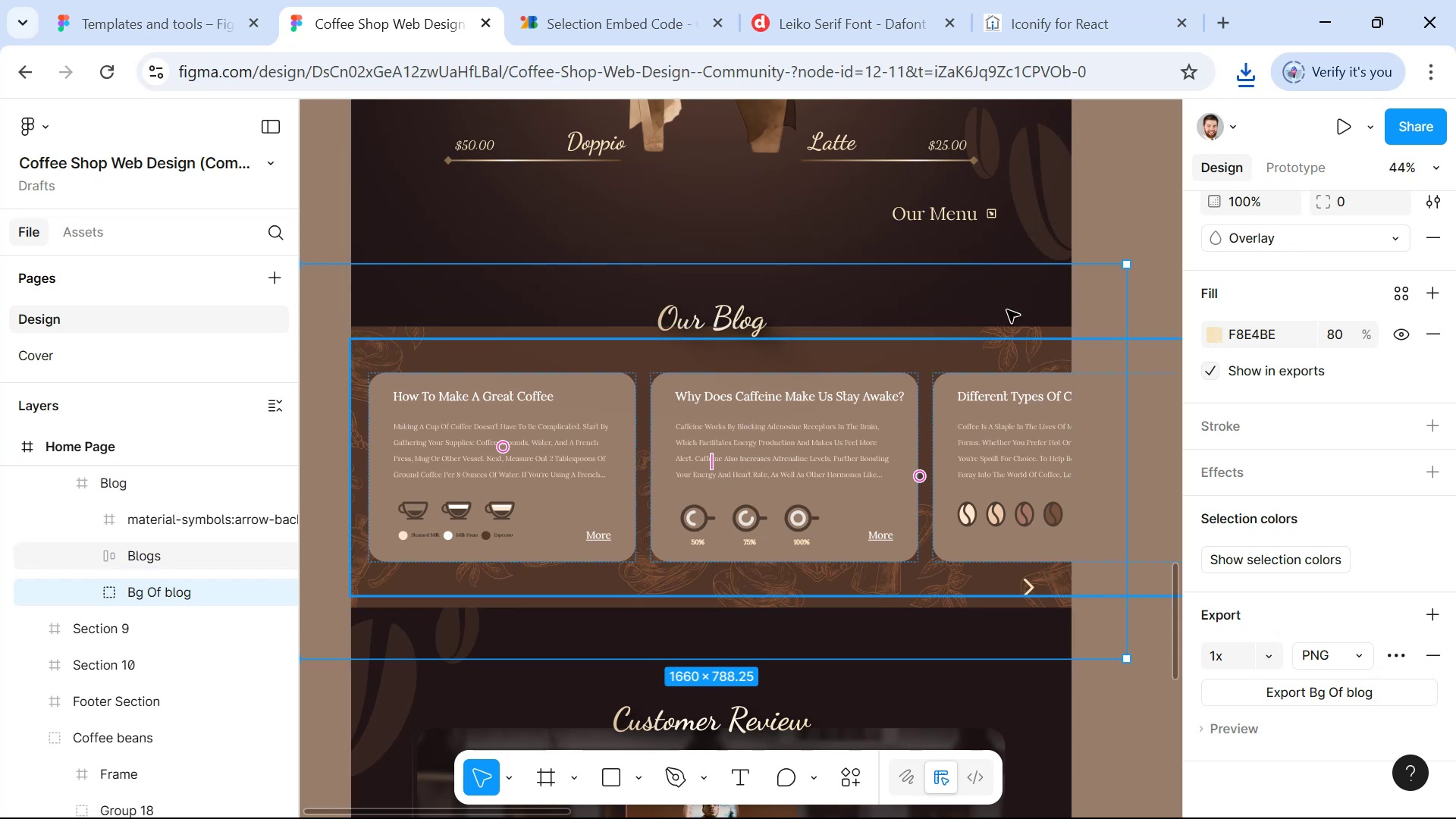 
key(Alt+Tab)
 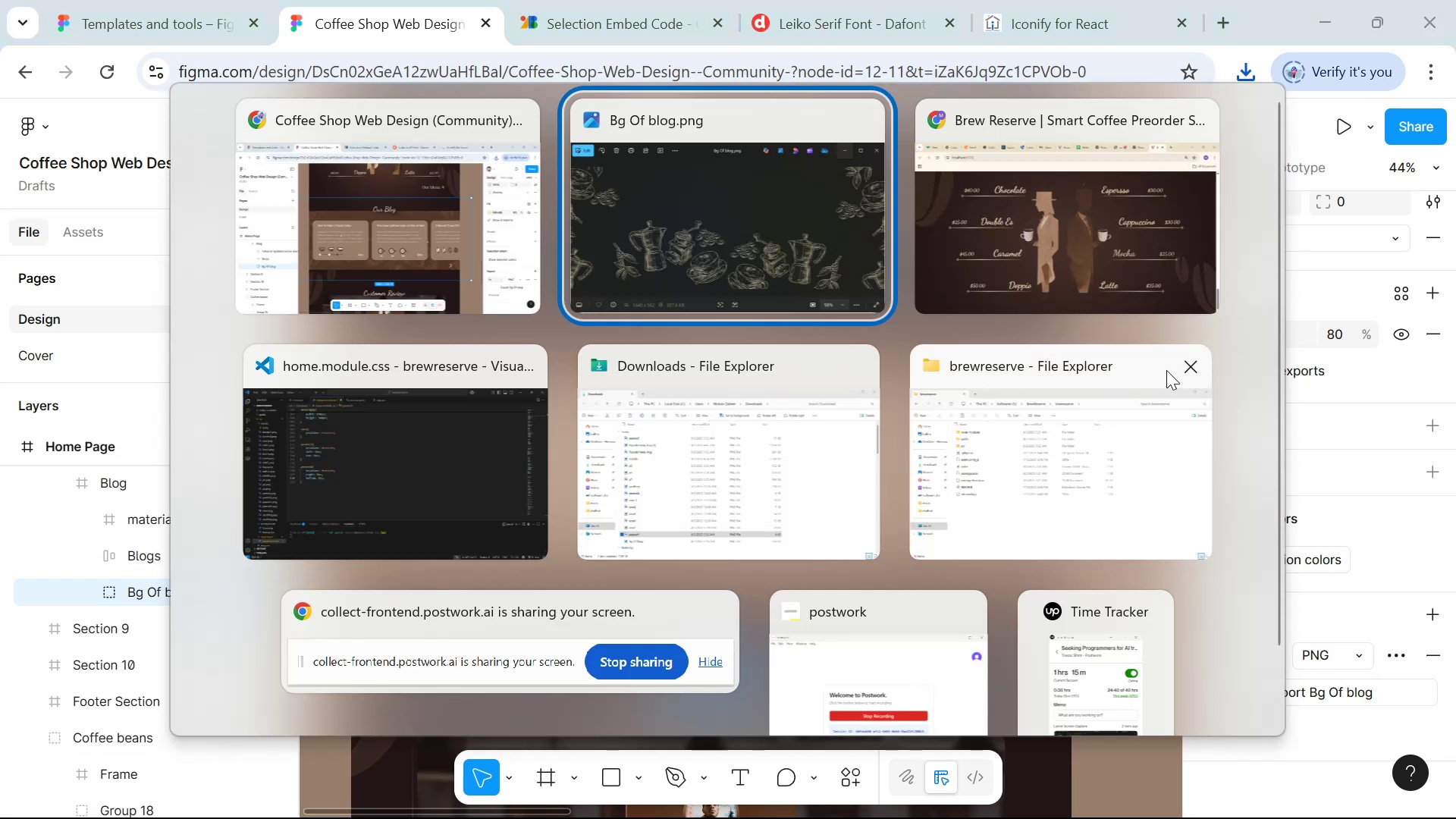 
key(Alt+Tab)
 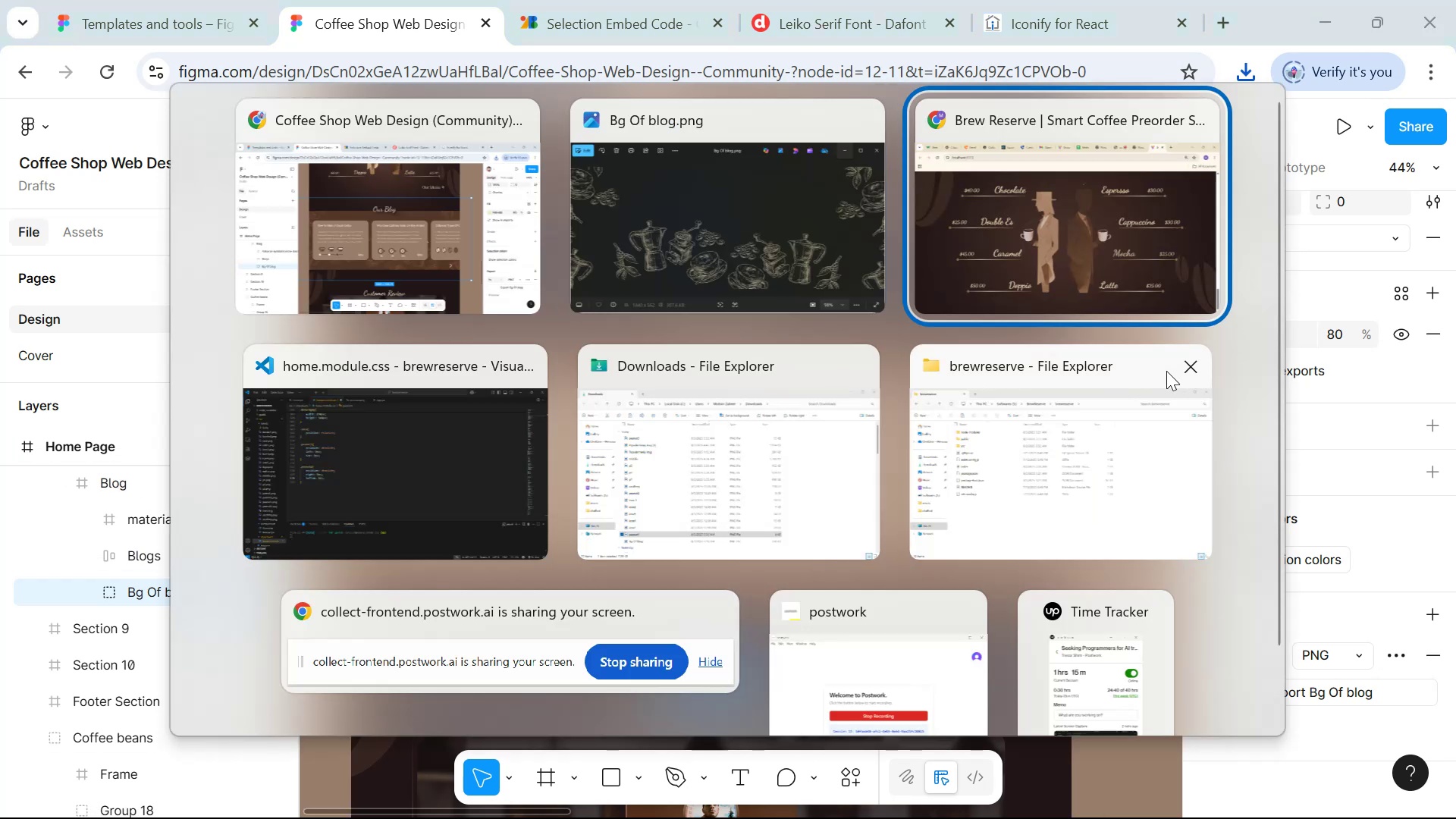 
key(Alt+Tab)
 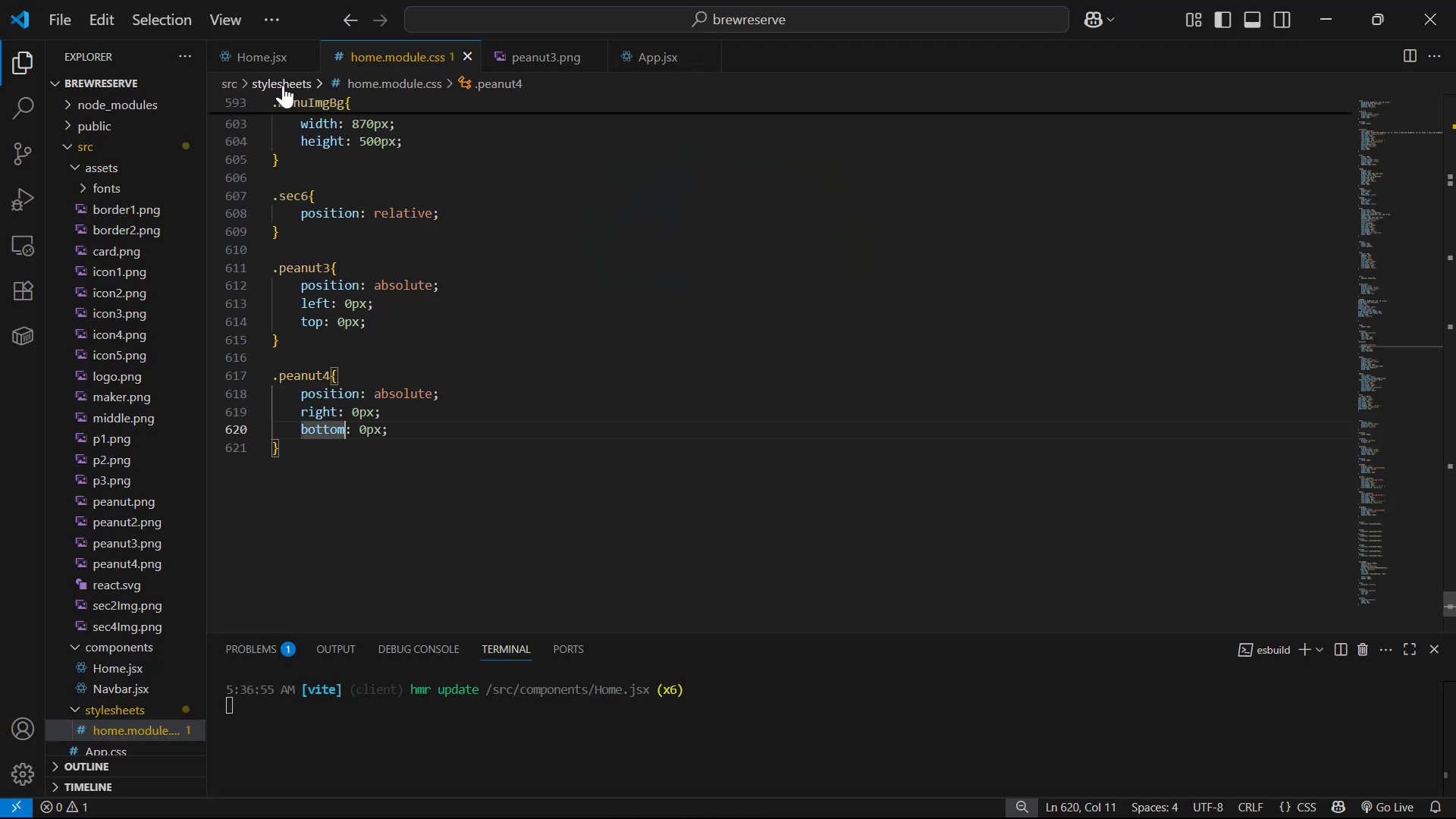 
left_click([267, 46])
 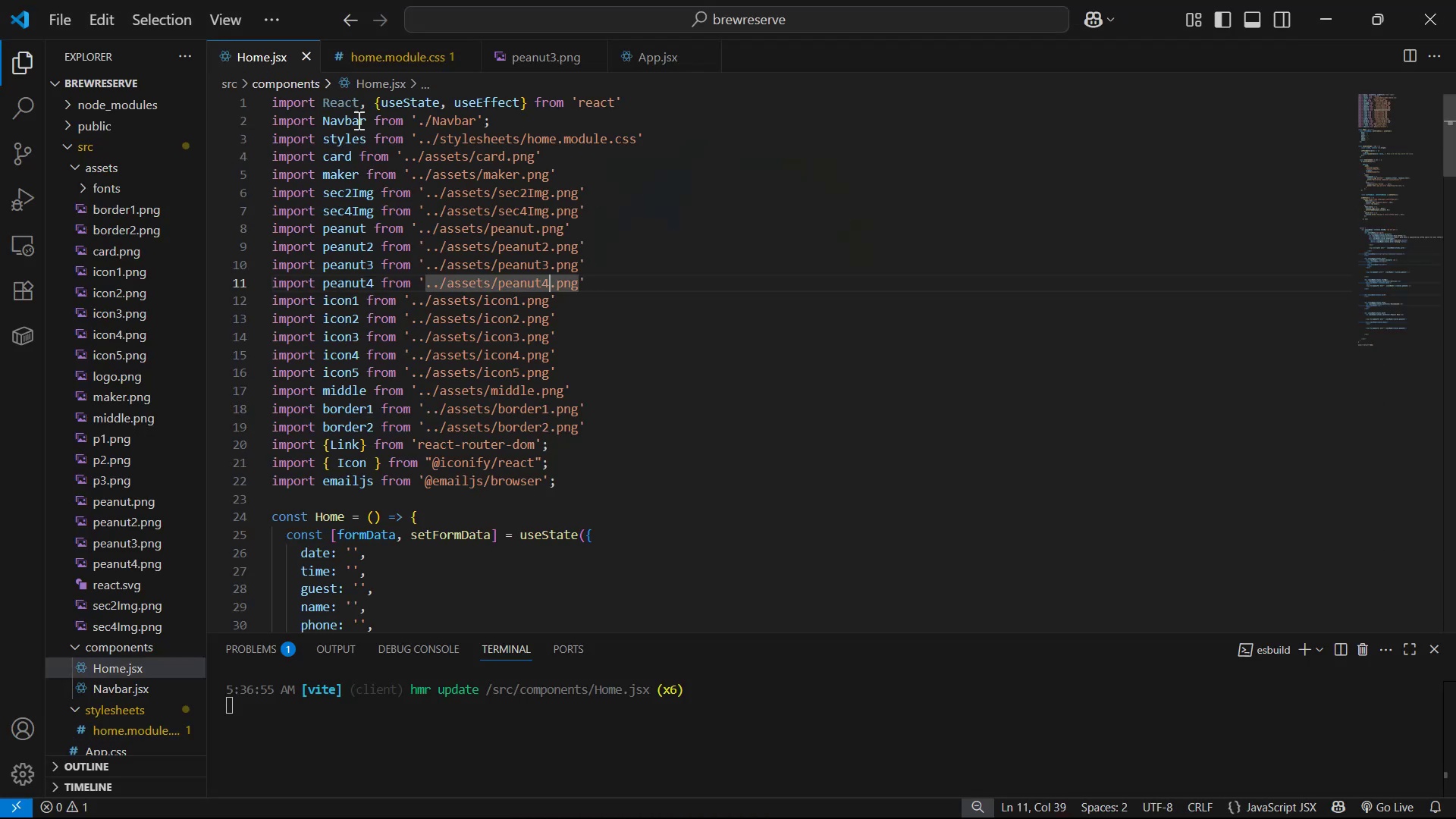 
scroll: coordinate [834, 369], scroll_direction: down, amount: 6.0
 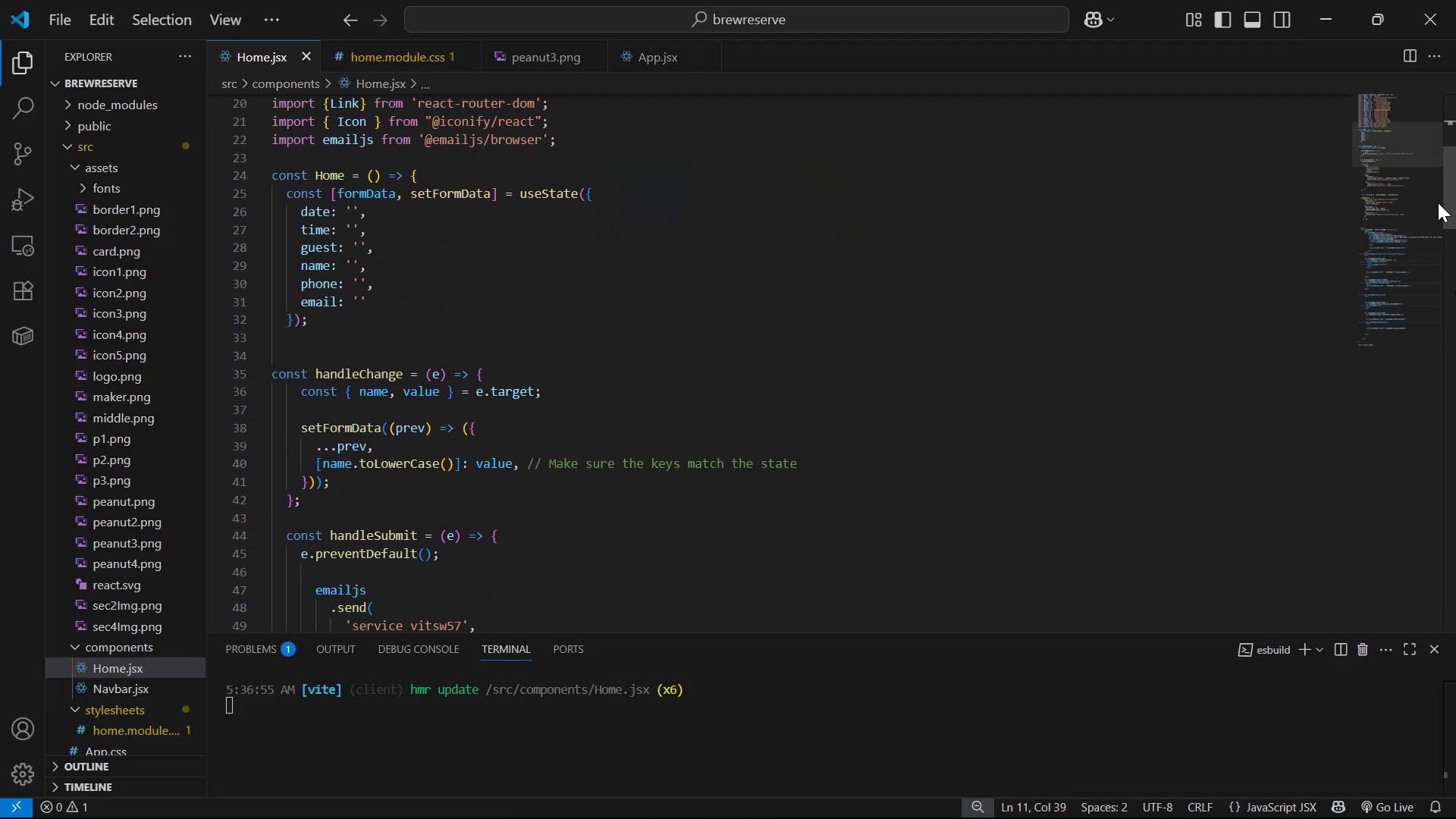 
left_click_drag(start_coordinate=[1436, 201], to_coordinate=[1449, 316])
 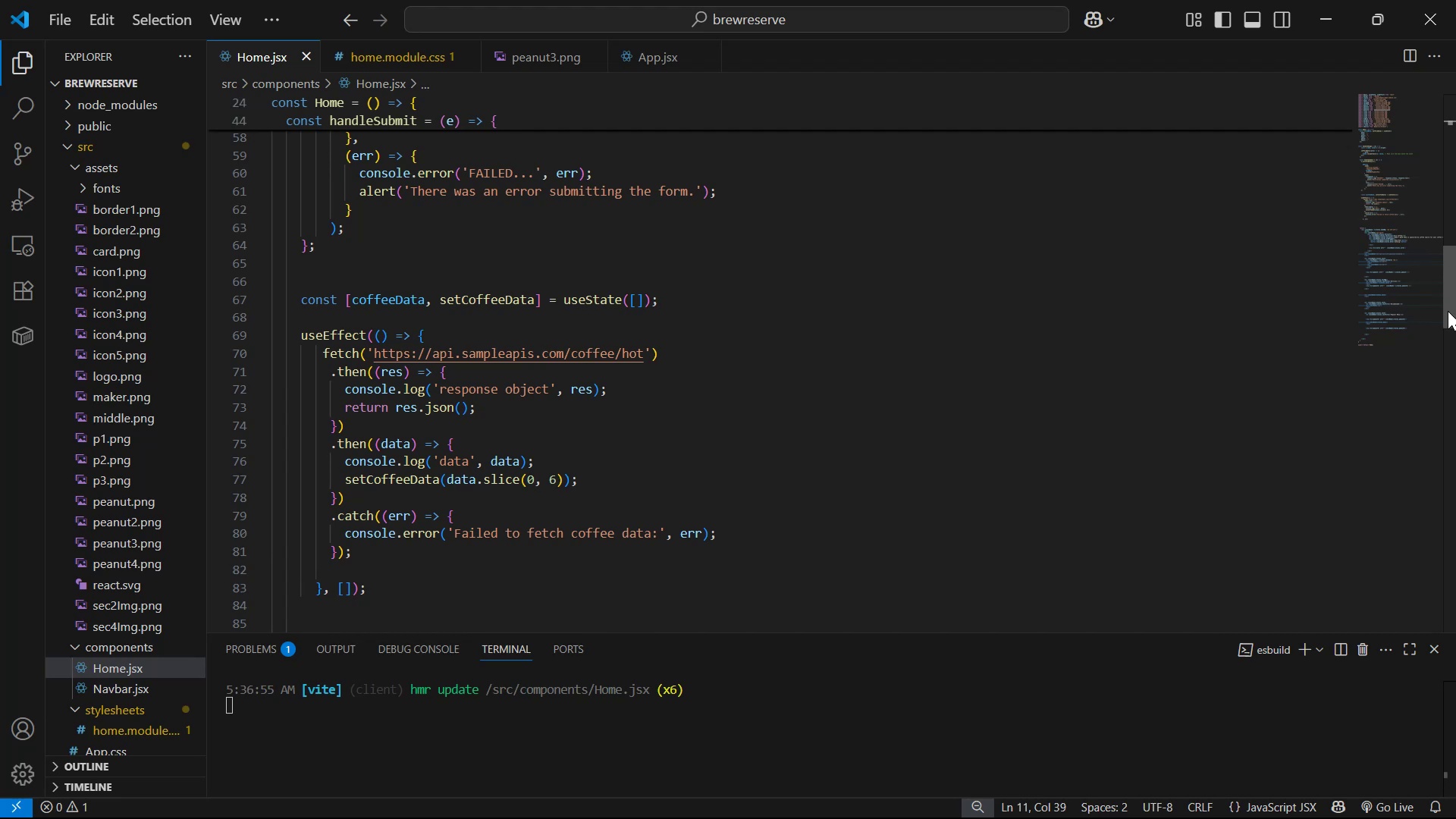 
left_click_drag(start_coordinate=[1452, 289], to_coordinate=[1426, 349])
 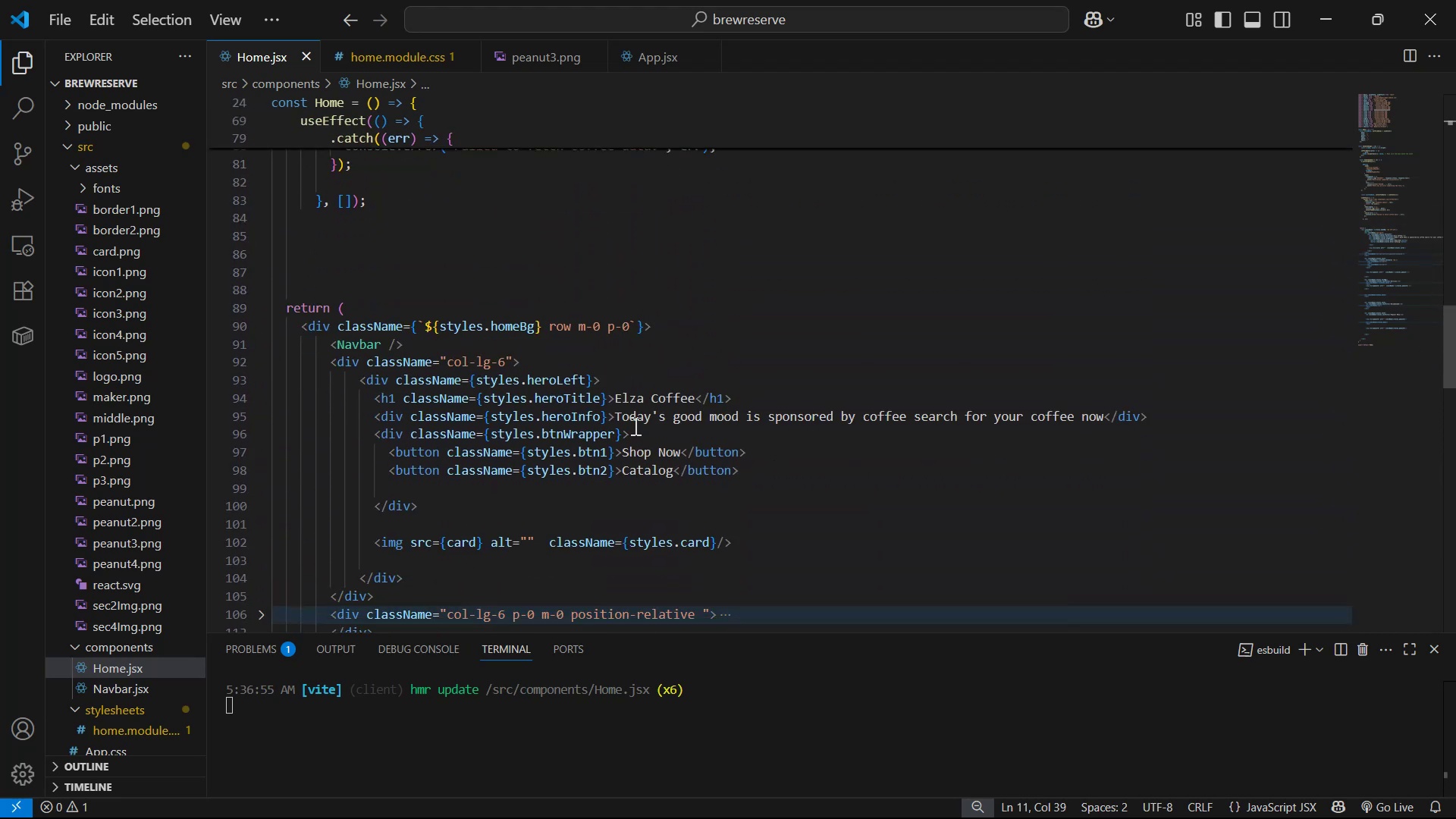 
scroll: coordinate [372, 338], scroll_direction: down, amount: 2.0
 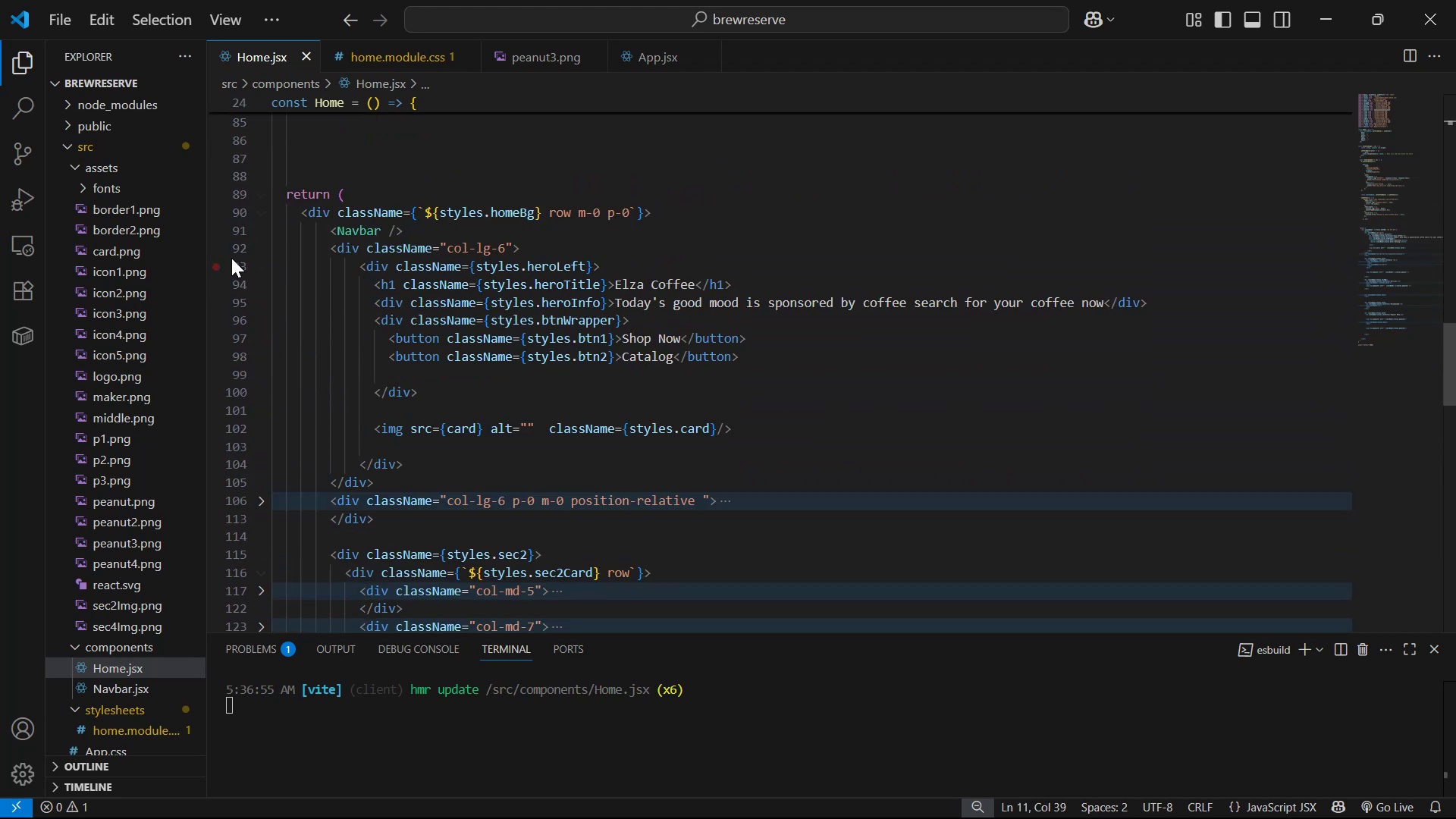 
left_click([265, 264])
 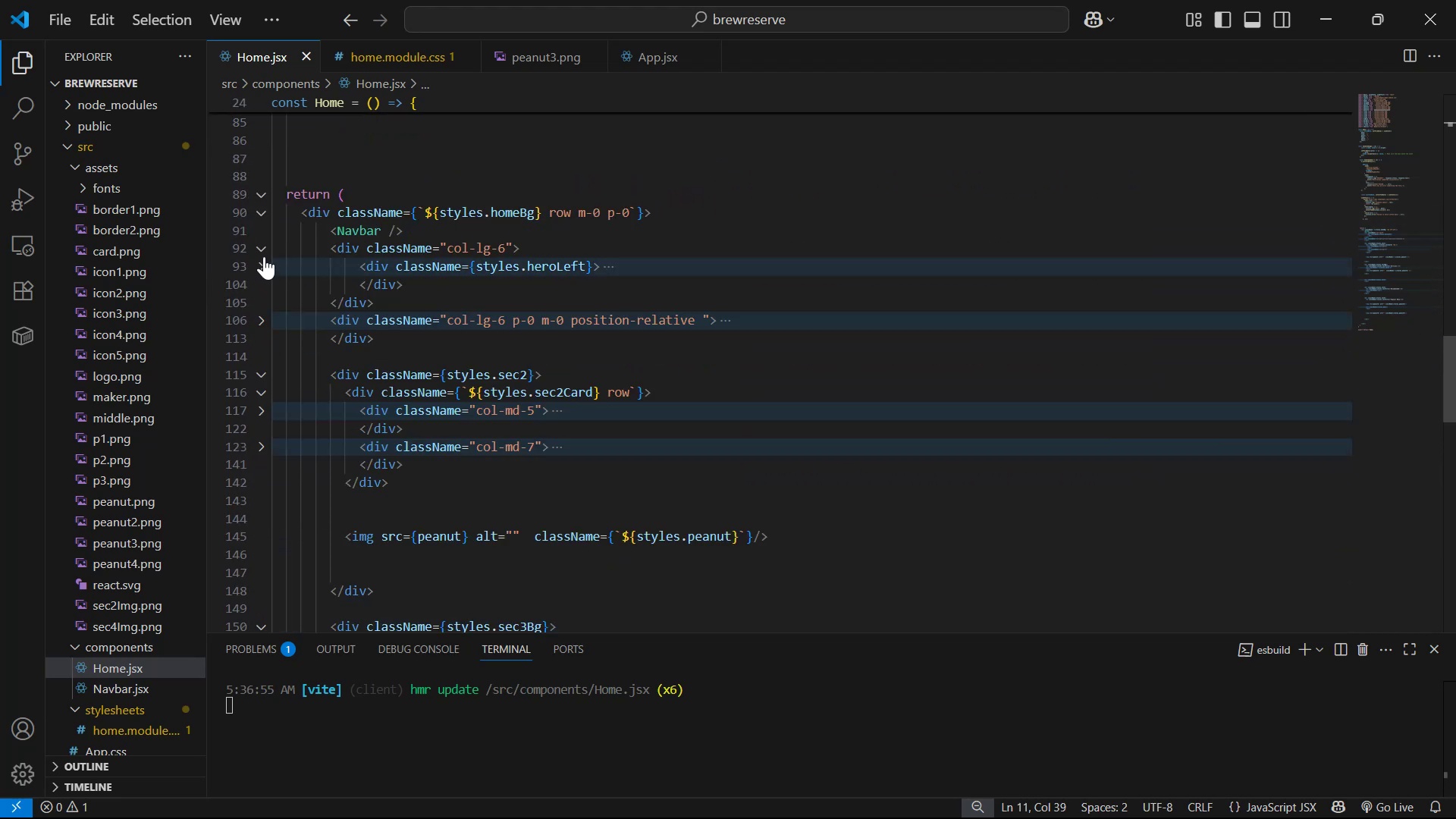 
left_click([259, 247])
 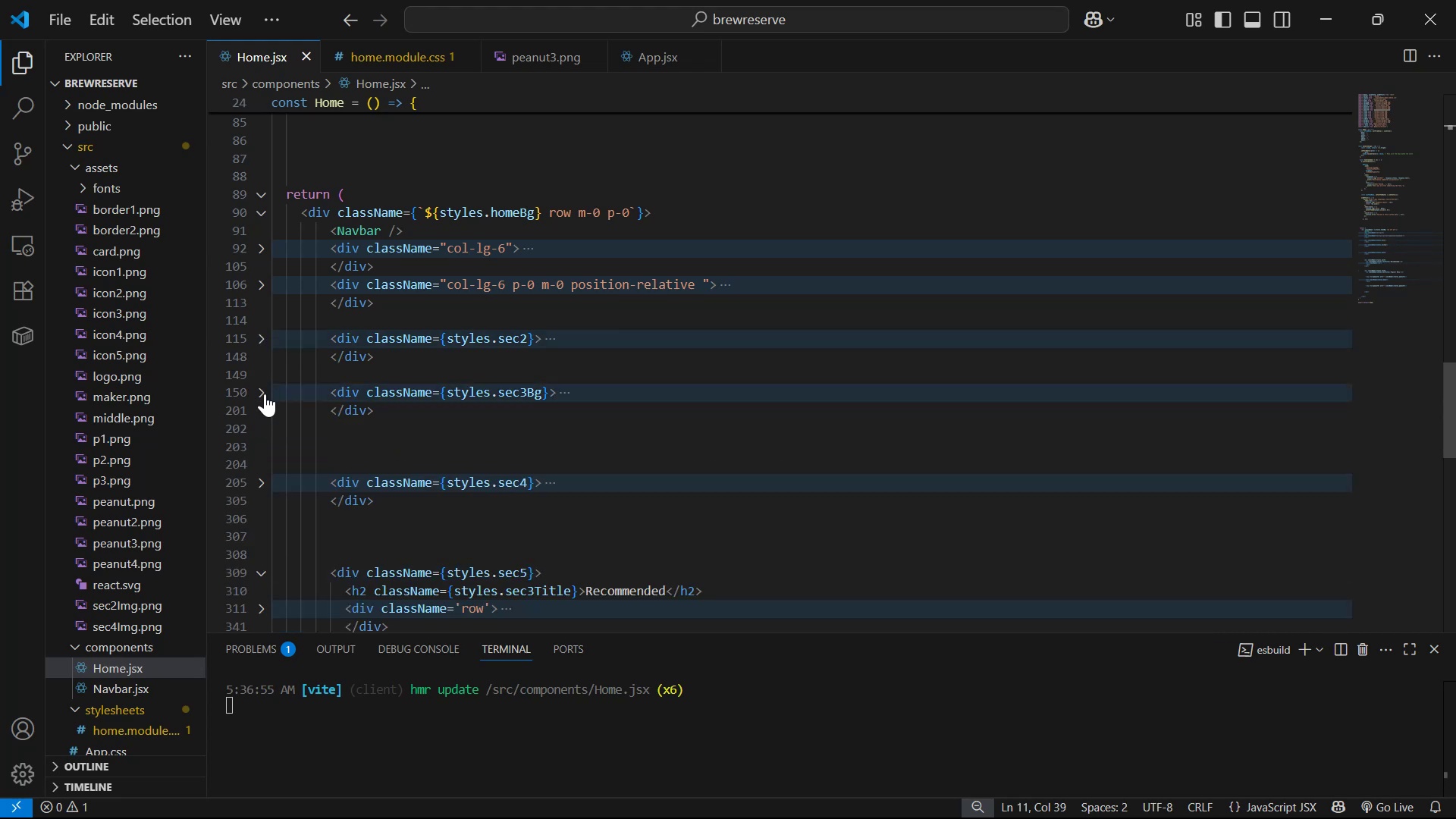 
scroll: coordinate [284, 522], scroll_direction: down, amount: 2.0
 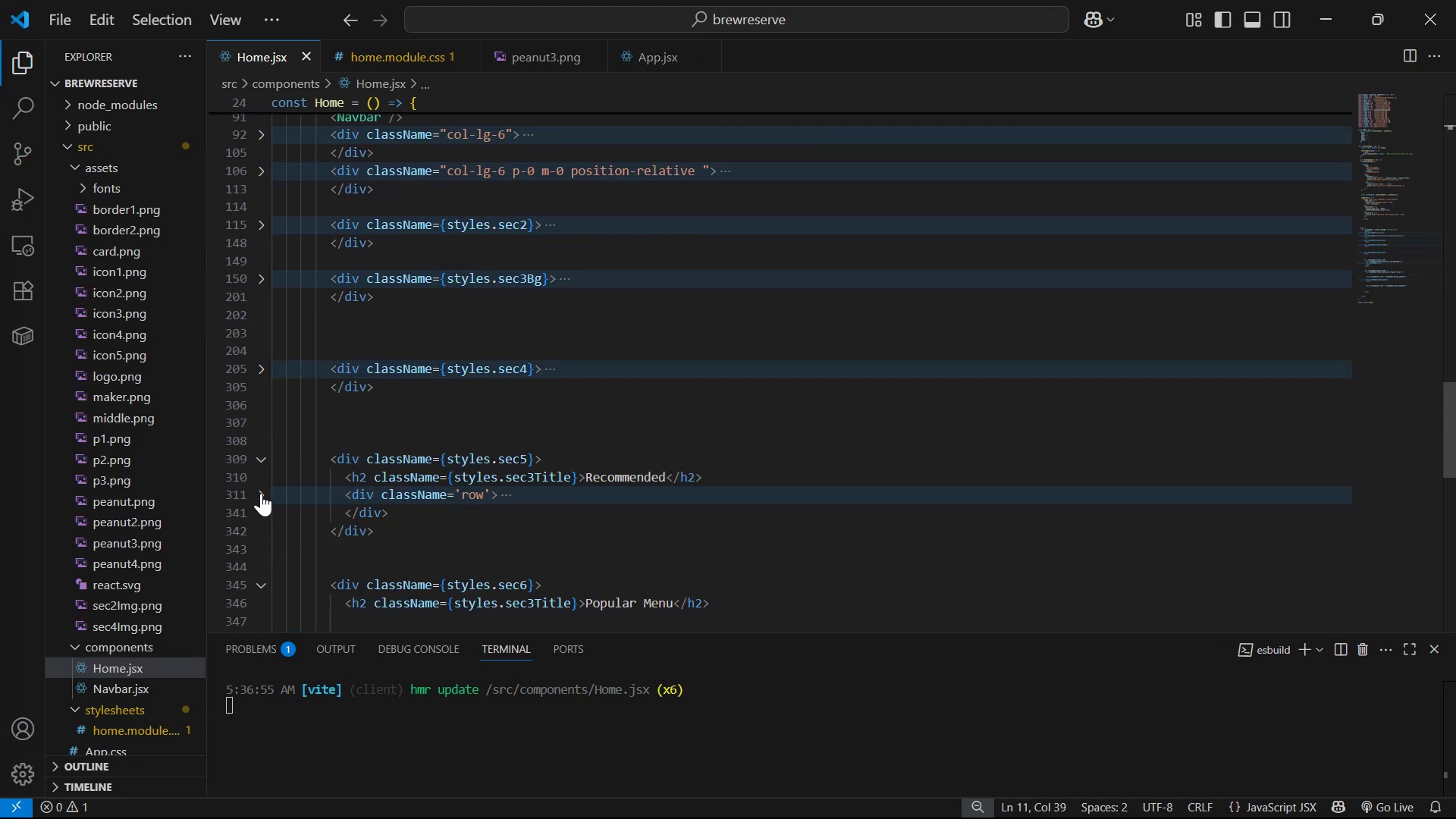 
left_click([261, 492])
 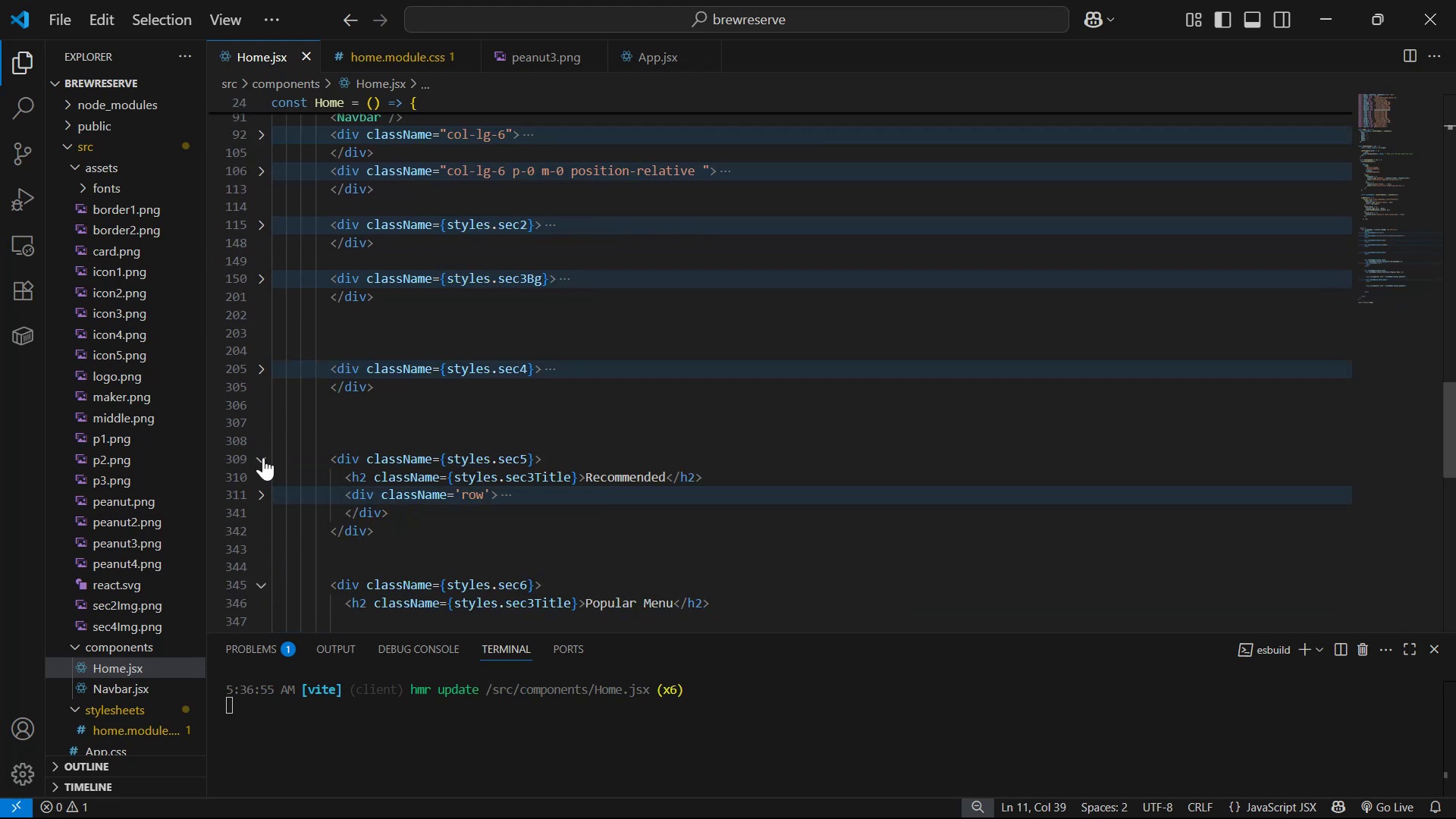 
left_click([261, 457])
 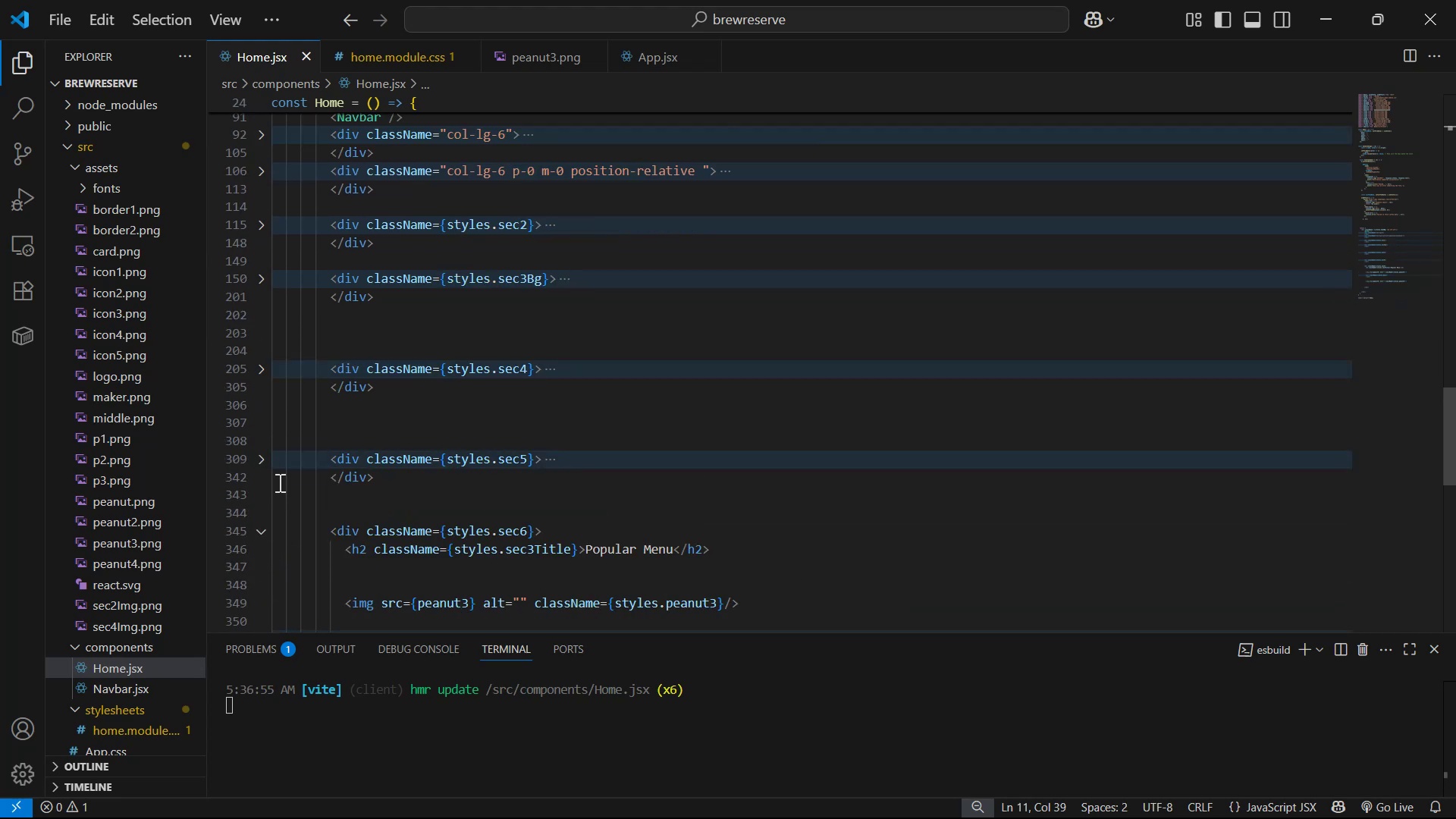 
scroll: coordinate [295, 524], scroll_direction: down, amount: 1.0
 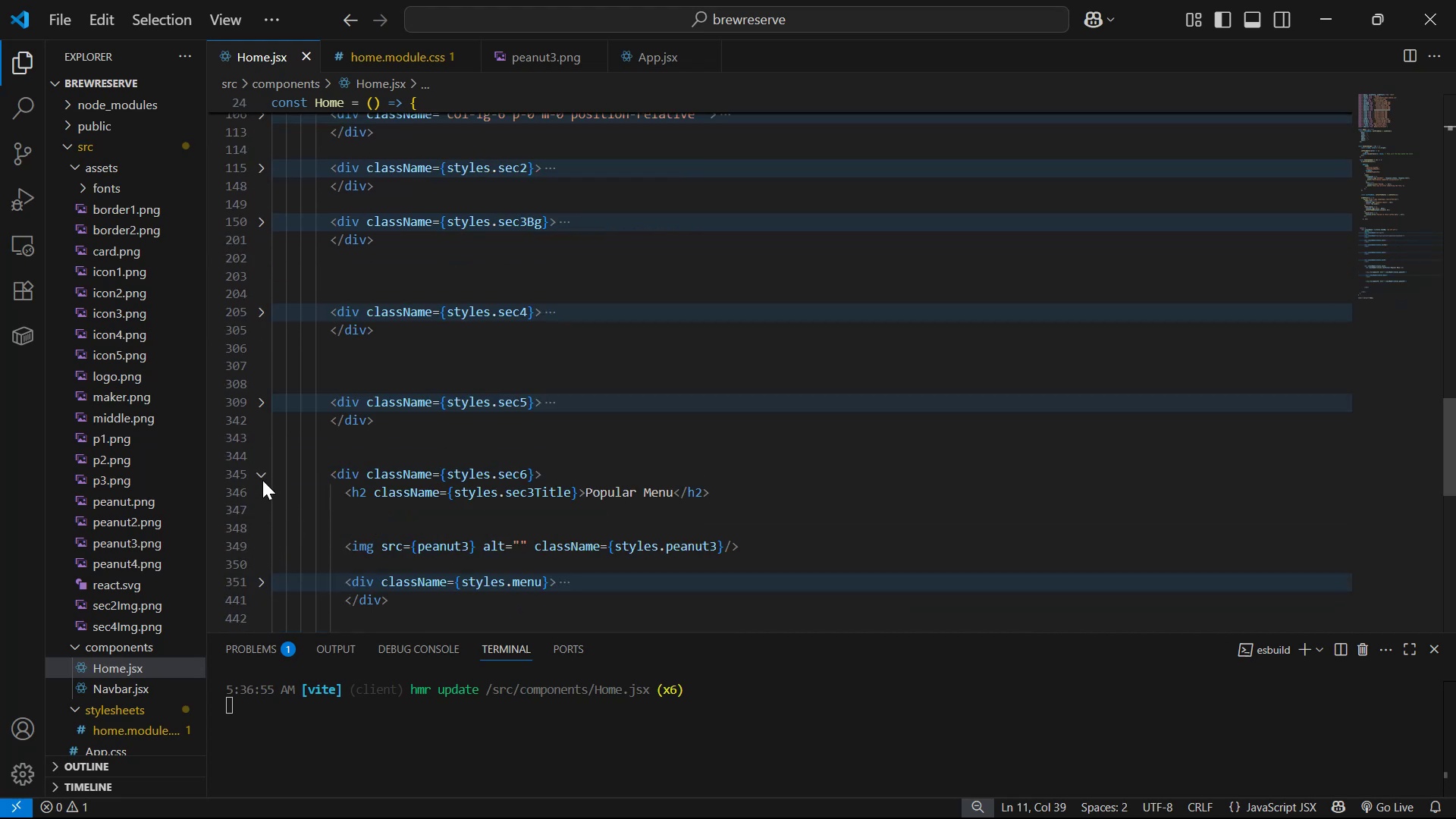 
left_click([264, 475])
 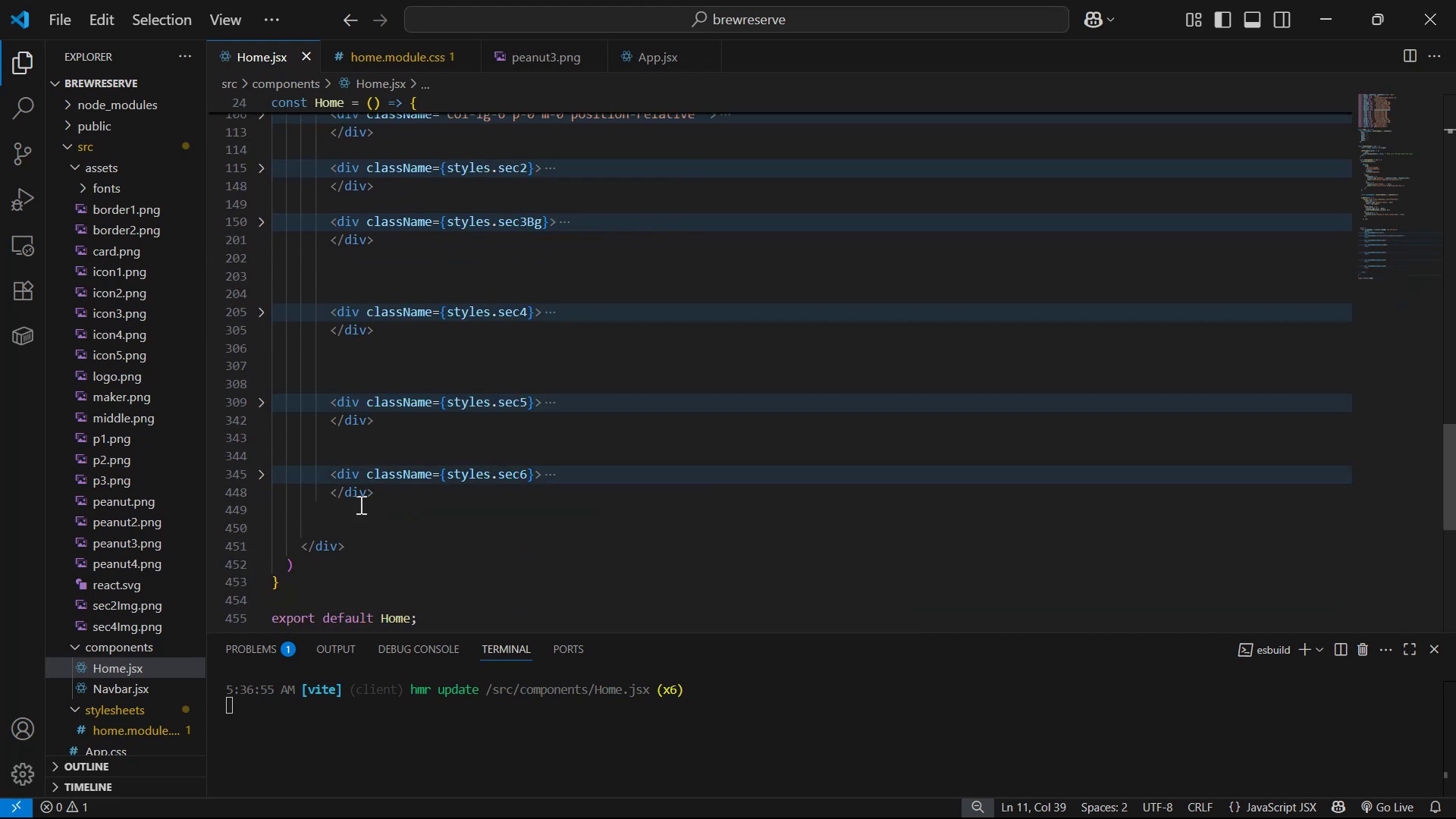 
left_click([422, 495])
 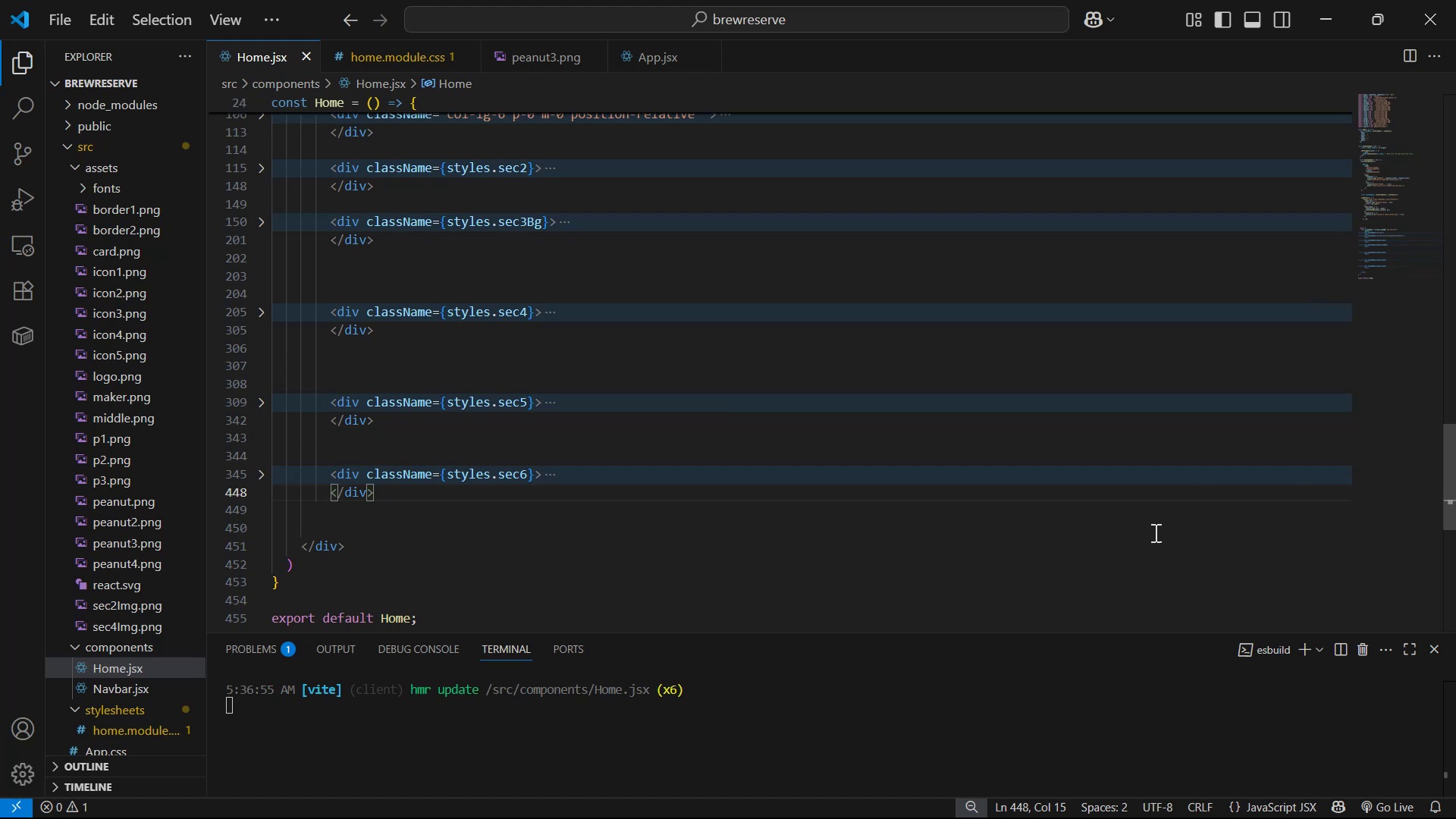 
key(Enter)
 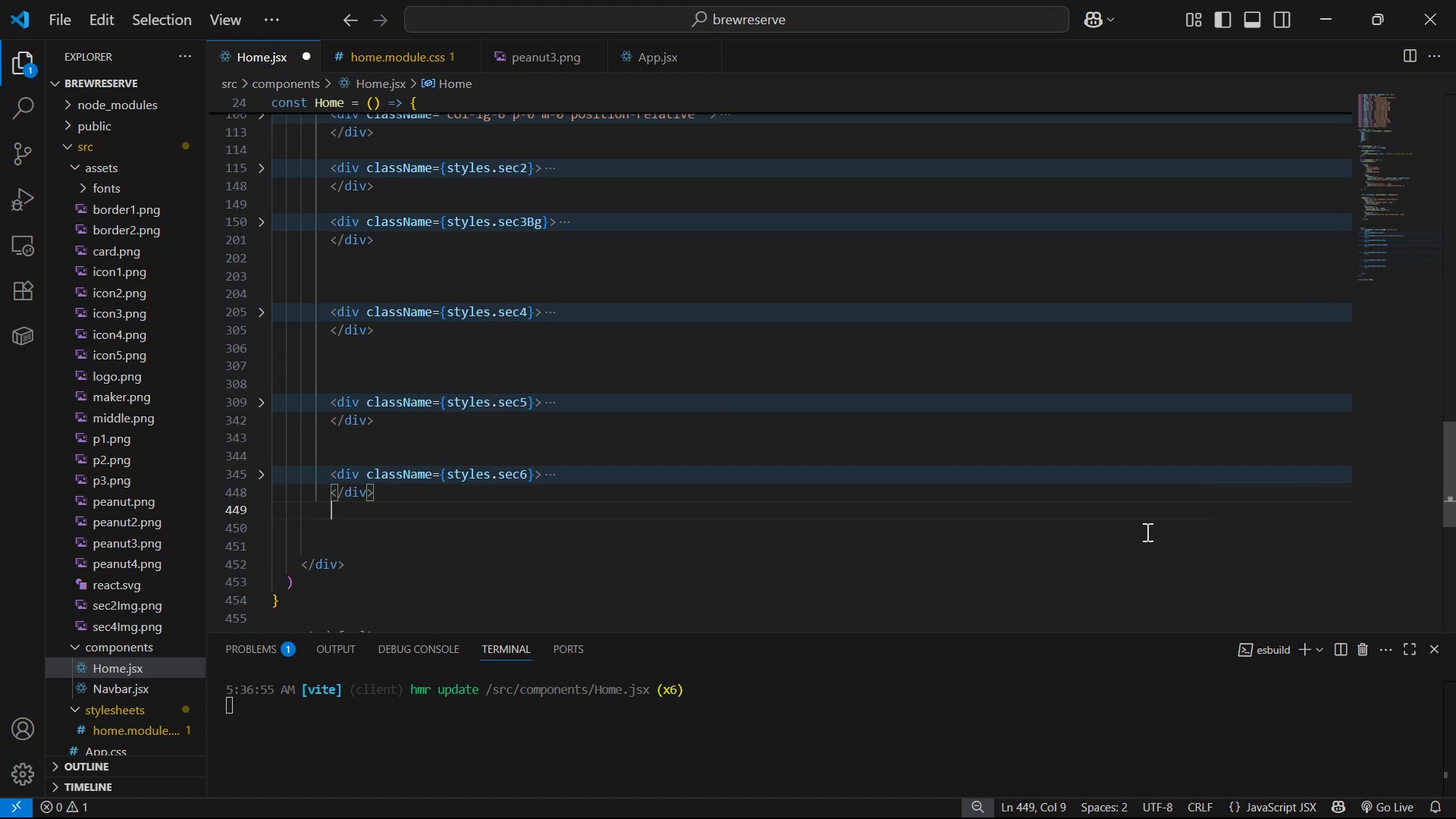 
key(Enter)
 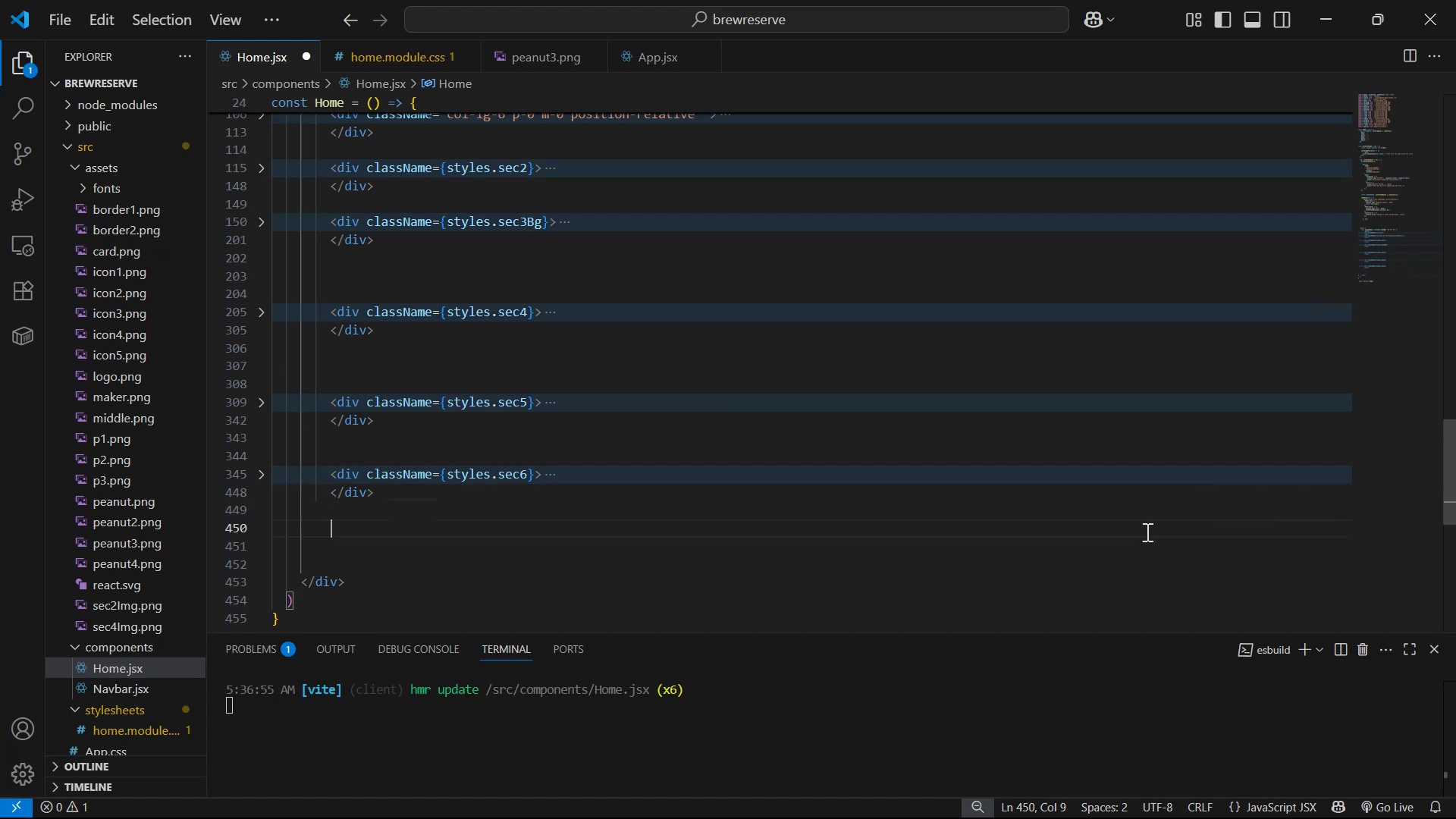 
key(Enter)
 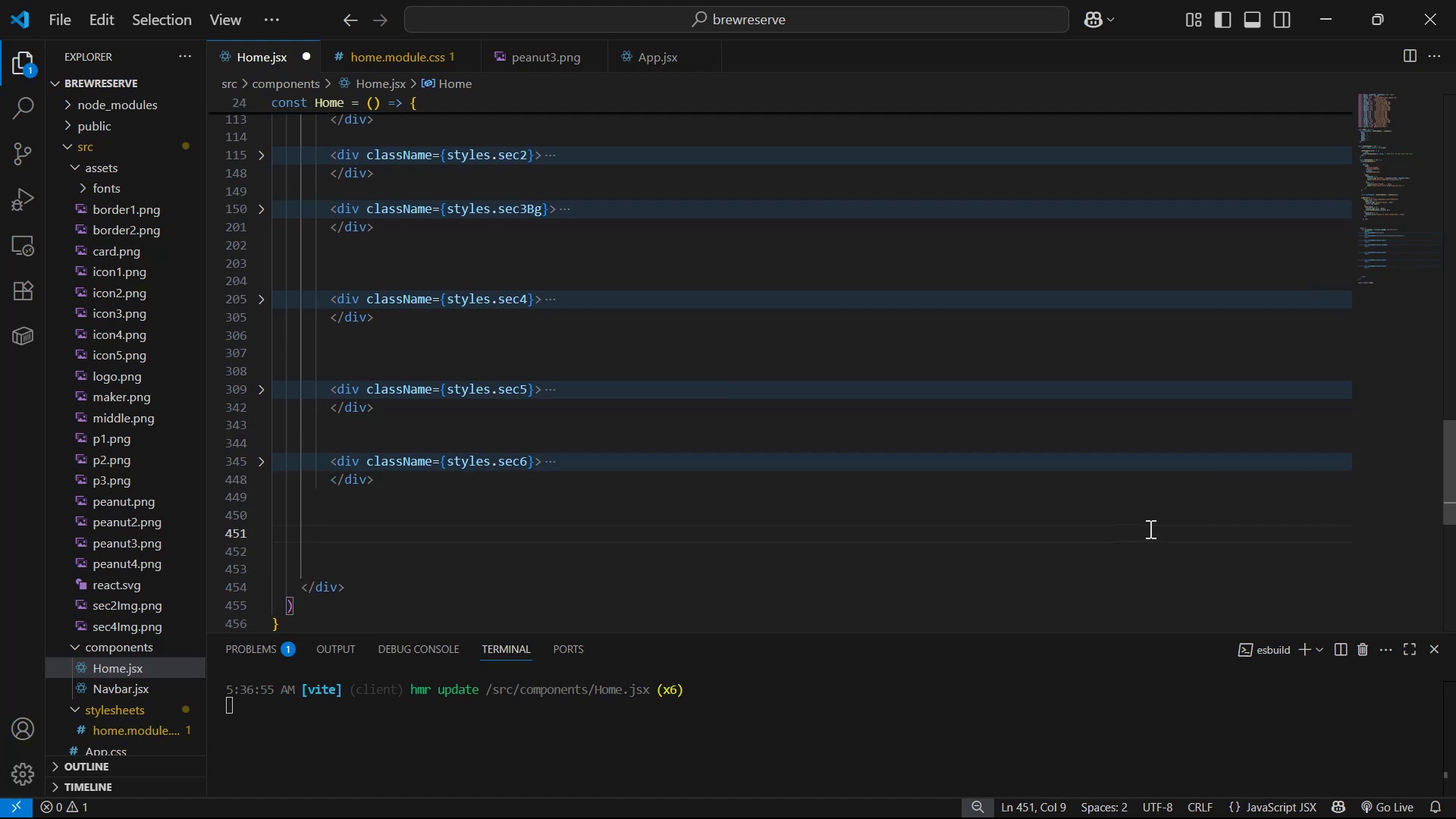 
type(div)
 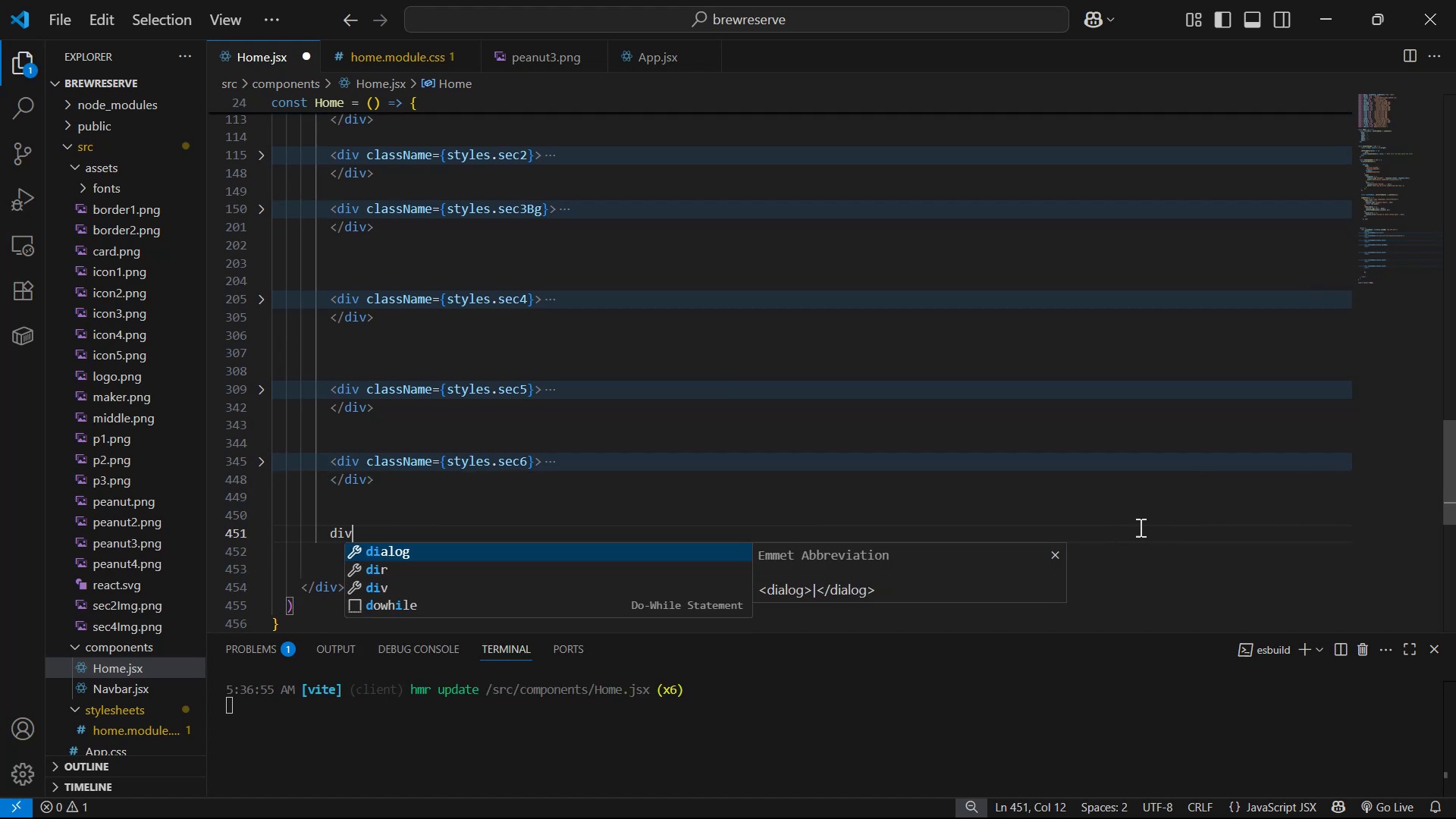 
key(Enter)
 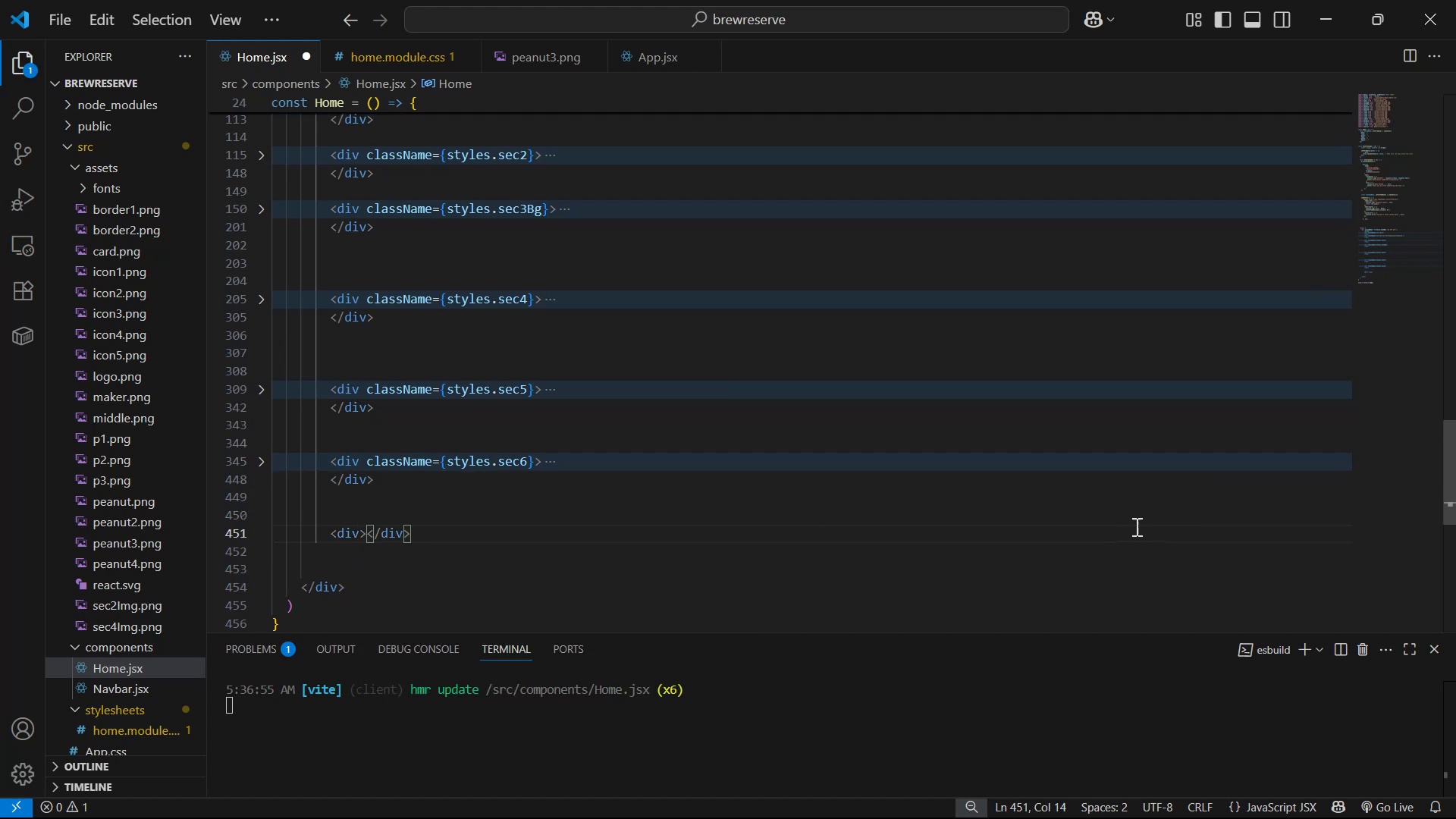 
key(Enter)
 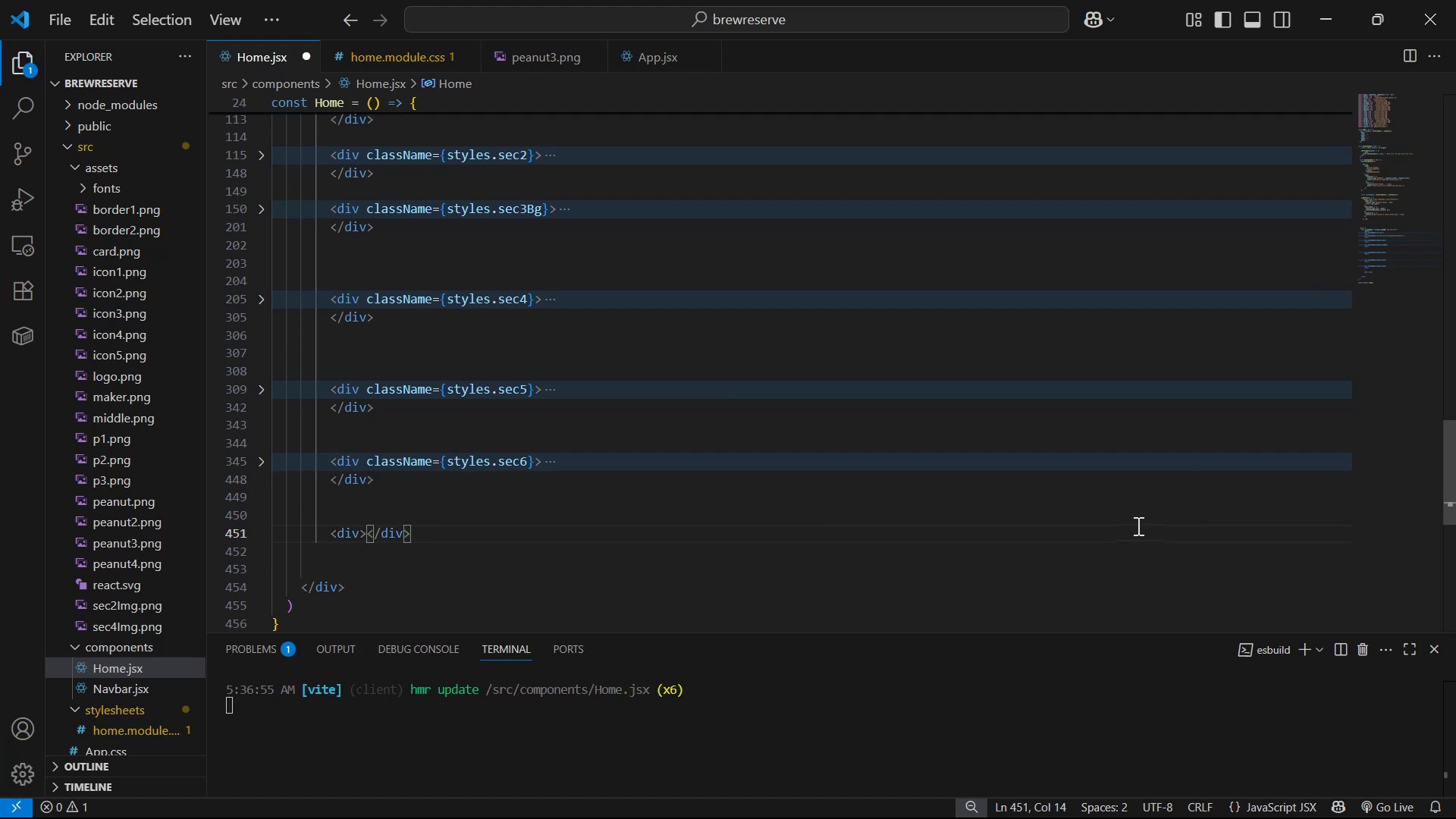 
key(Shift+ShiftRight)
 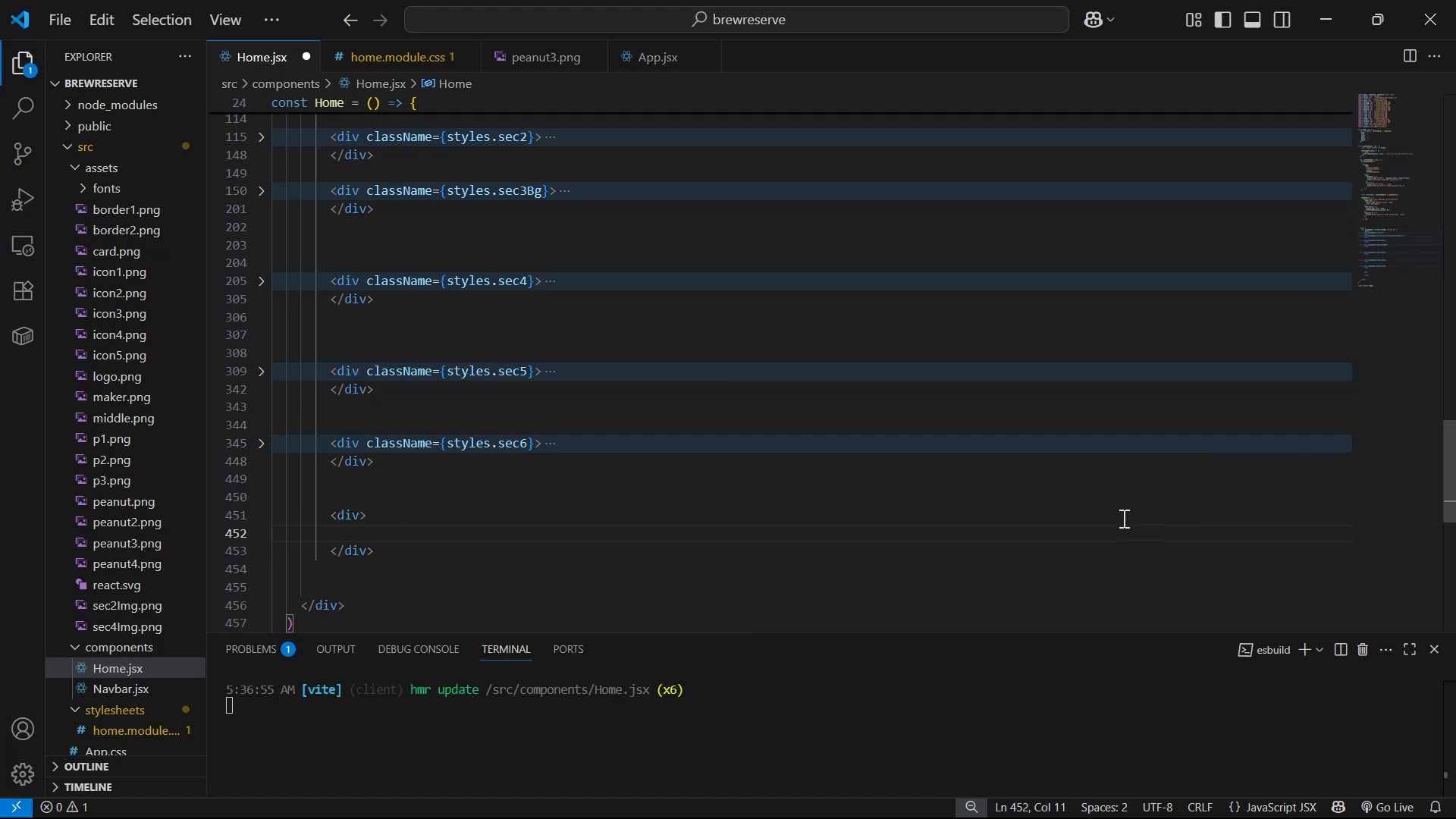 
key(ArrowUp)
 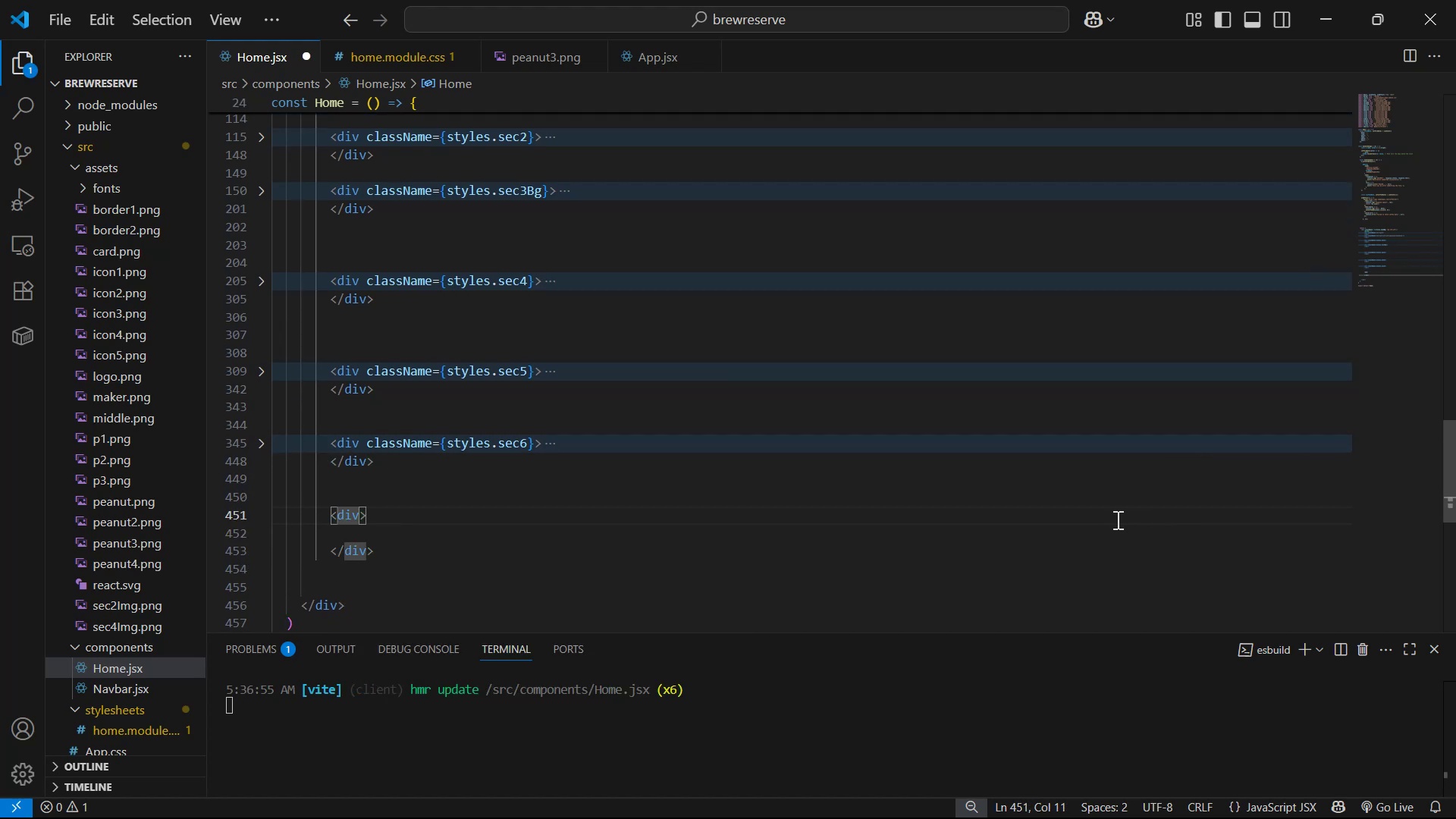 
key(ArrowRight)
 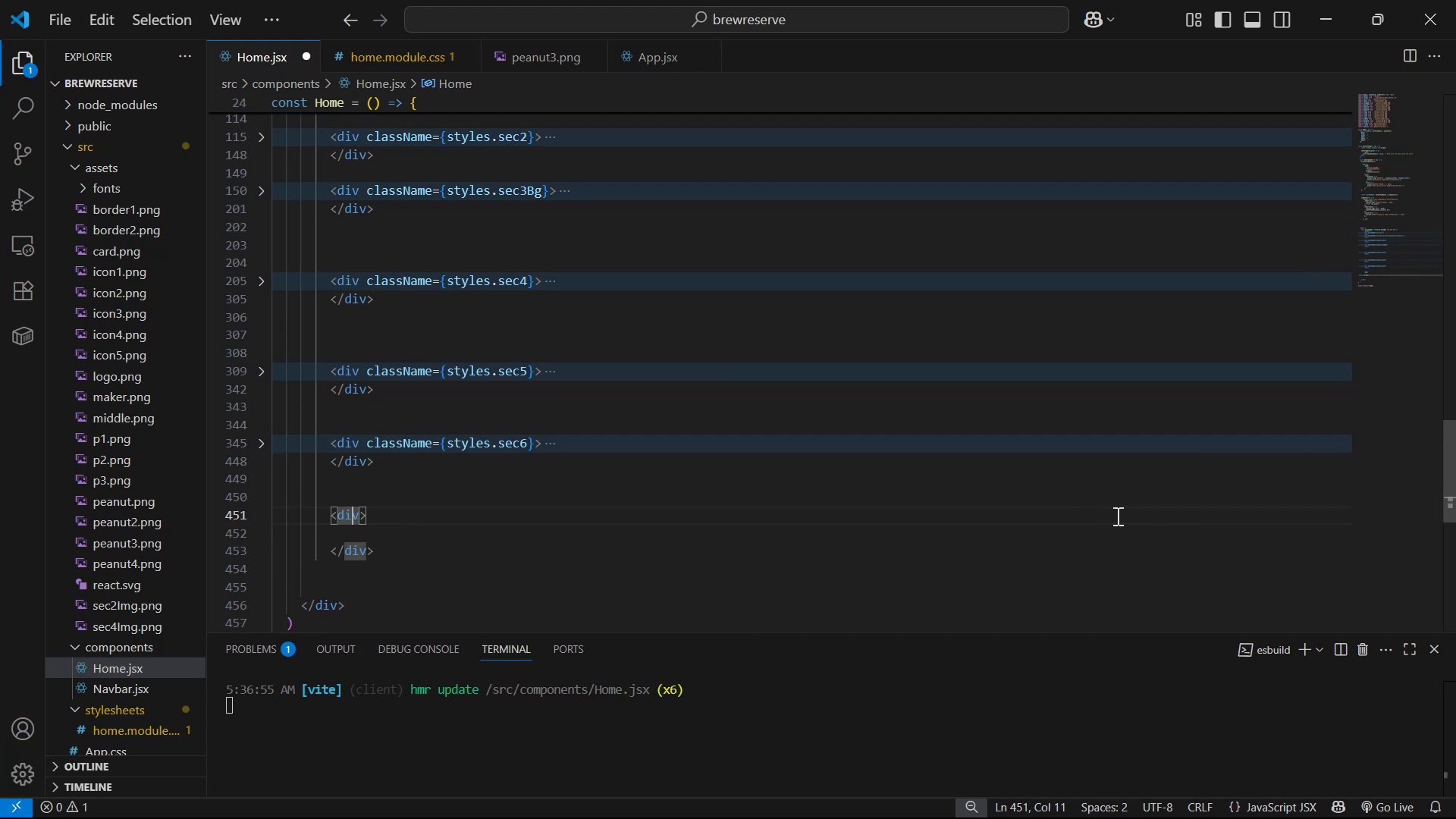 
key(ArrowRight)
 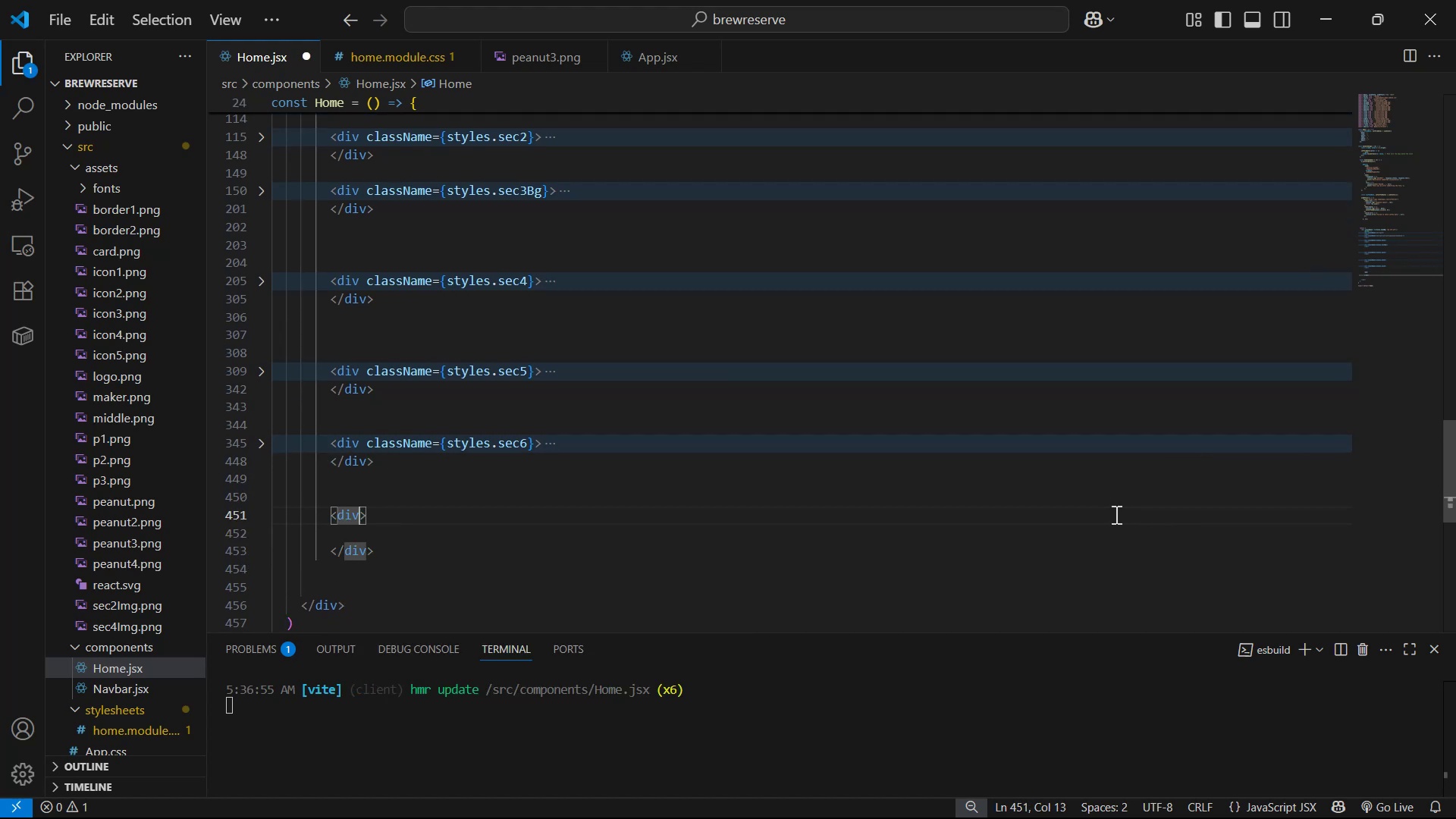 
type( cla)
 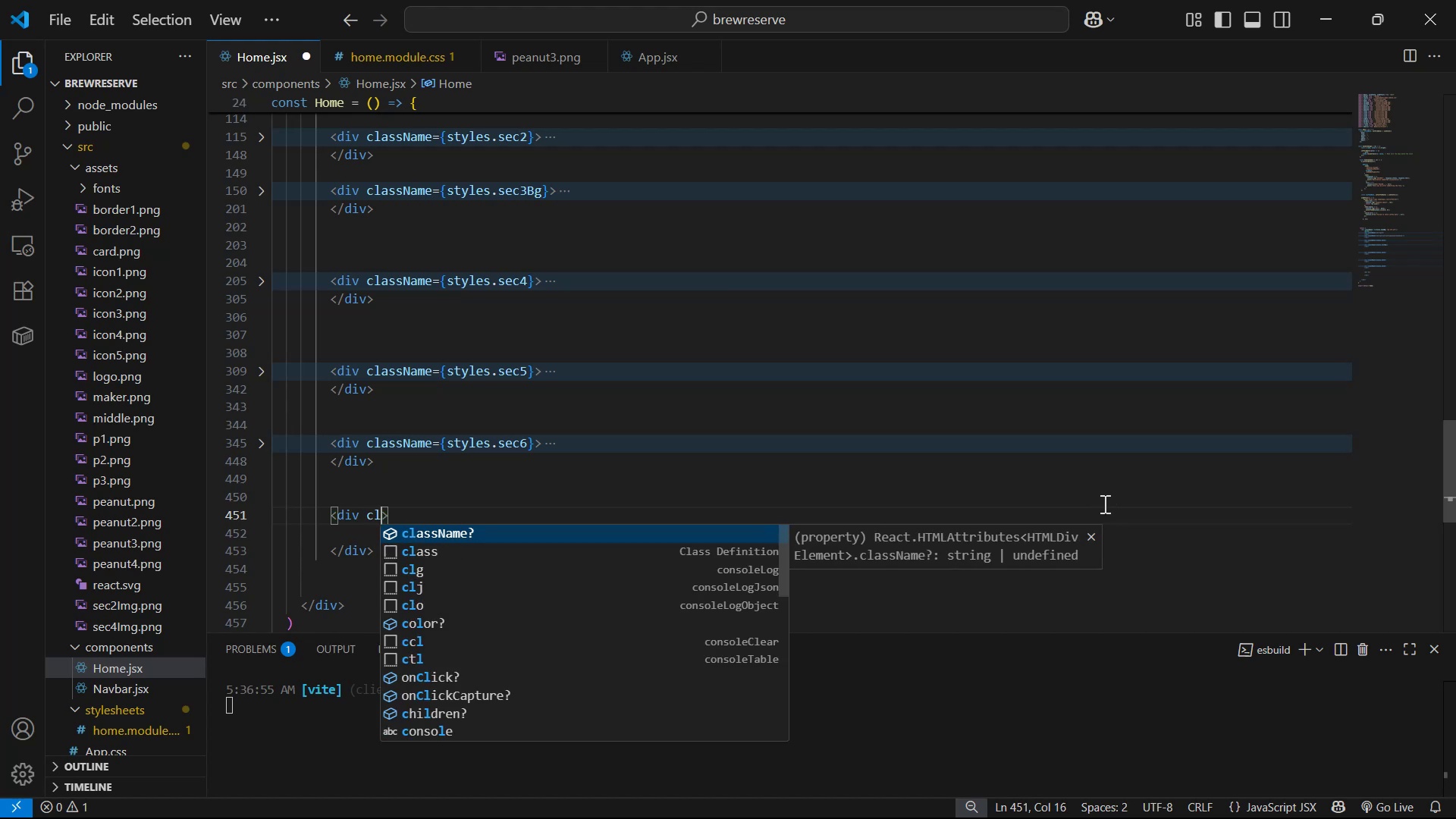 
key(Enter)
 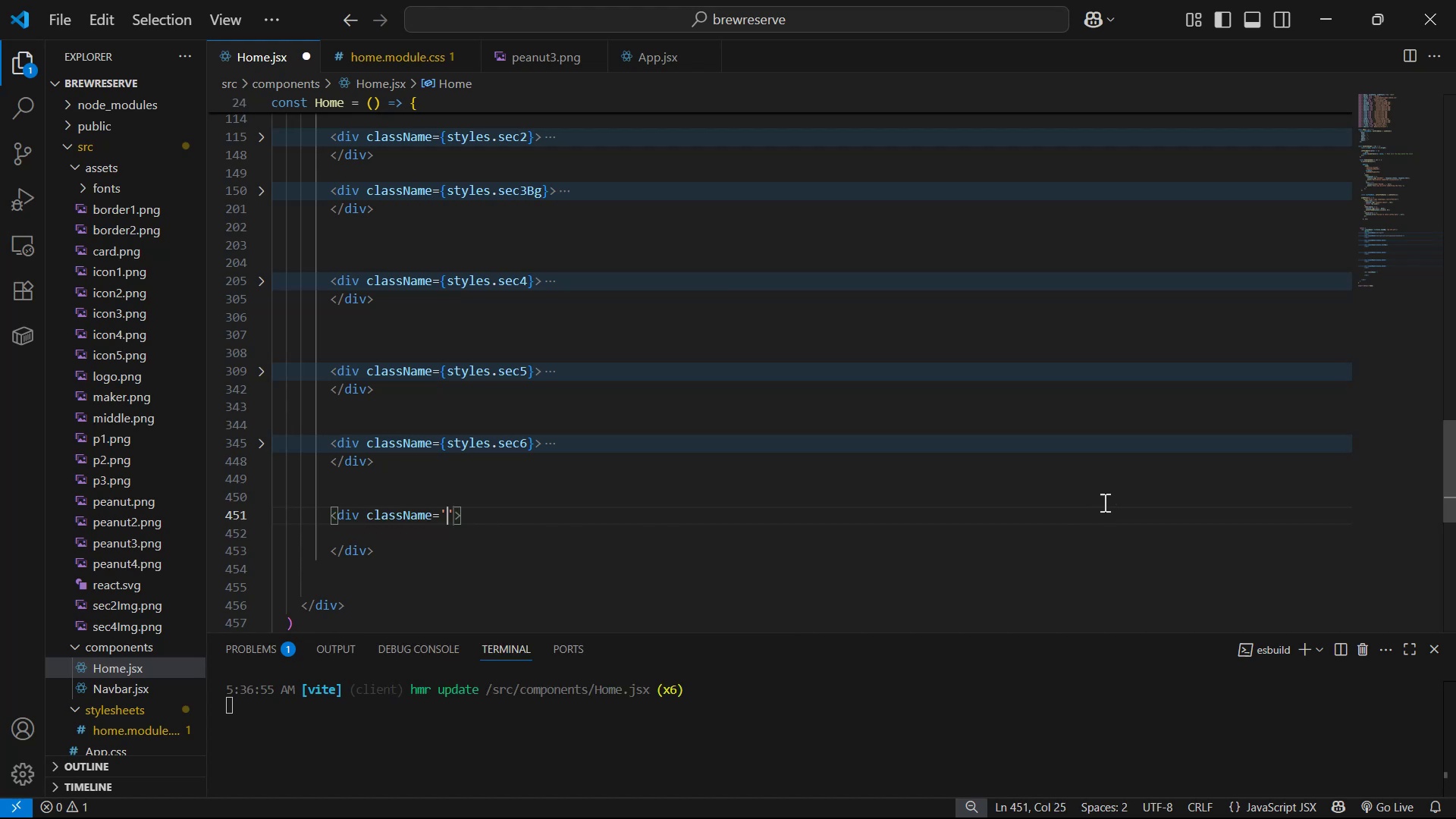 
key(ArrowRight)
 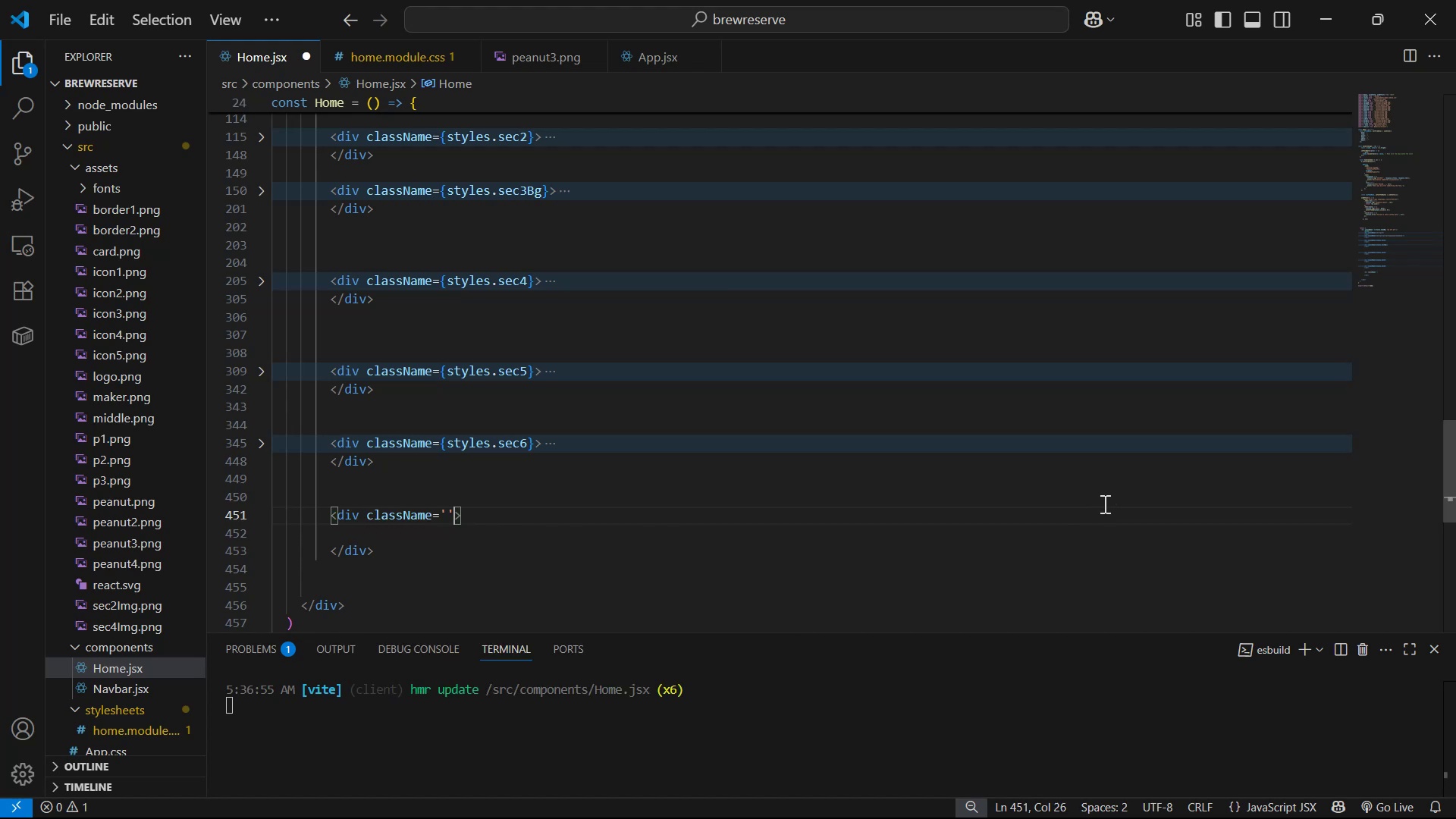 
key(Backspace)
key(Backspace)
type({sy)
key(Backspace)
type(ty)
 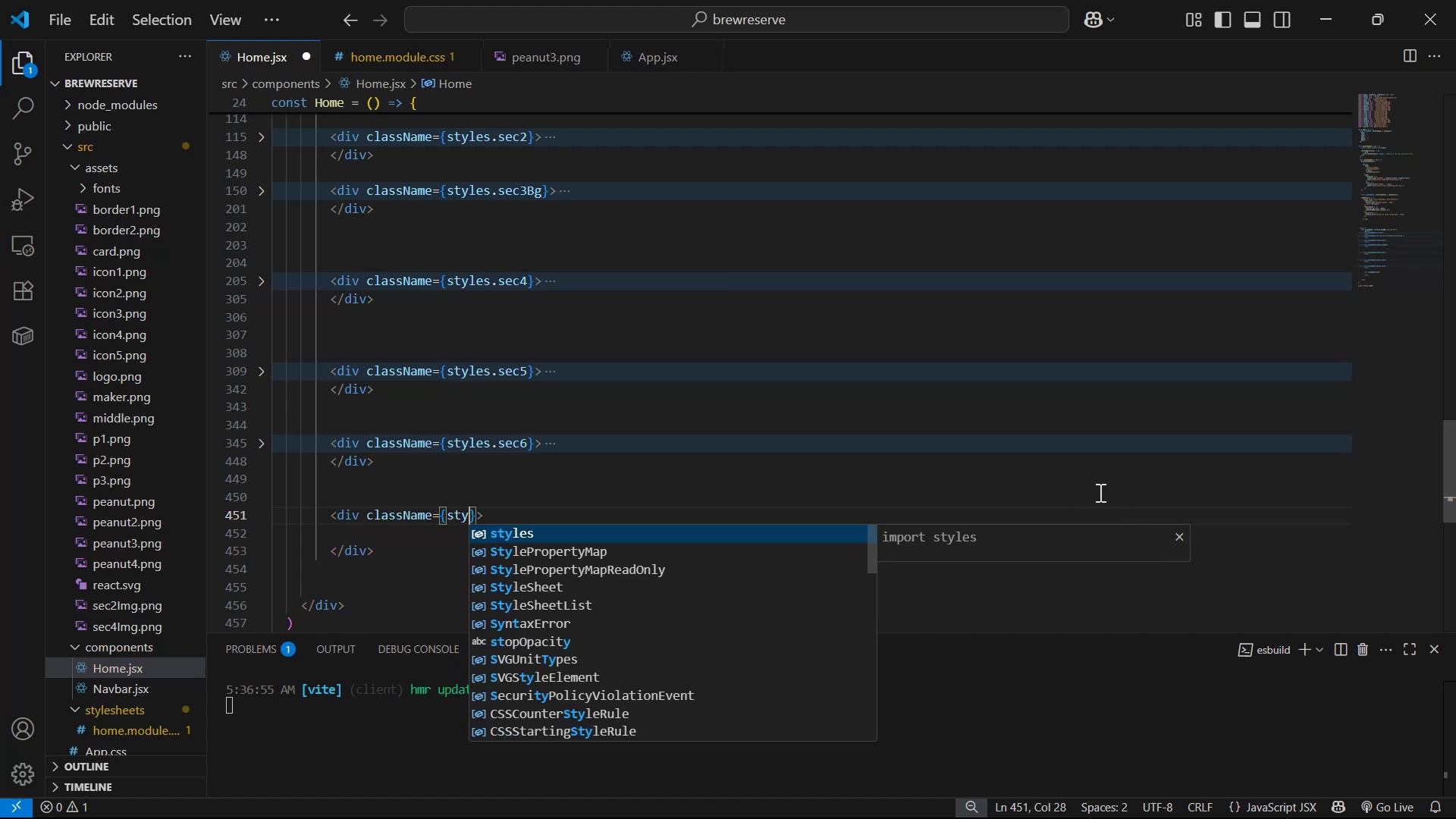 
 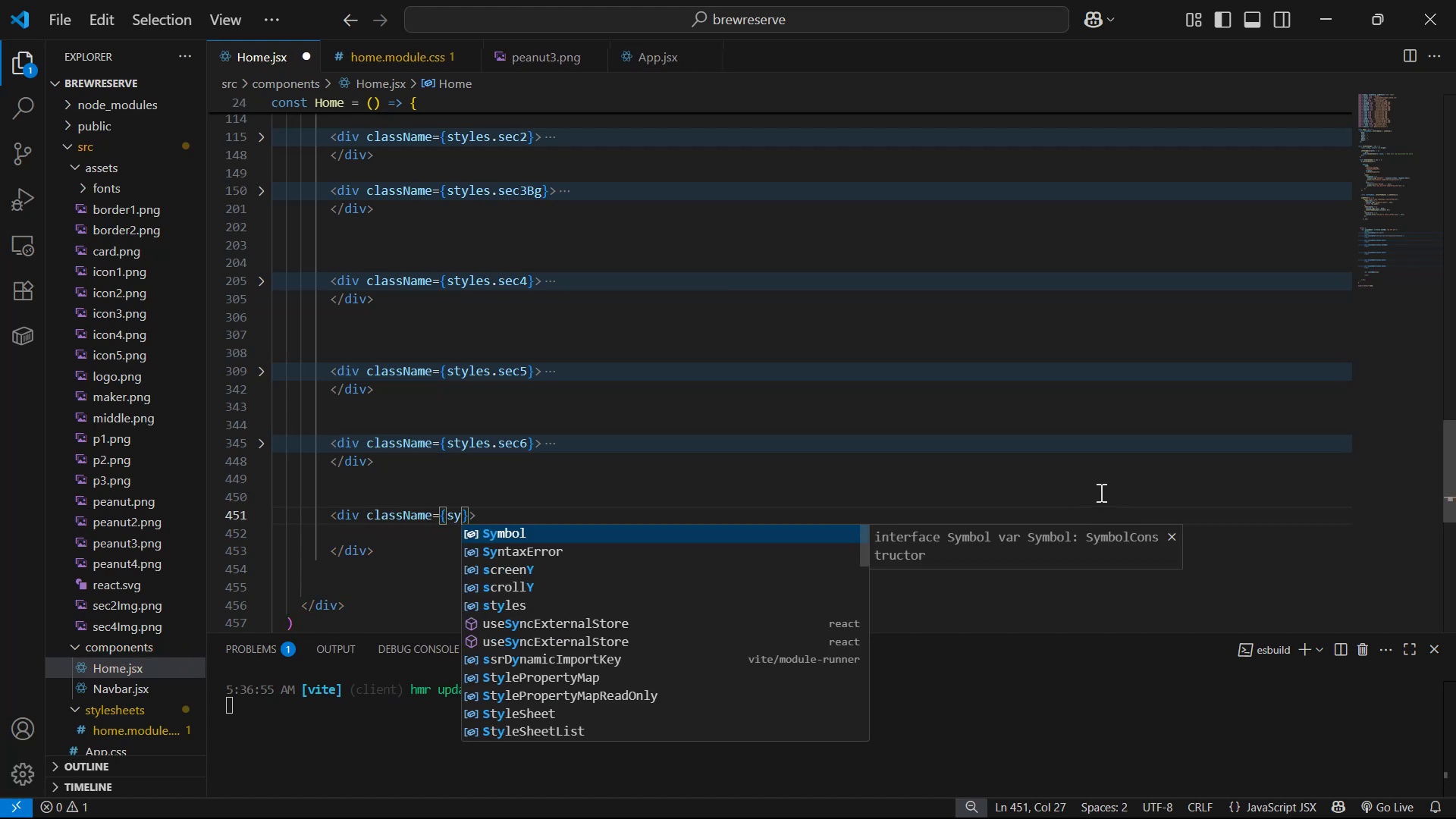 
key(Enter)
 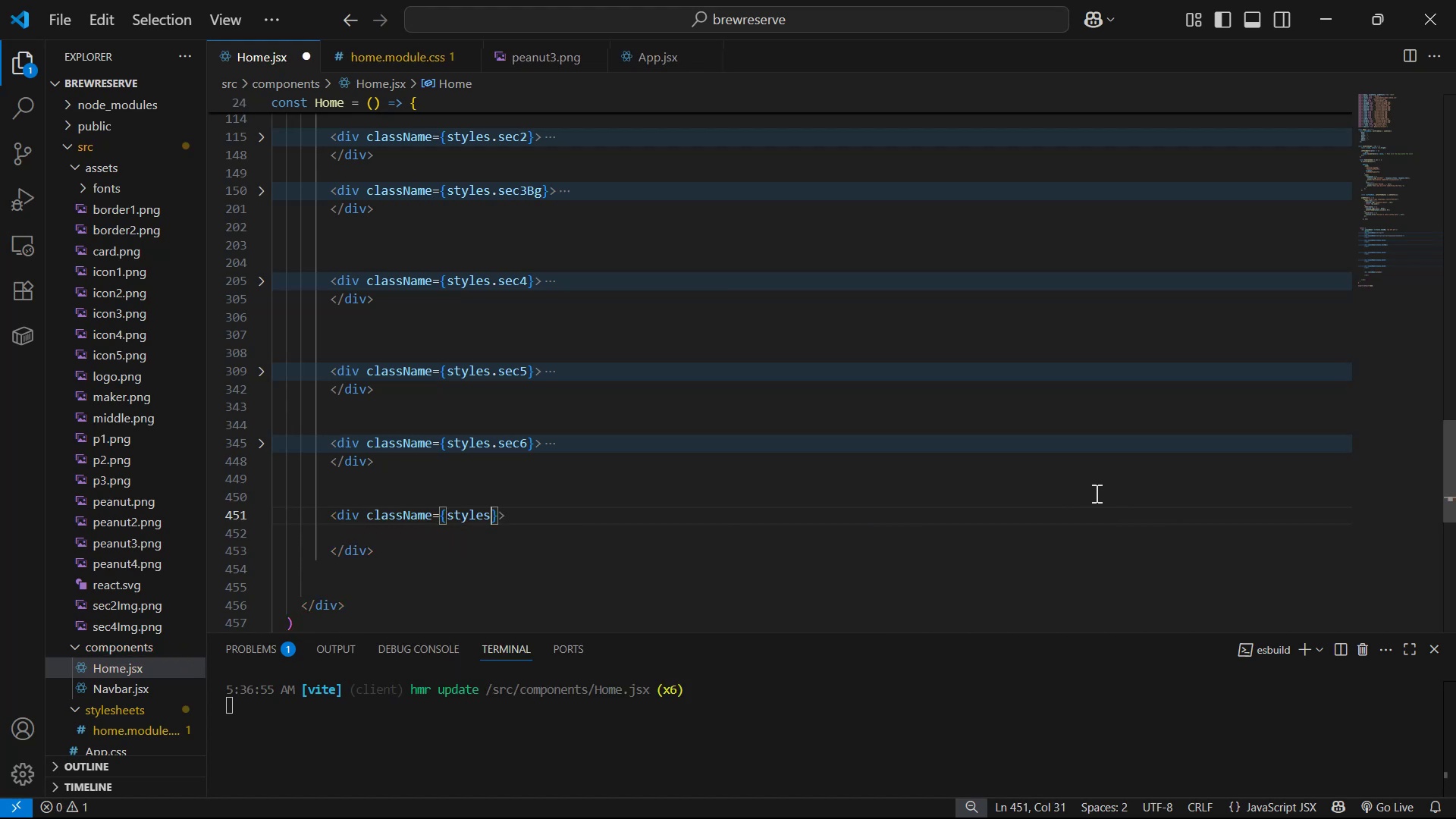 
key(Period)
 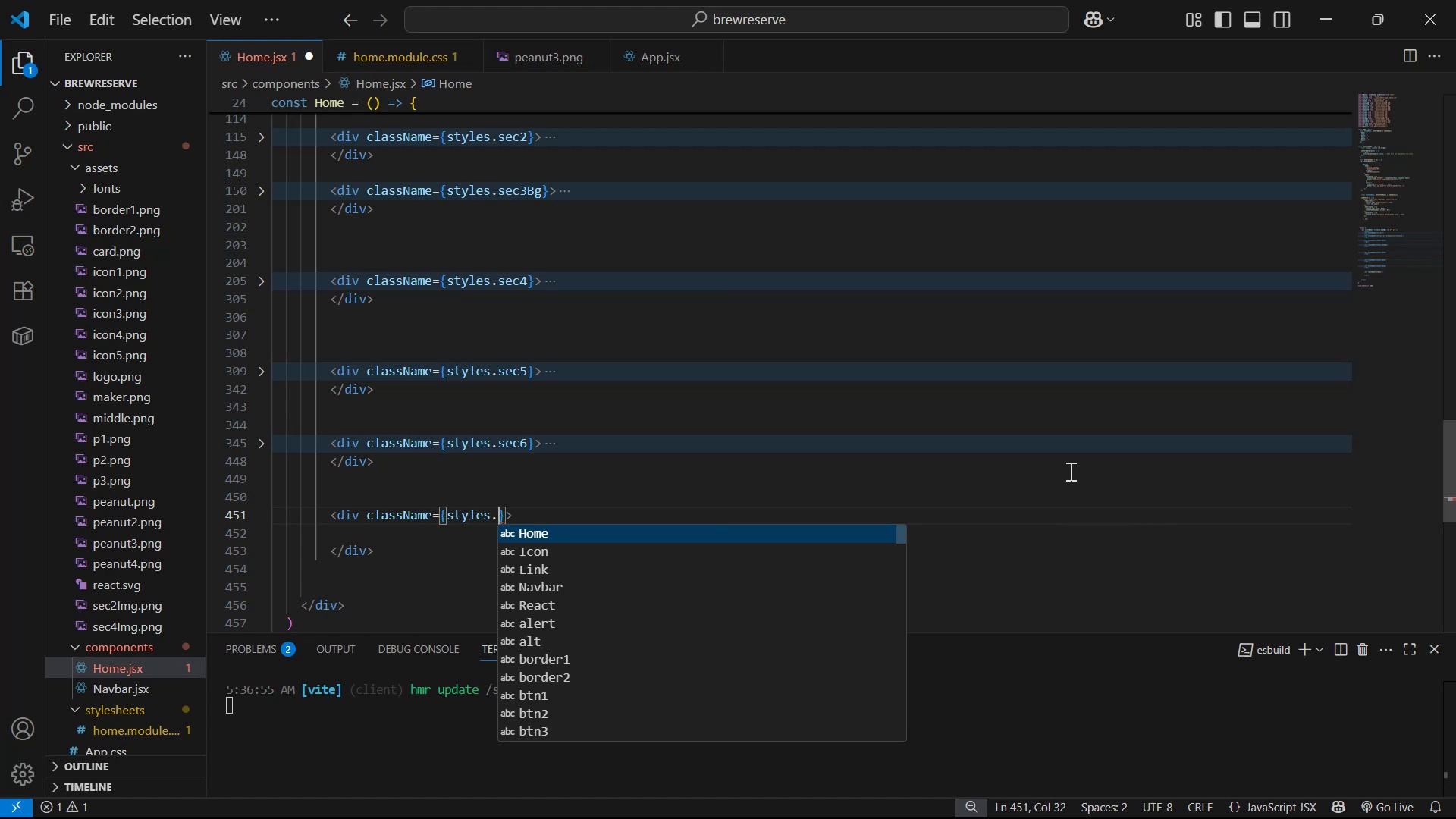 
wait(7.23)
 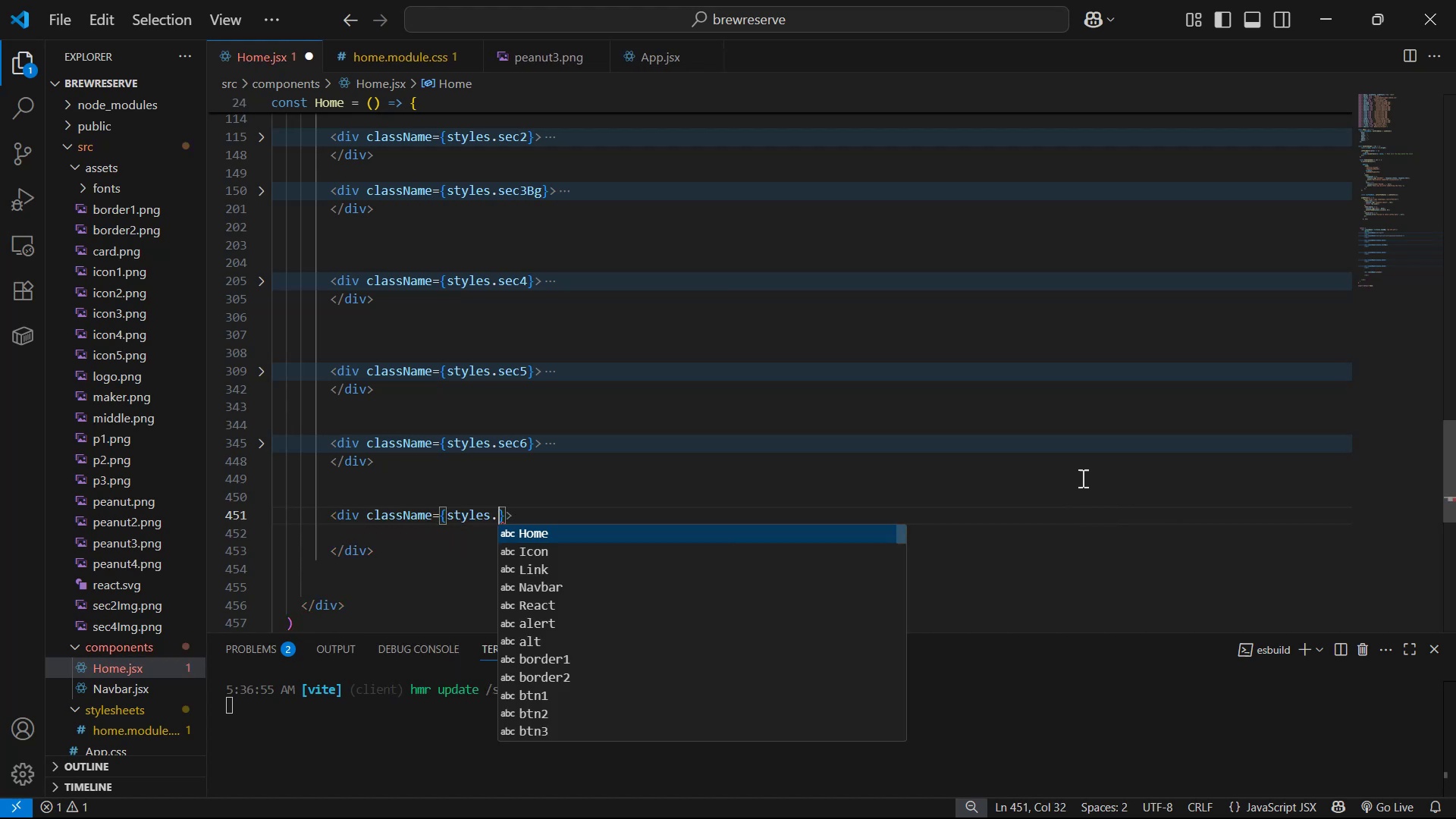 
type(sec7)
 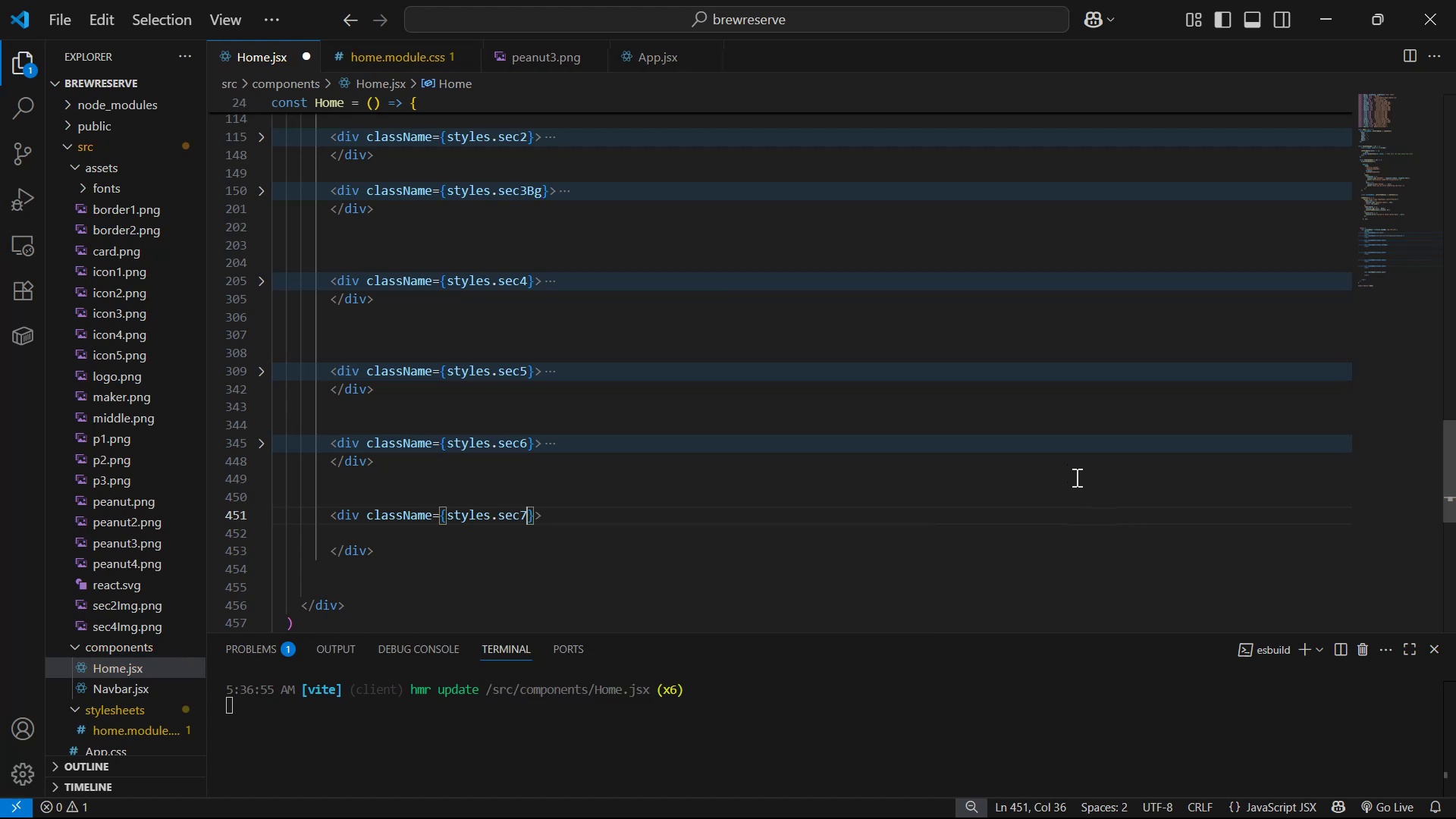 
key(ArrowRight)
 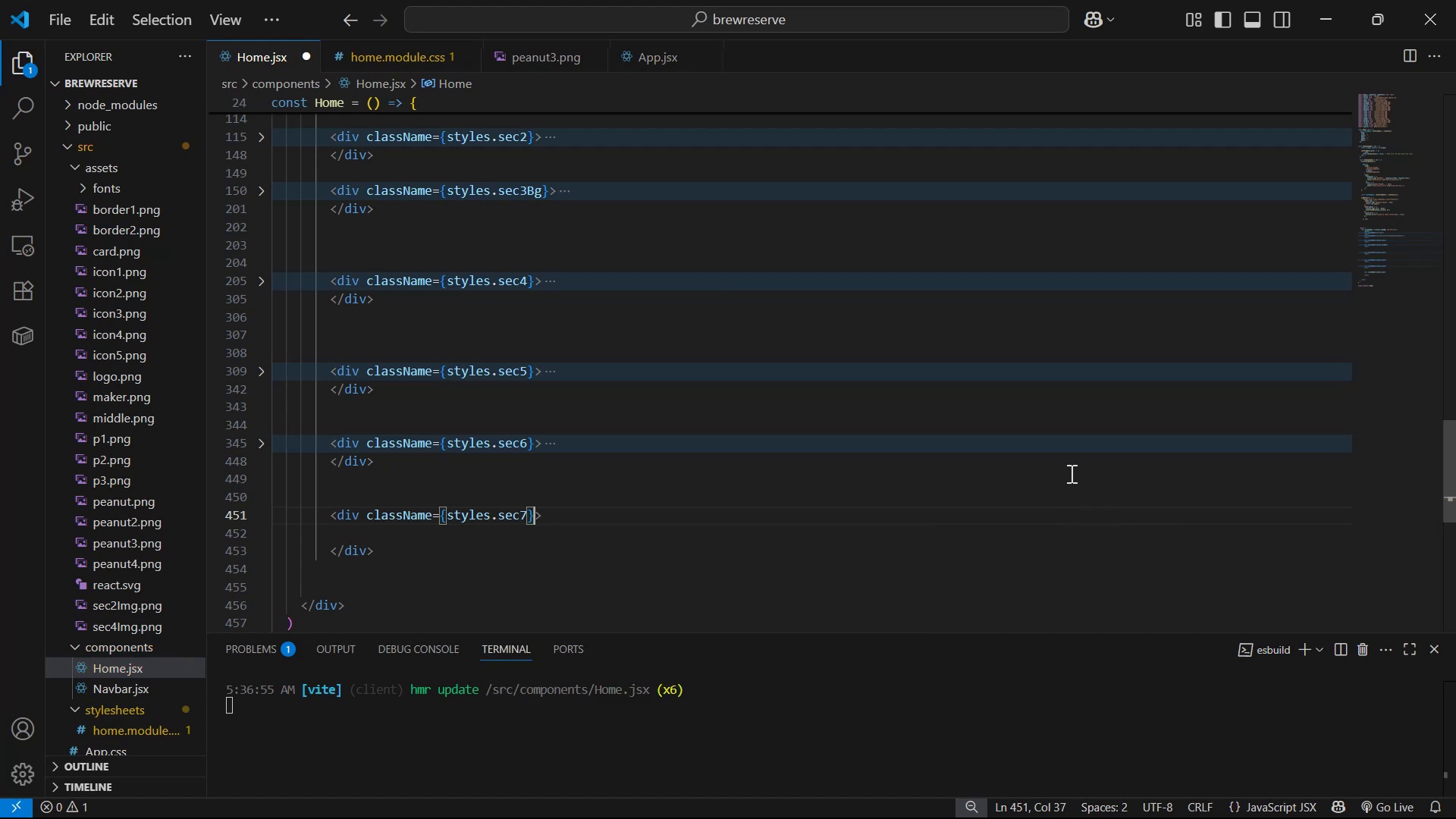 
key(ArrowRight)
 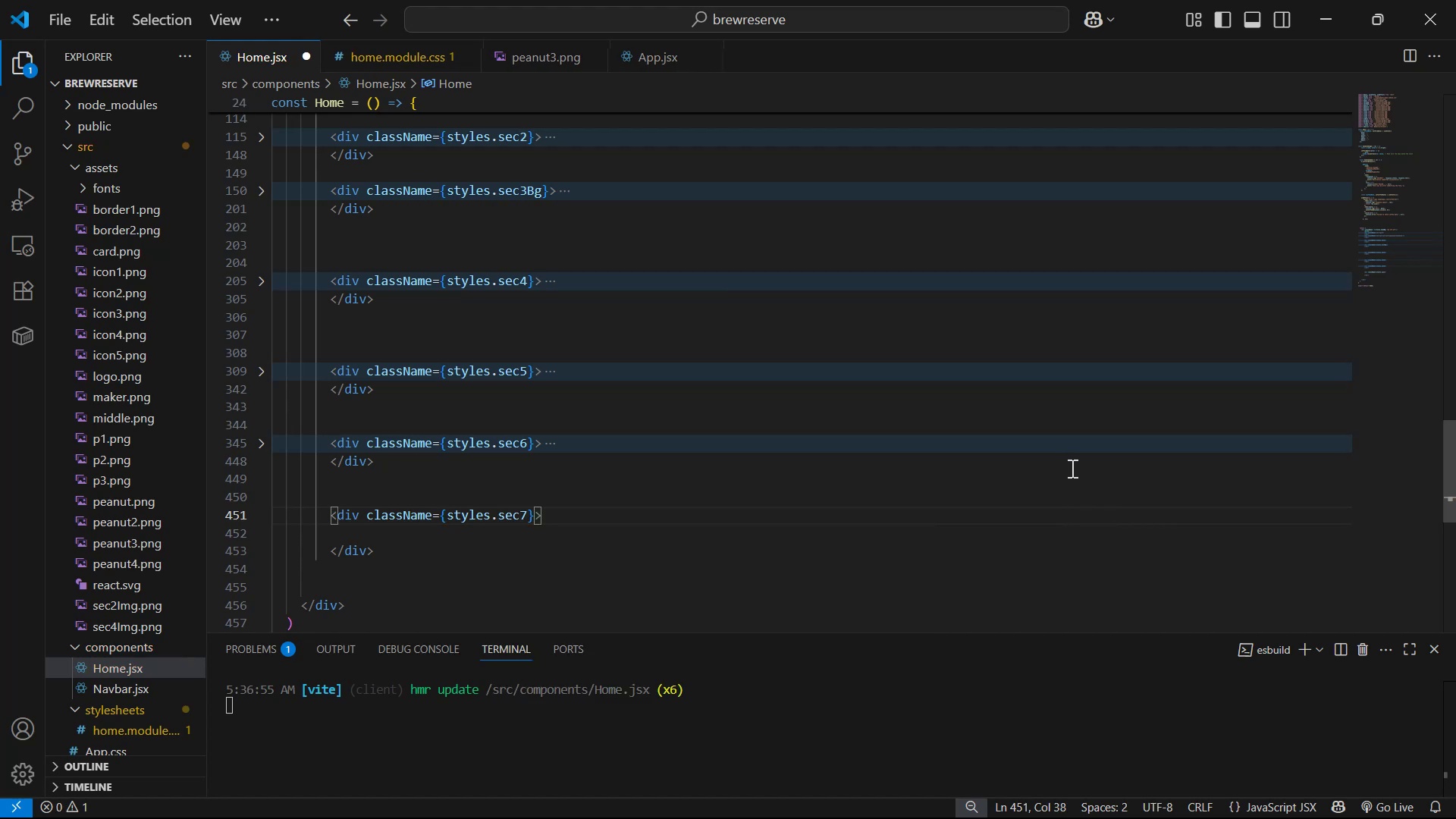 
key(Enter)
 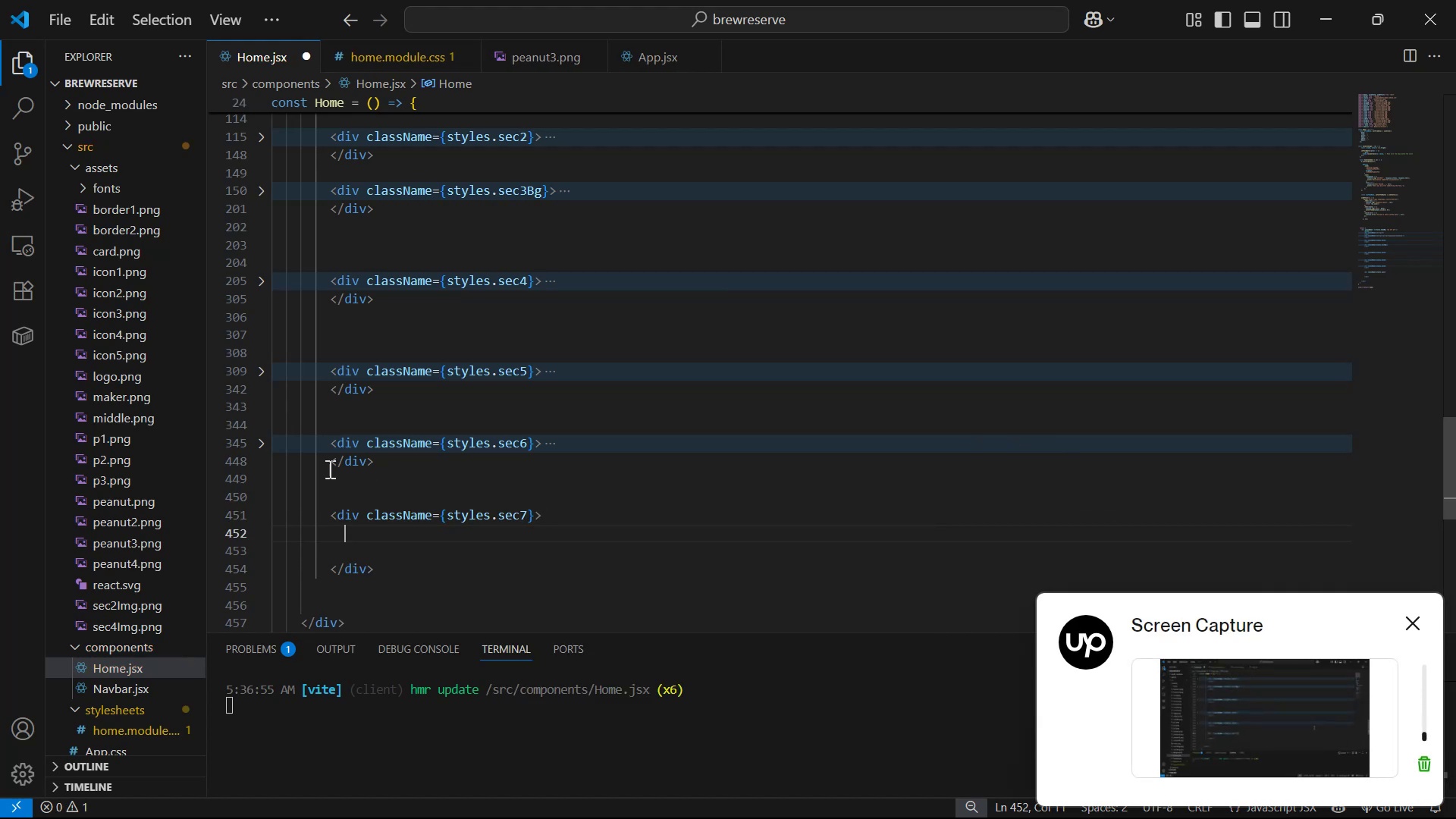 
left_click([262, 446])
 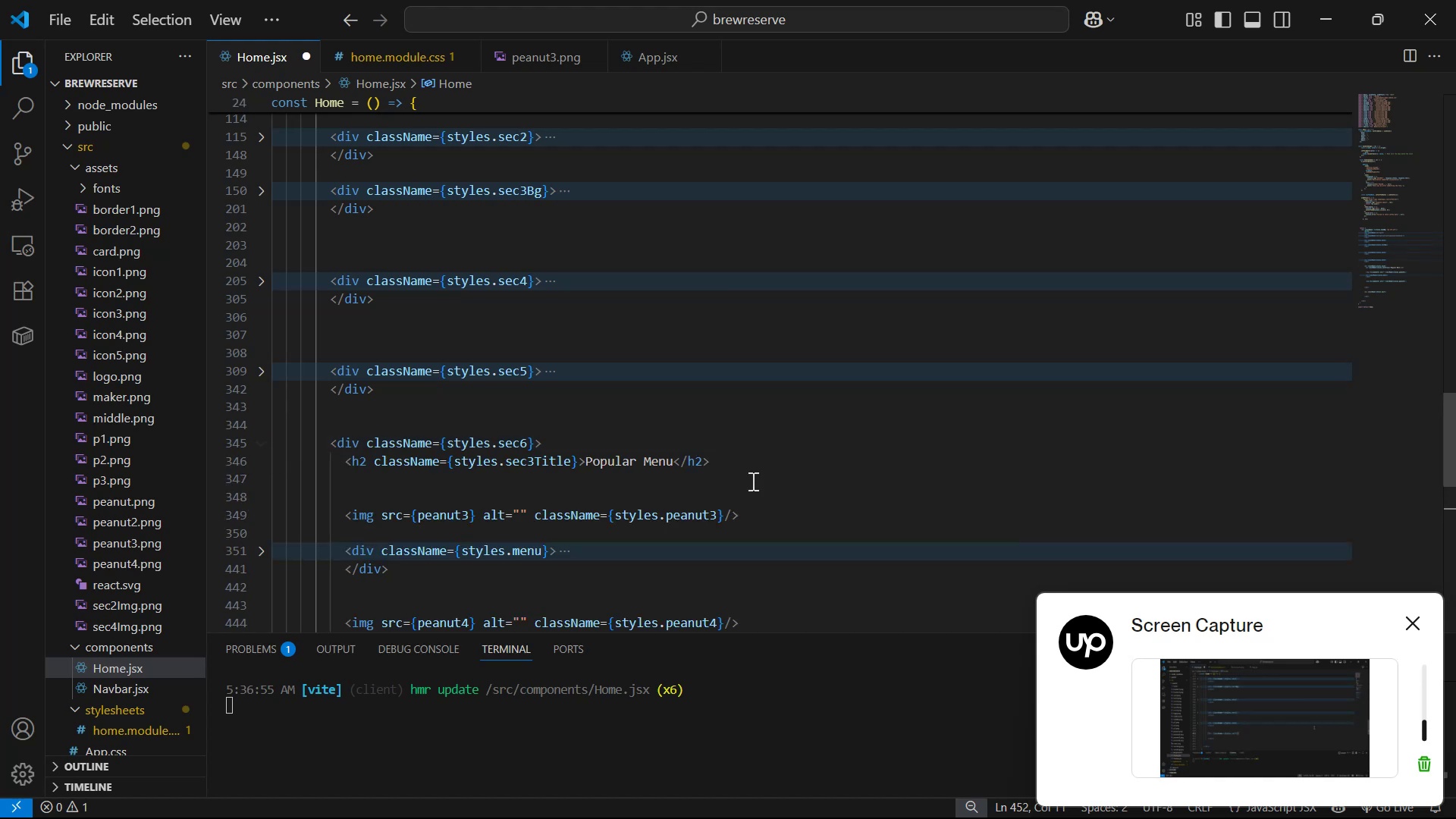 
key(Control+C)
 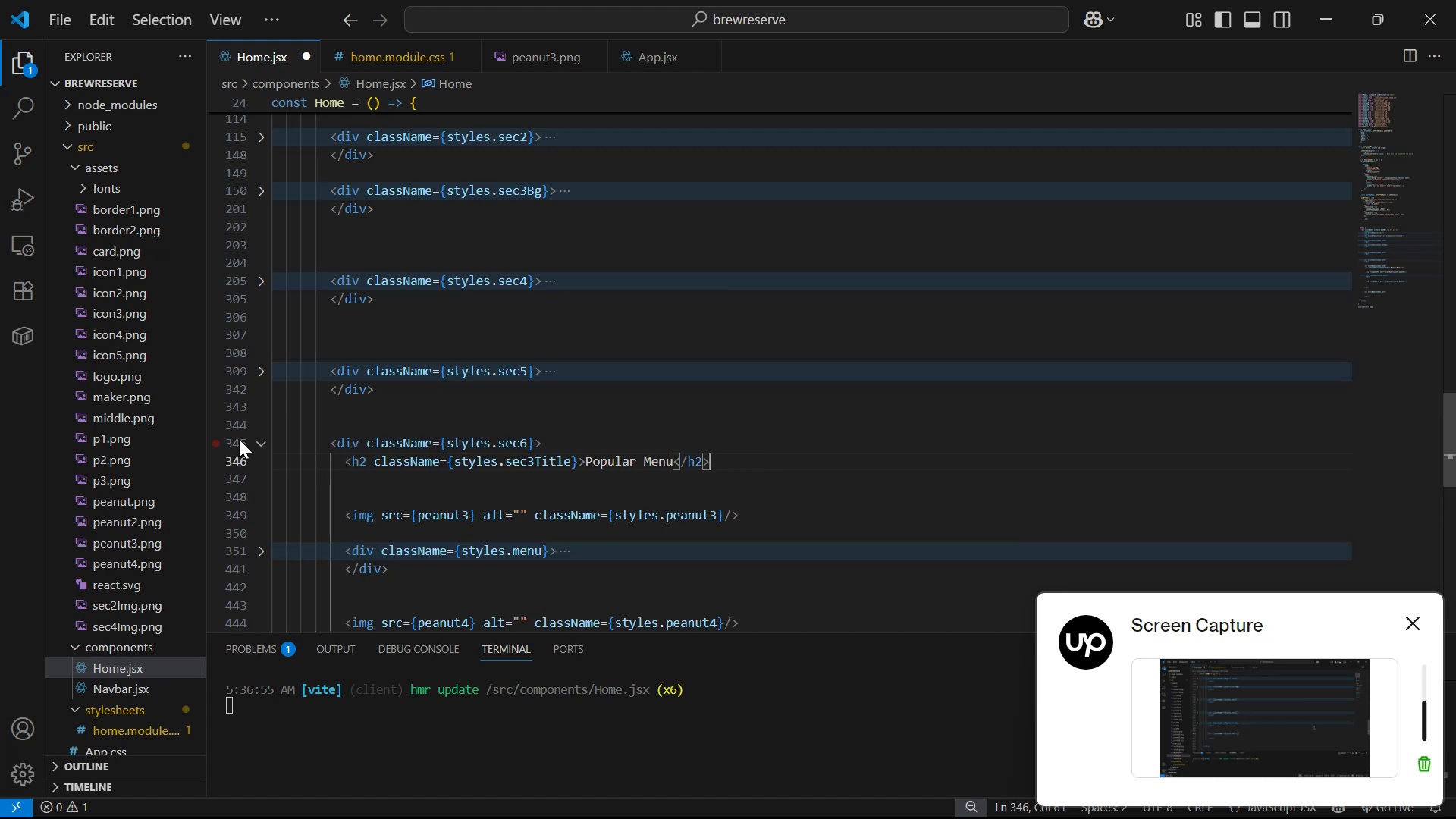 
left_click([255, 439])
 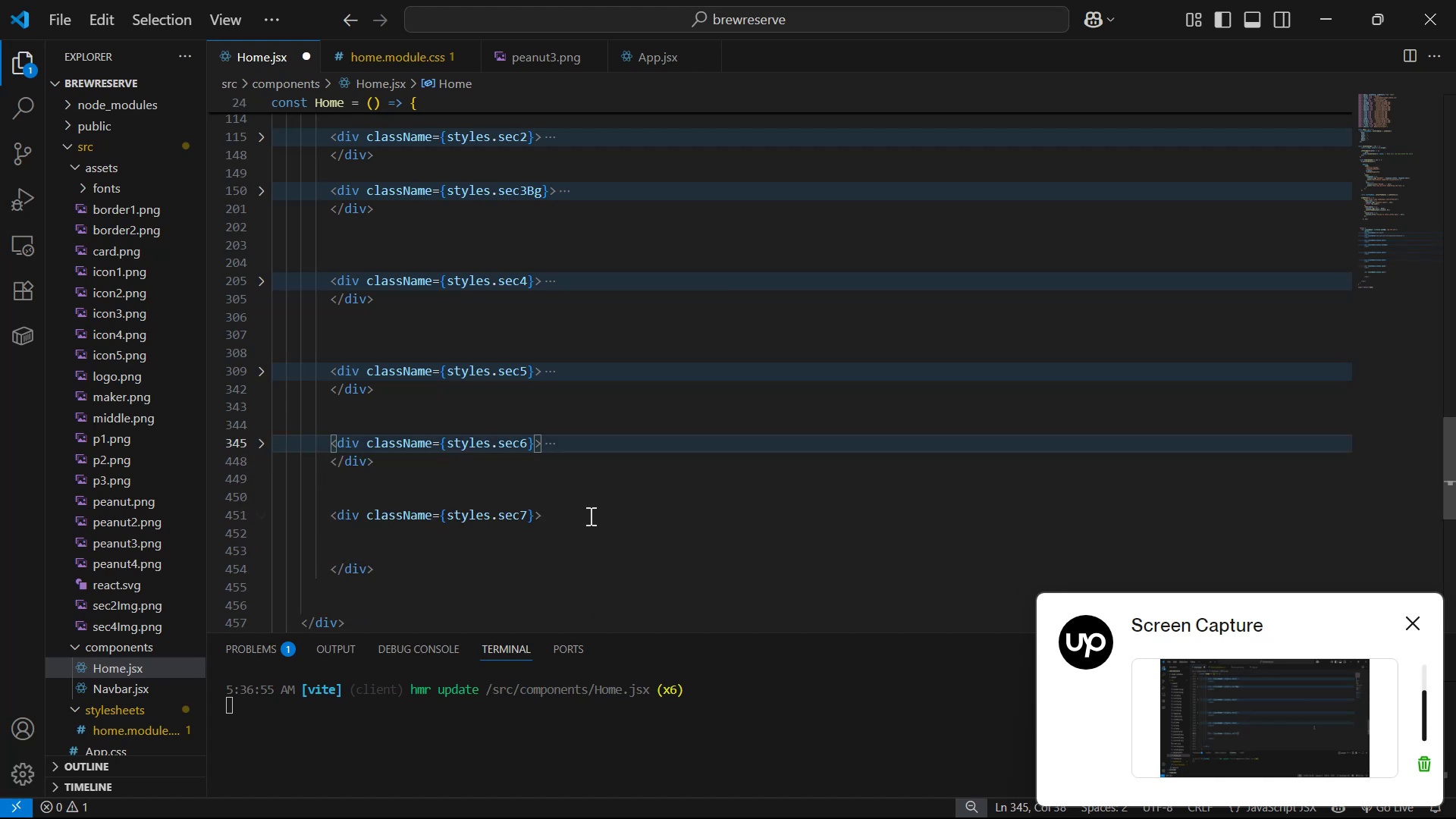 
left_click([590, 516])
 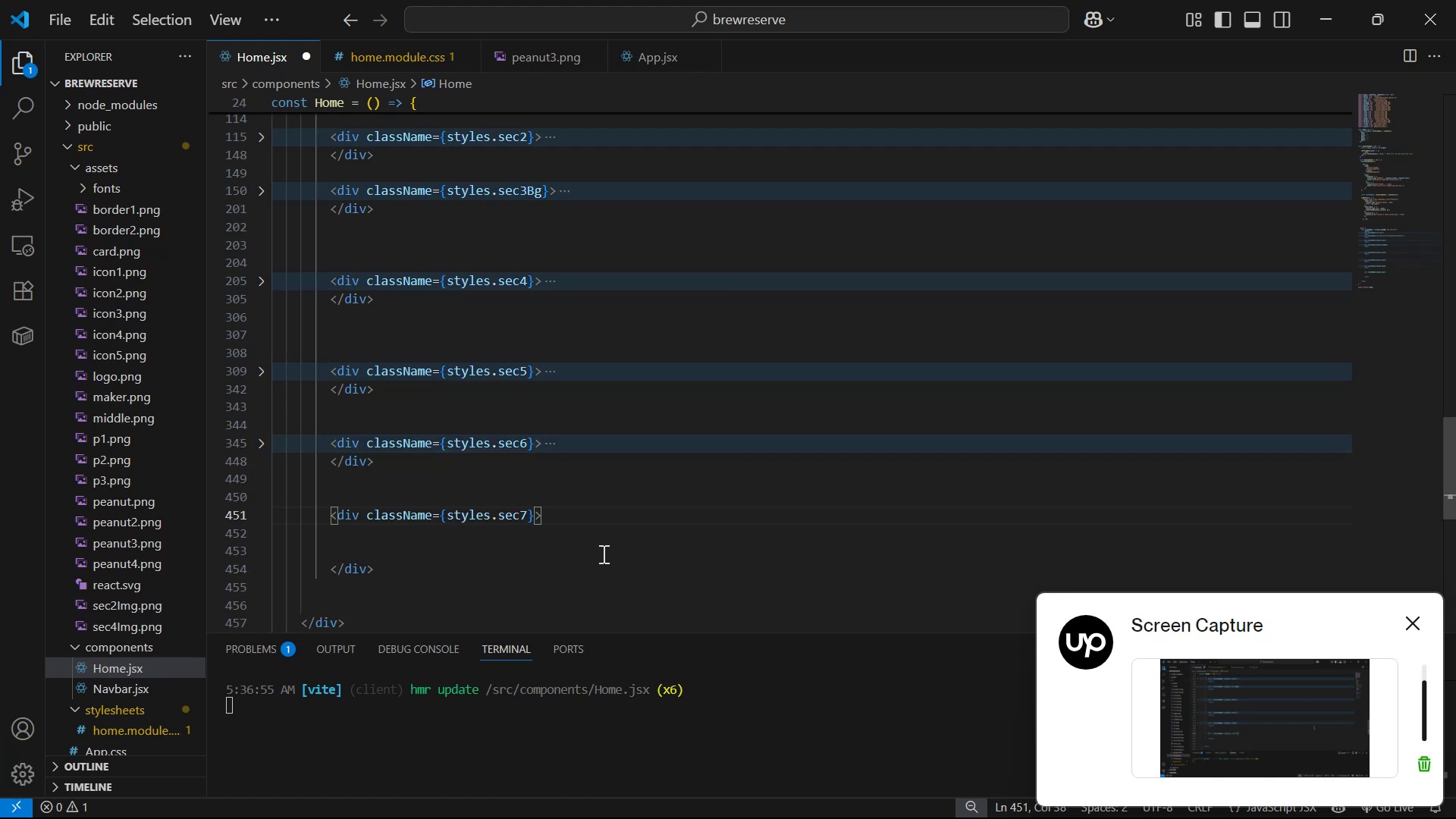 
left_click([592, 541])
 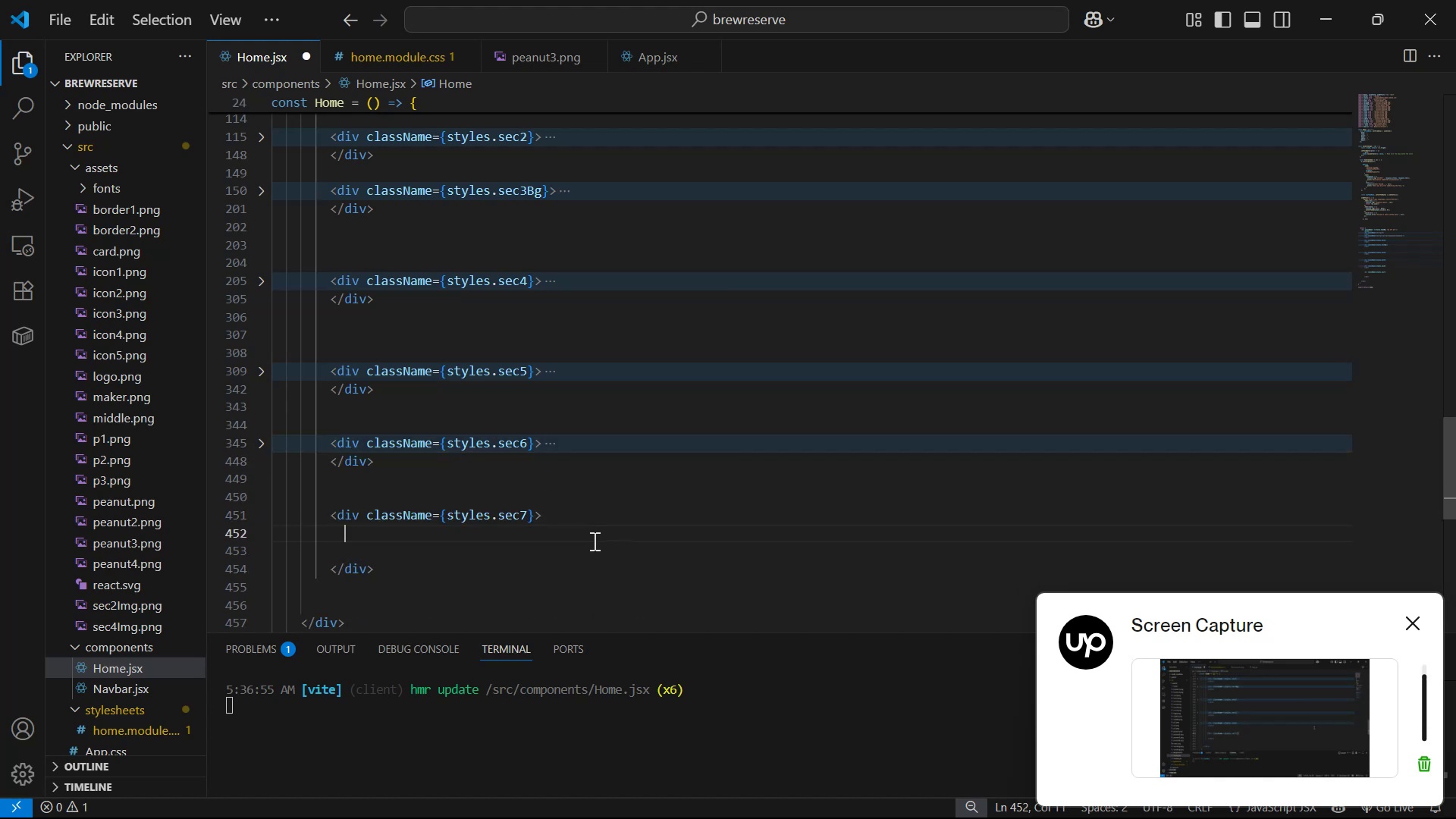 
key(Control+V)
 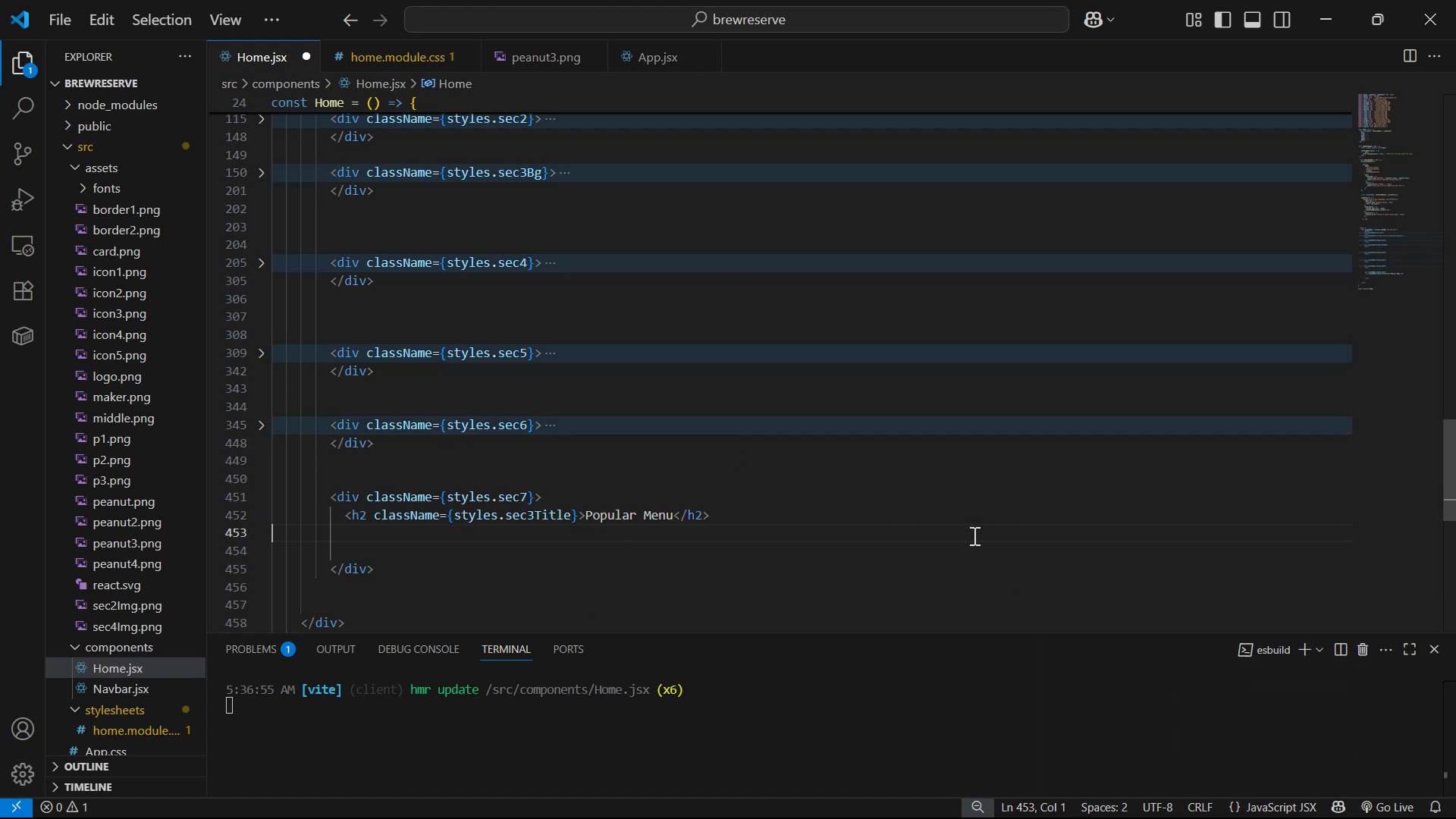 
key(Alt+Tab)
 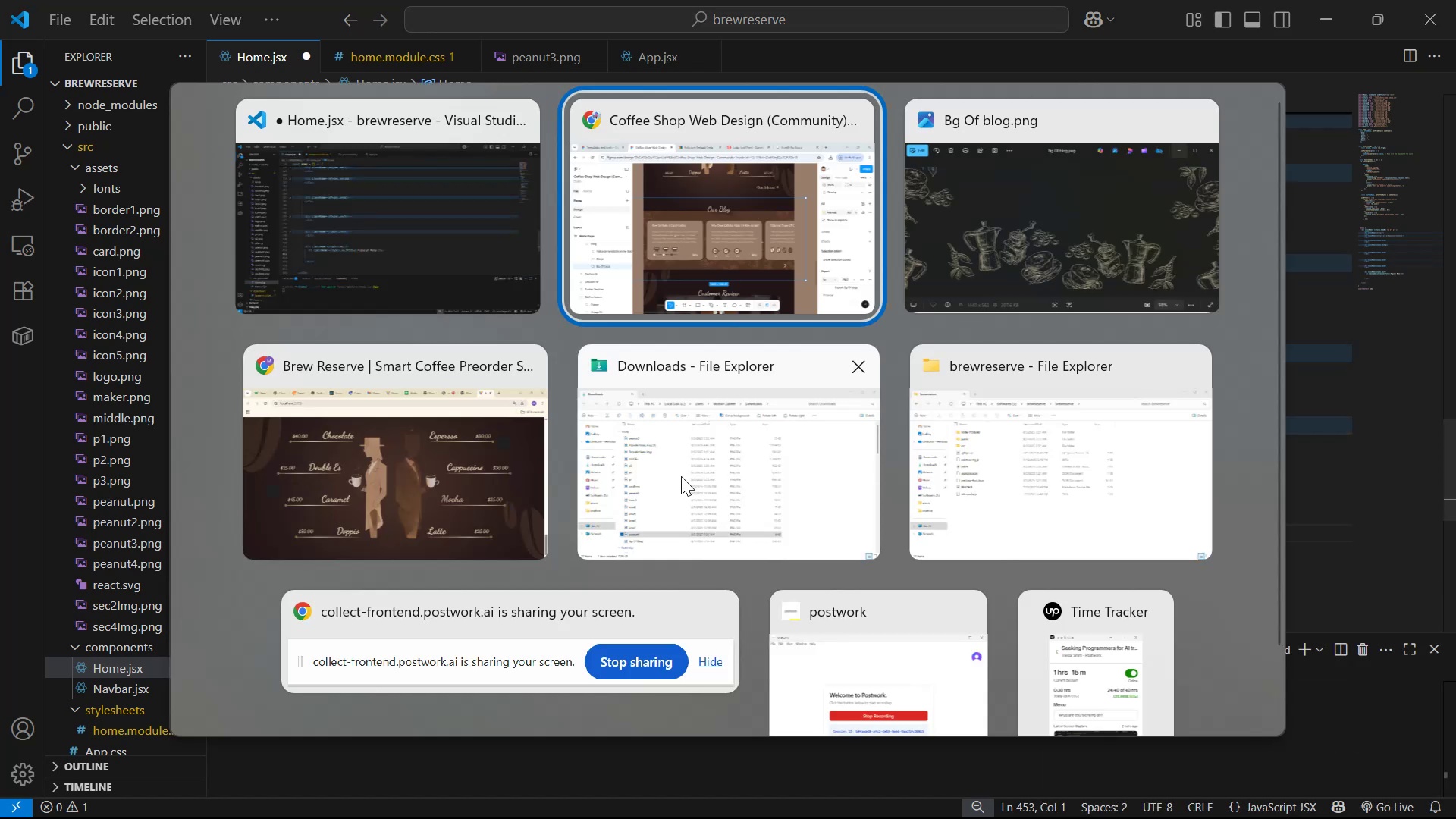 
left_click([703, 325])
 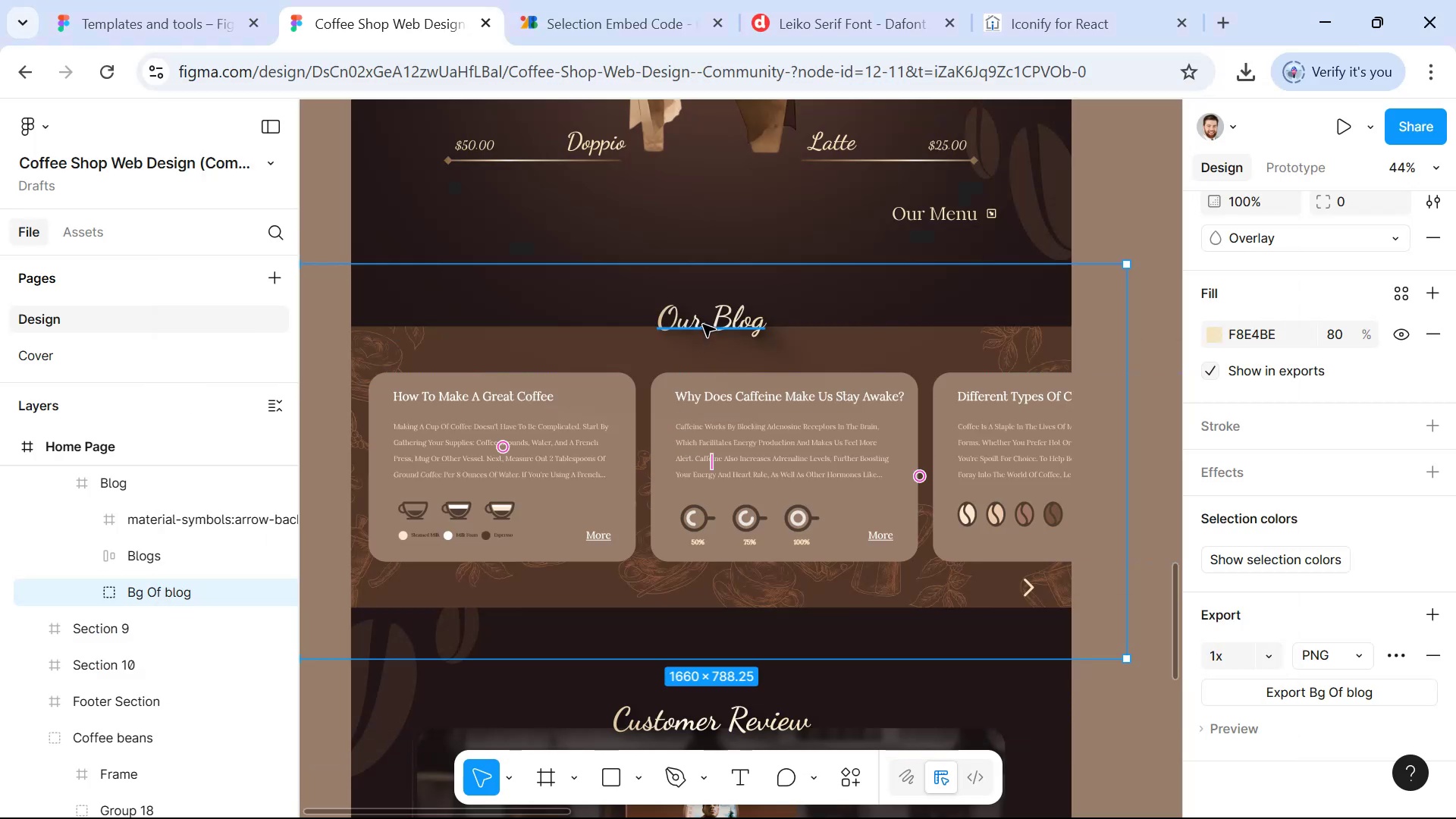 
key(Control+C)
 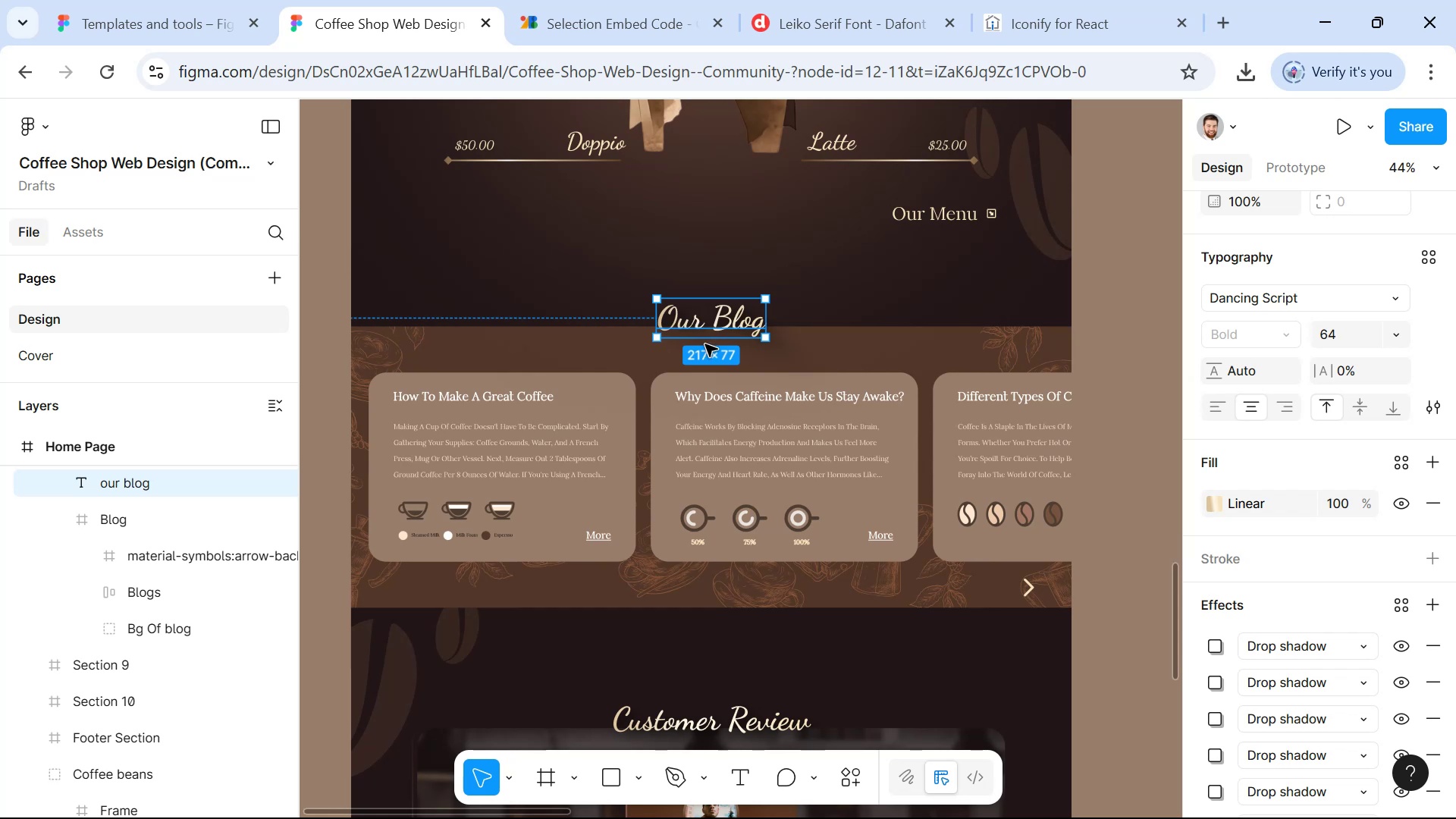 
key(Alt+AltLeft)
 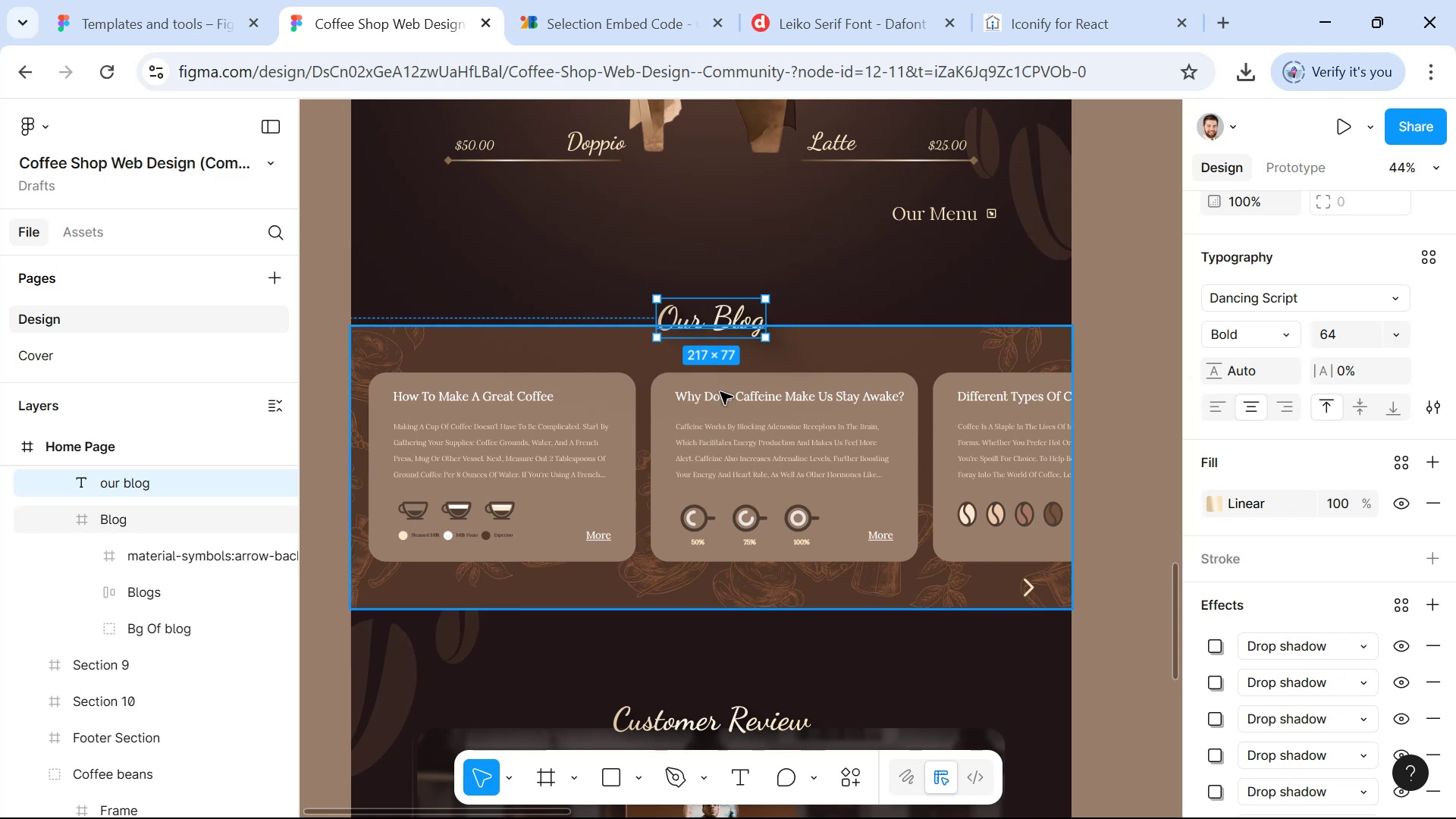 
key(Alt+Tab)
 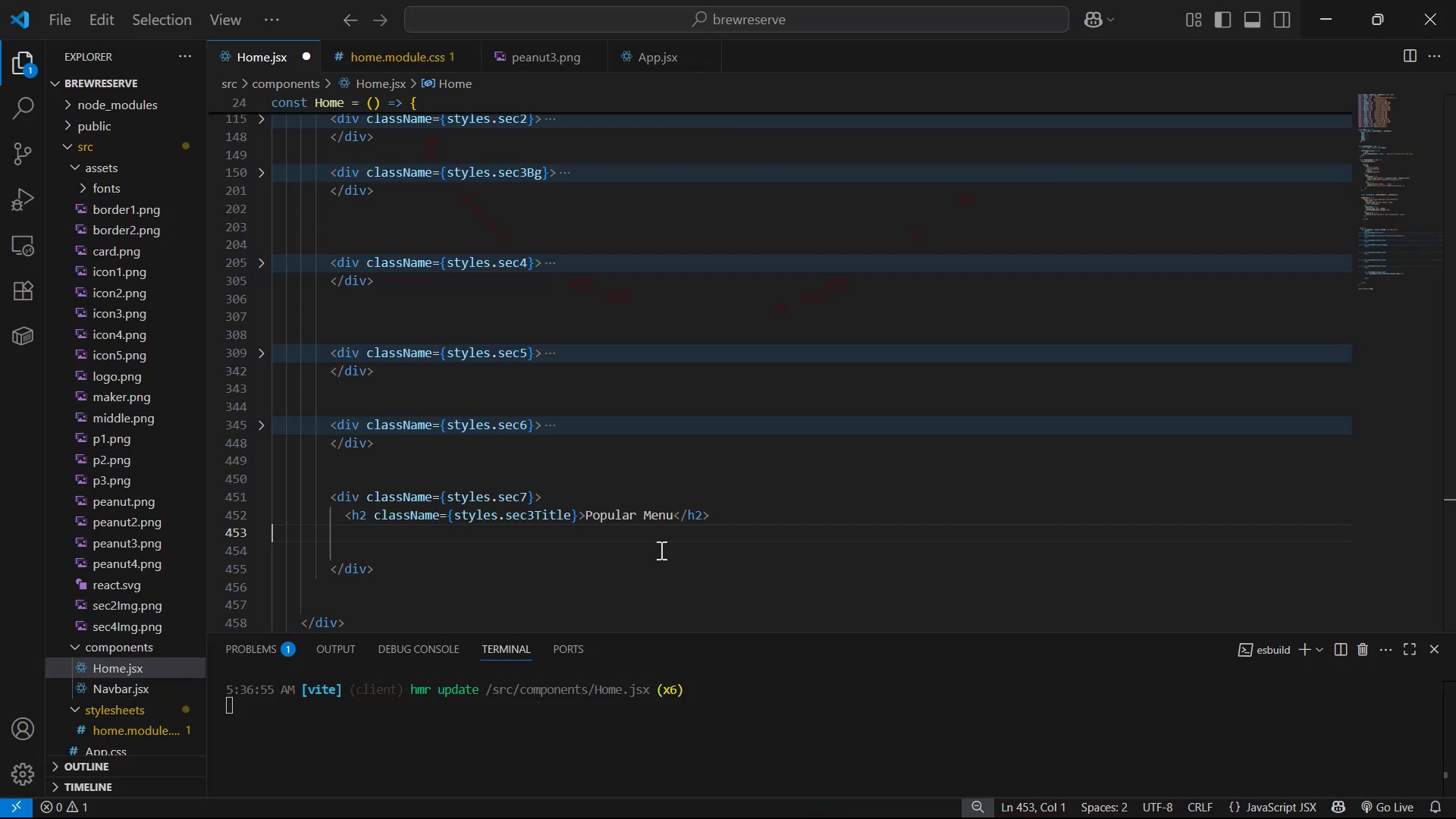 
key(Control+ControlLeft)
 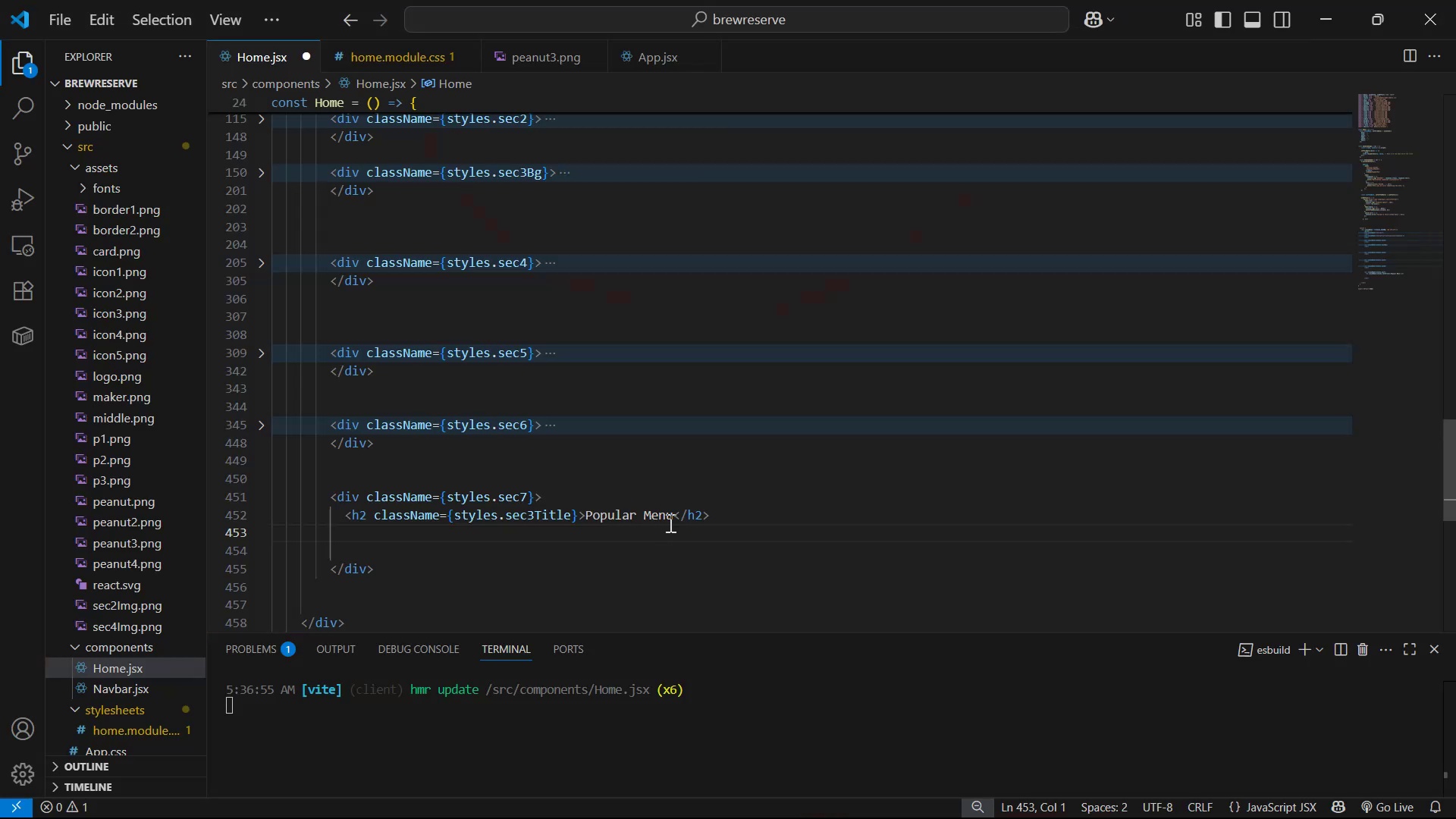 
left_click_drag(start_coordinate=[671, 522], to_coordinate=[583, 518])
 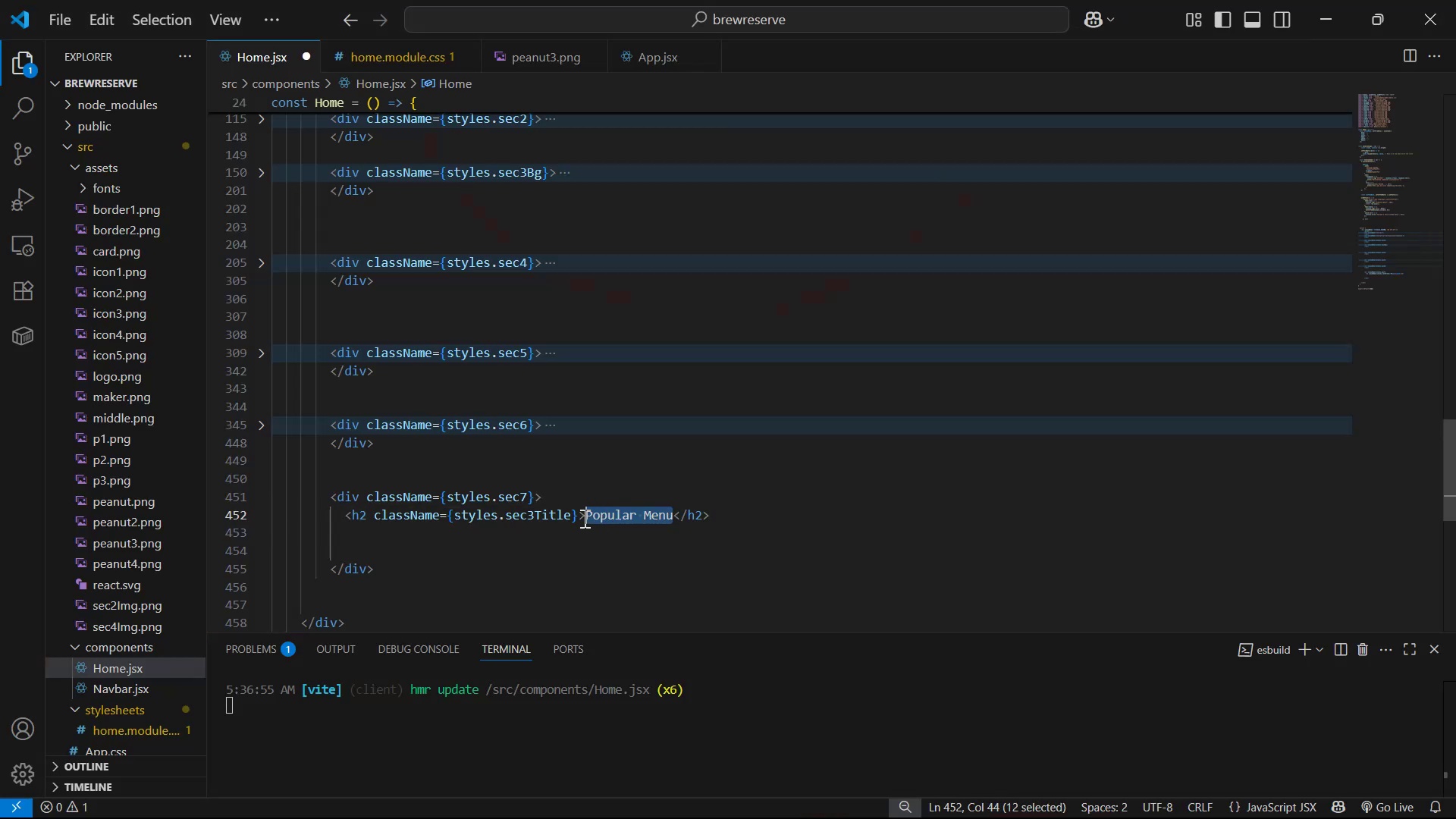 
key(Control+V)
 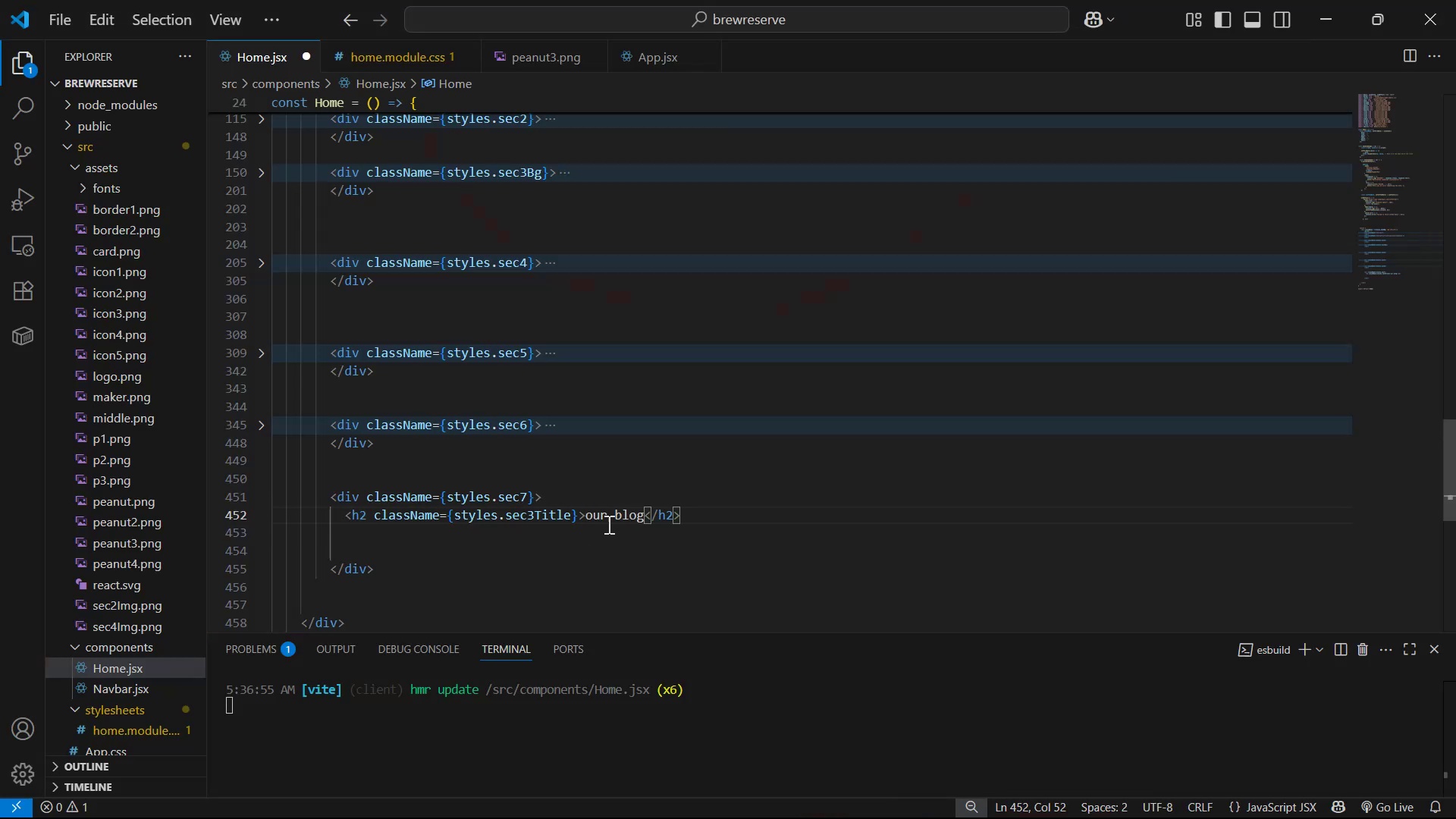 
key(Control+S)
 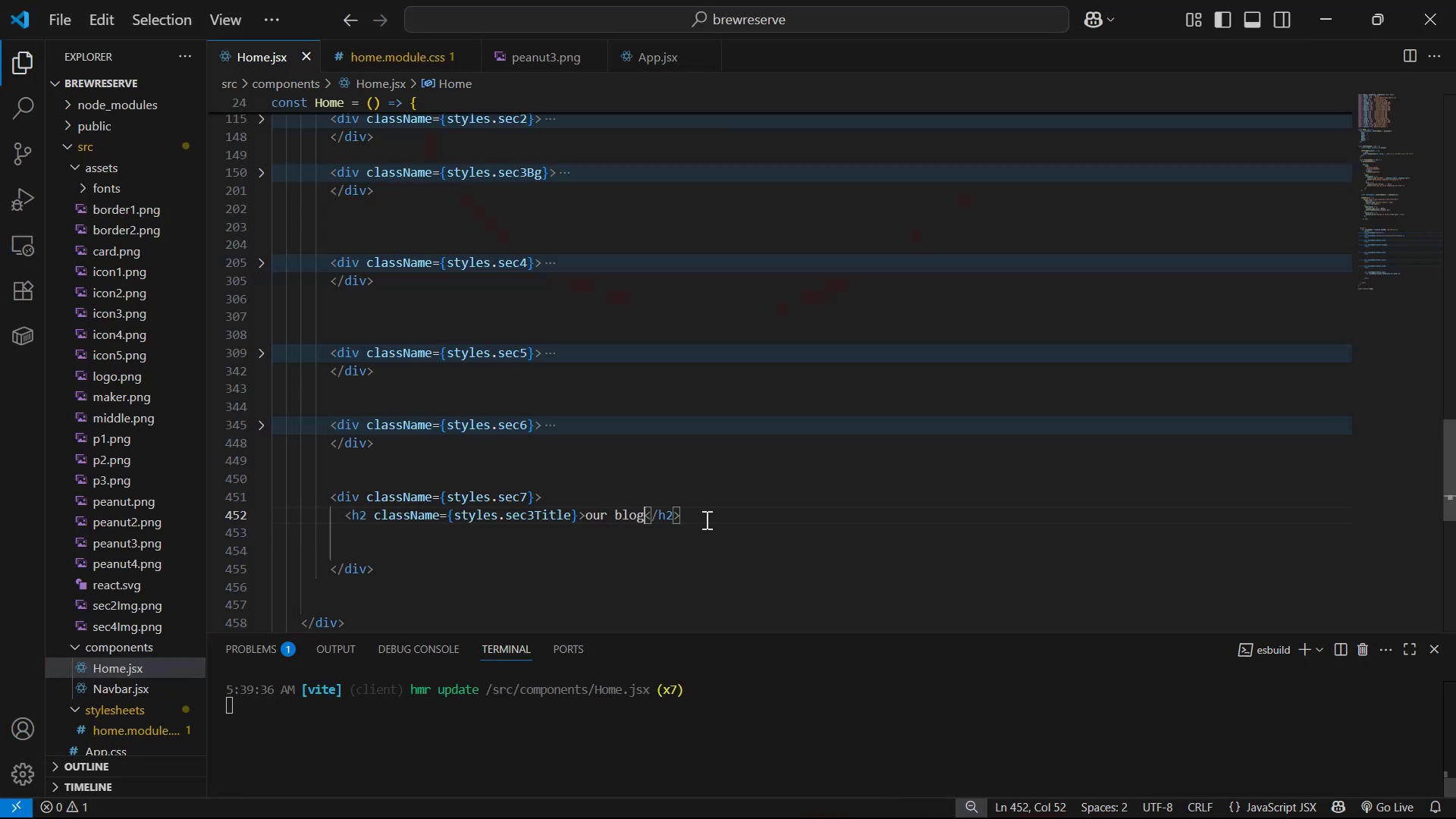 
left_click([711, 511])
 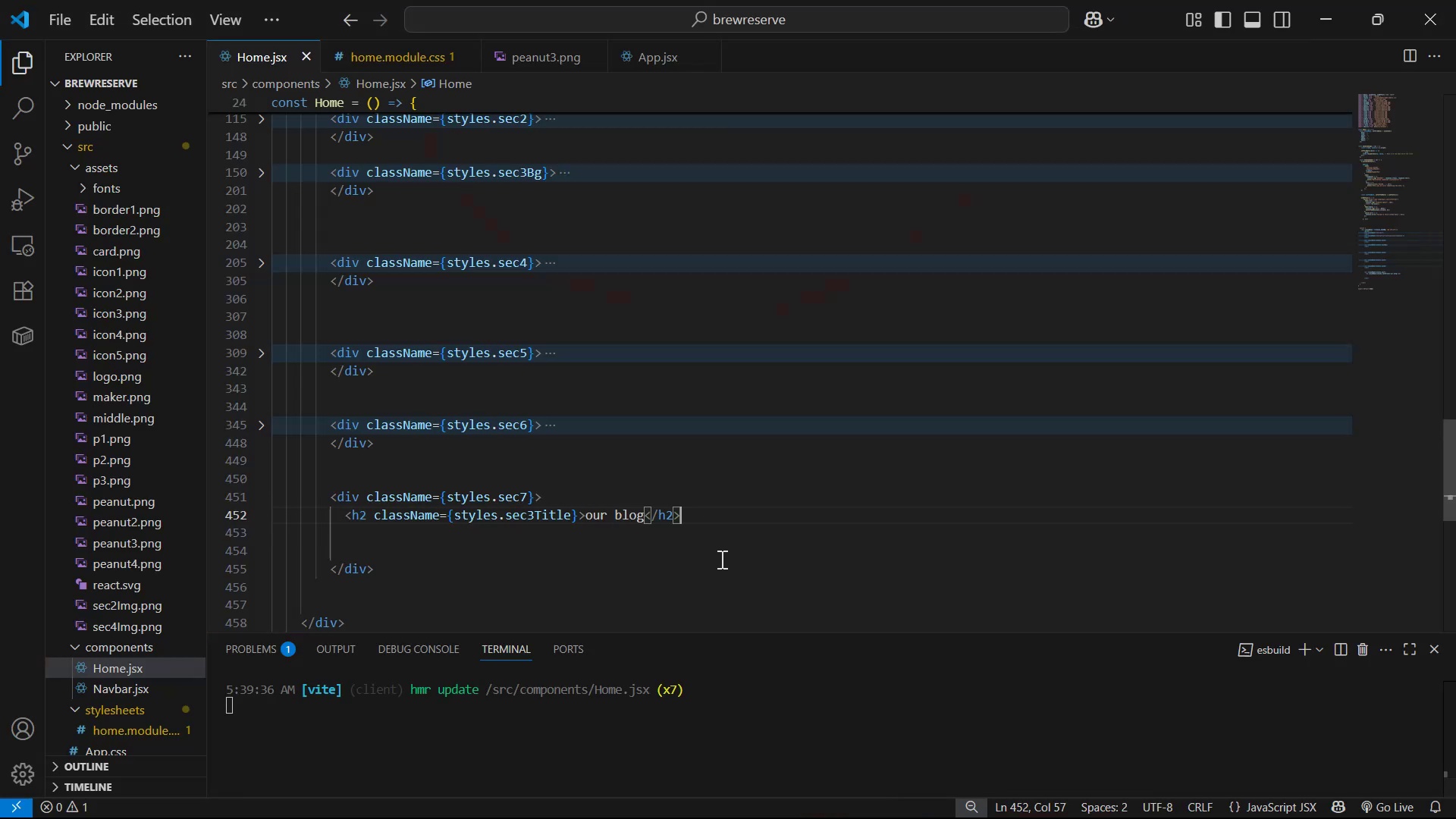 
key(Alt+AltLeft)
 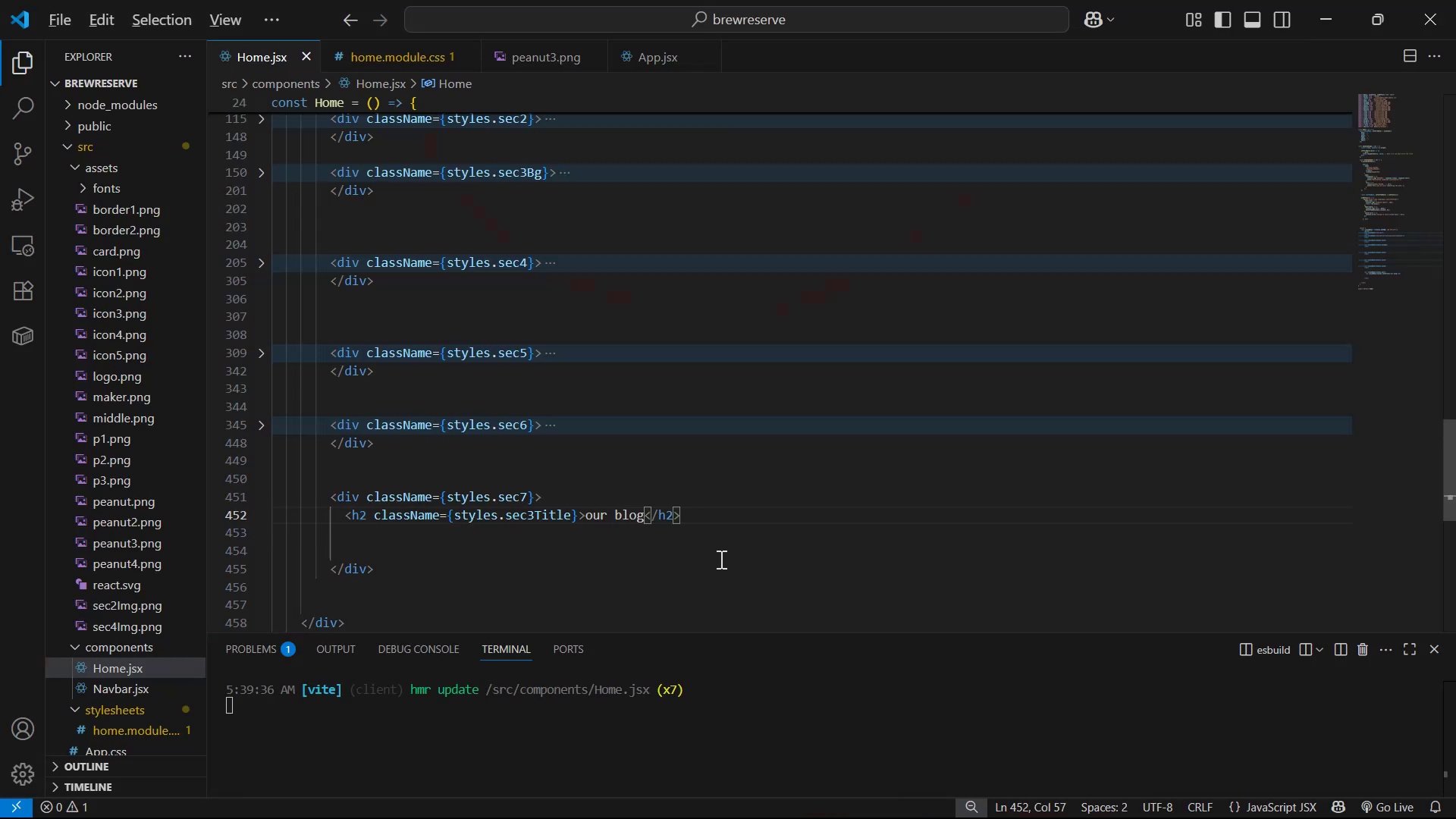 
key(Alt+Tab)
 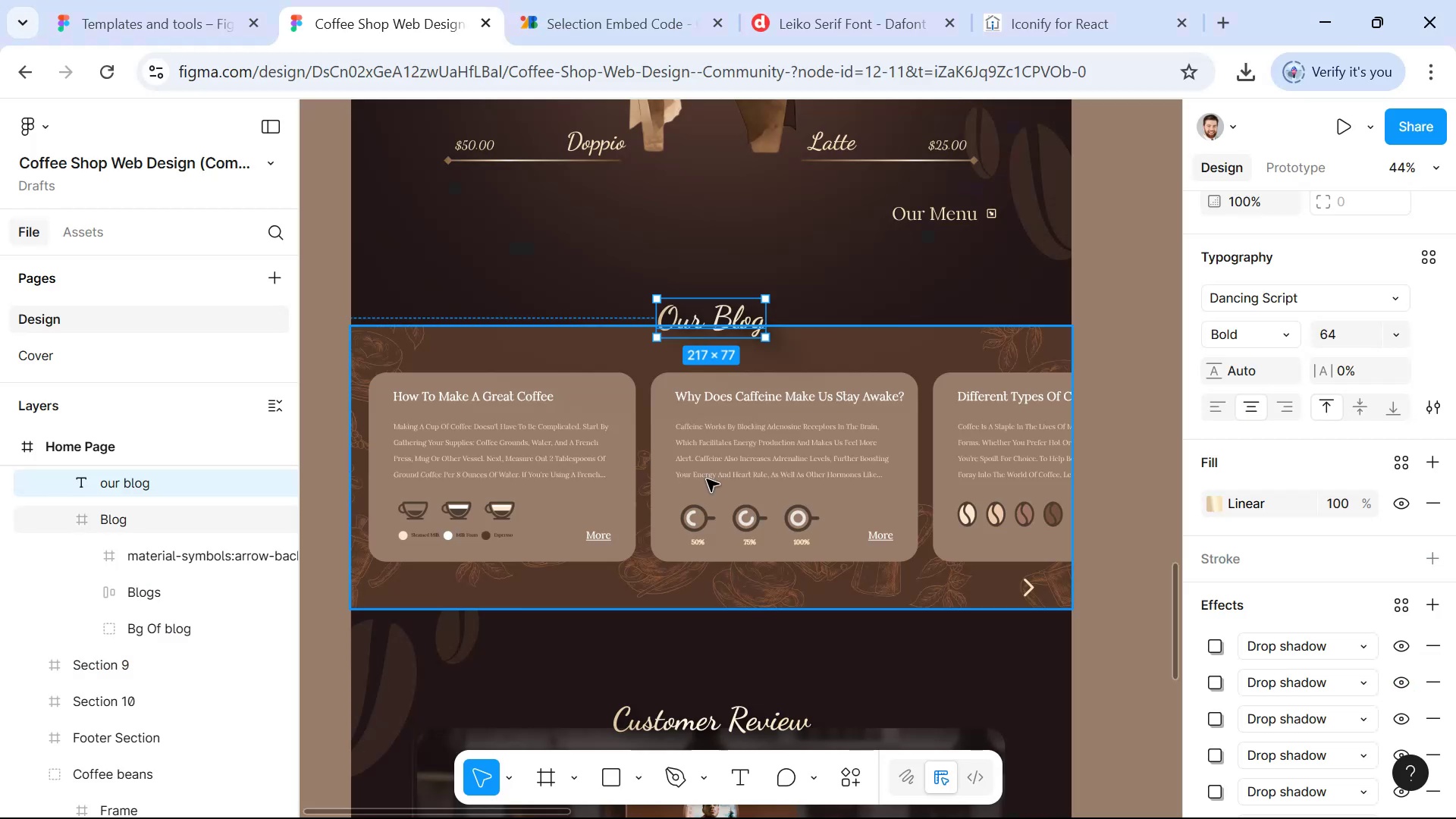 
key(Alt+AltLeft)
 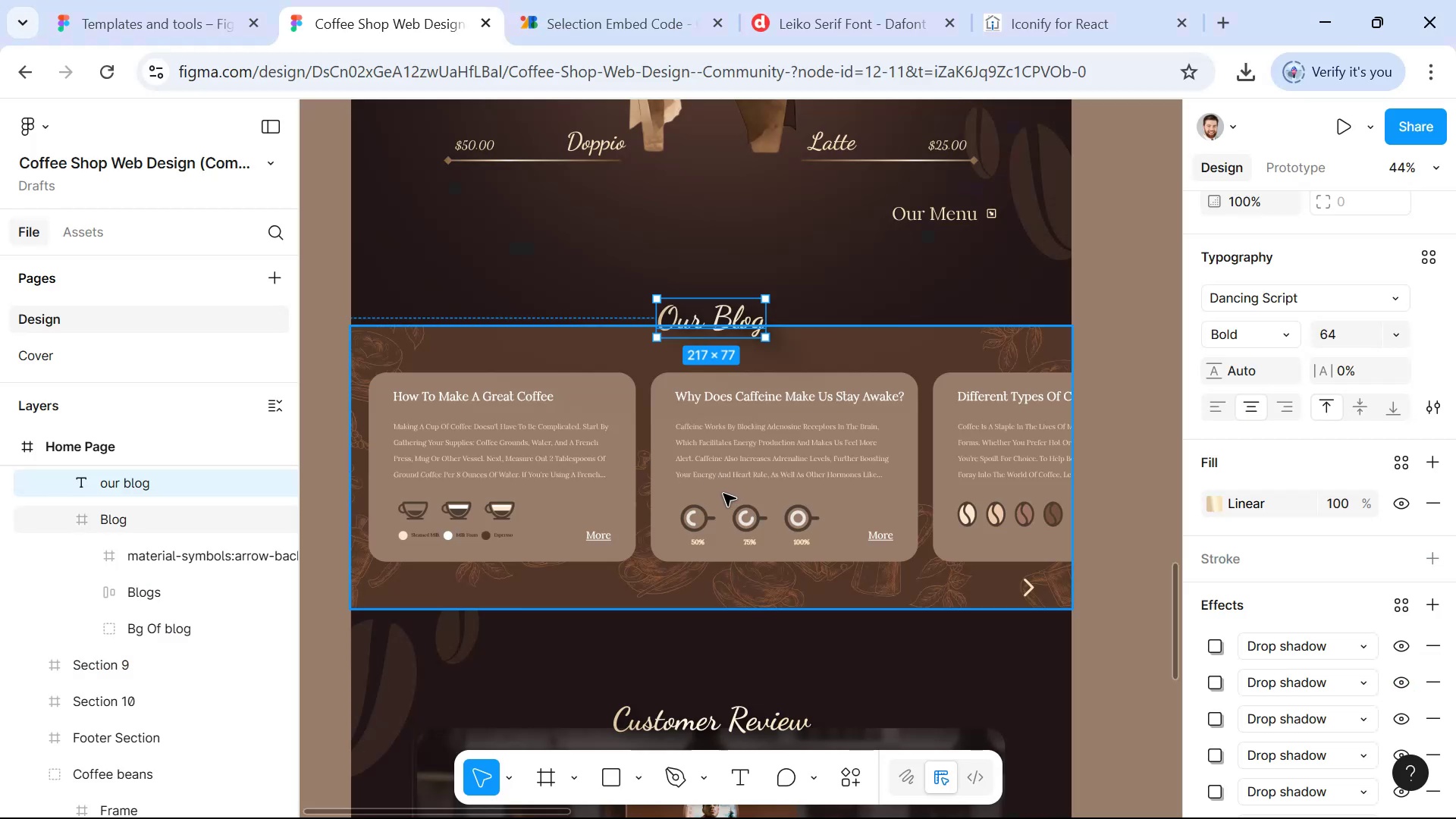 
key(Alt+Tab)
 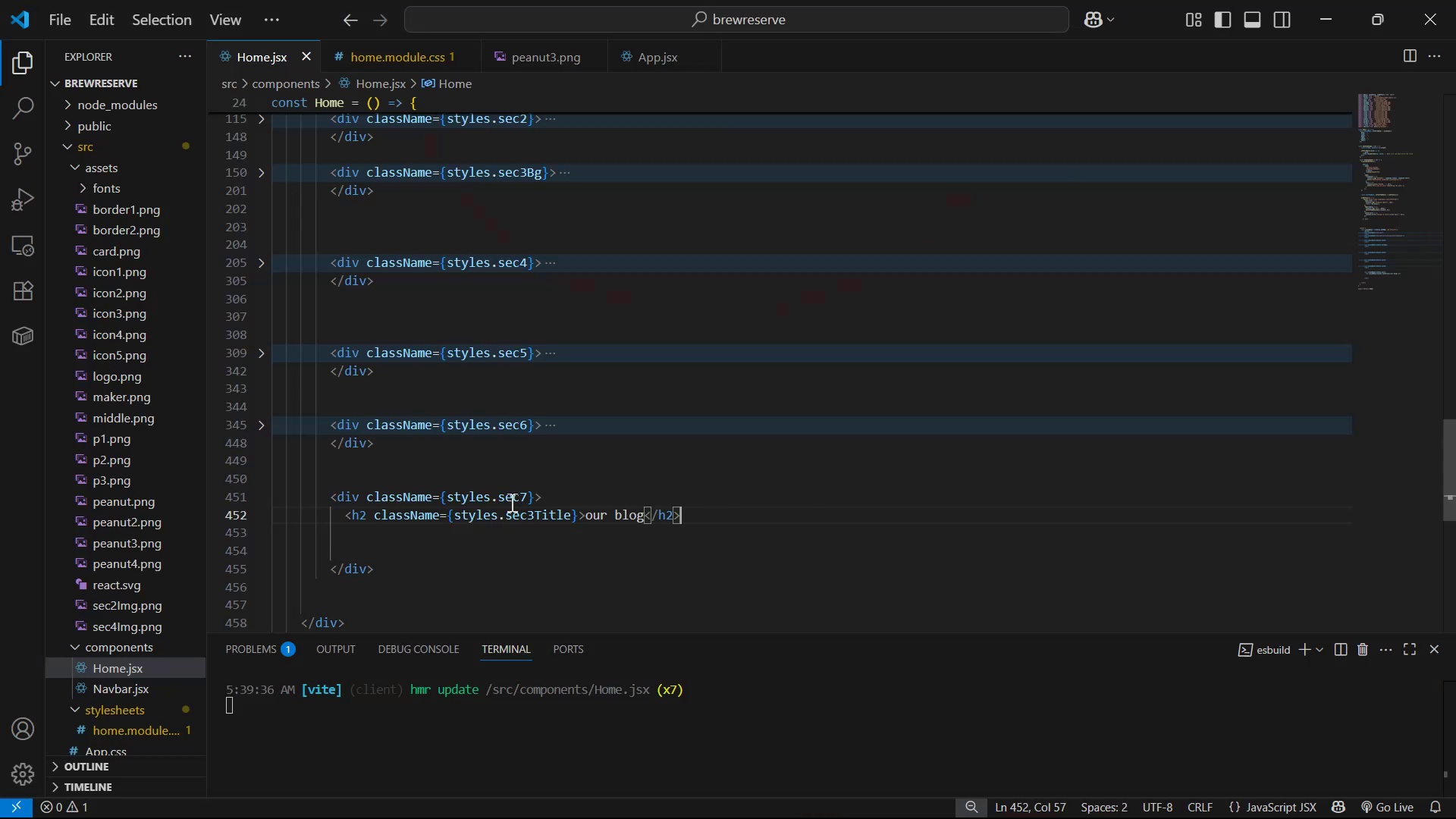 
left_click_drag(start_coordinate=[492, 495], to_coordinate=[530, 492])
 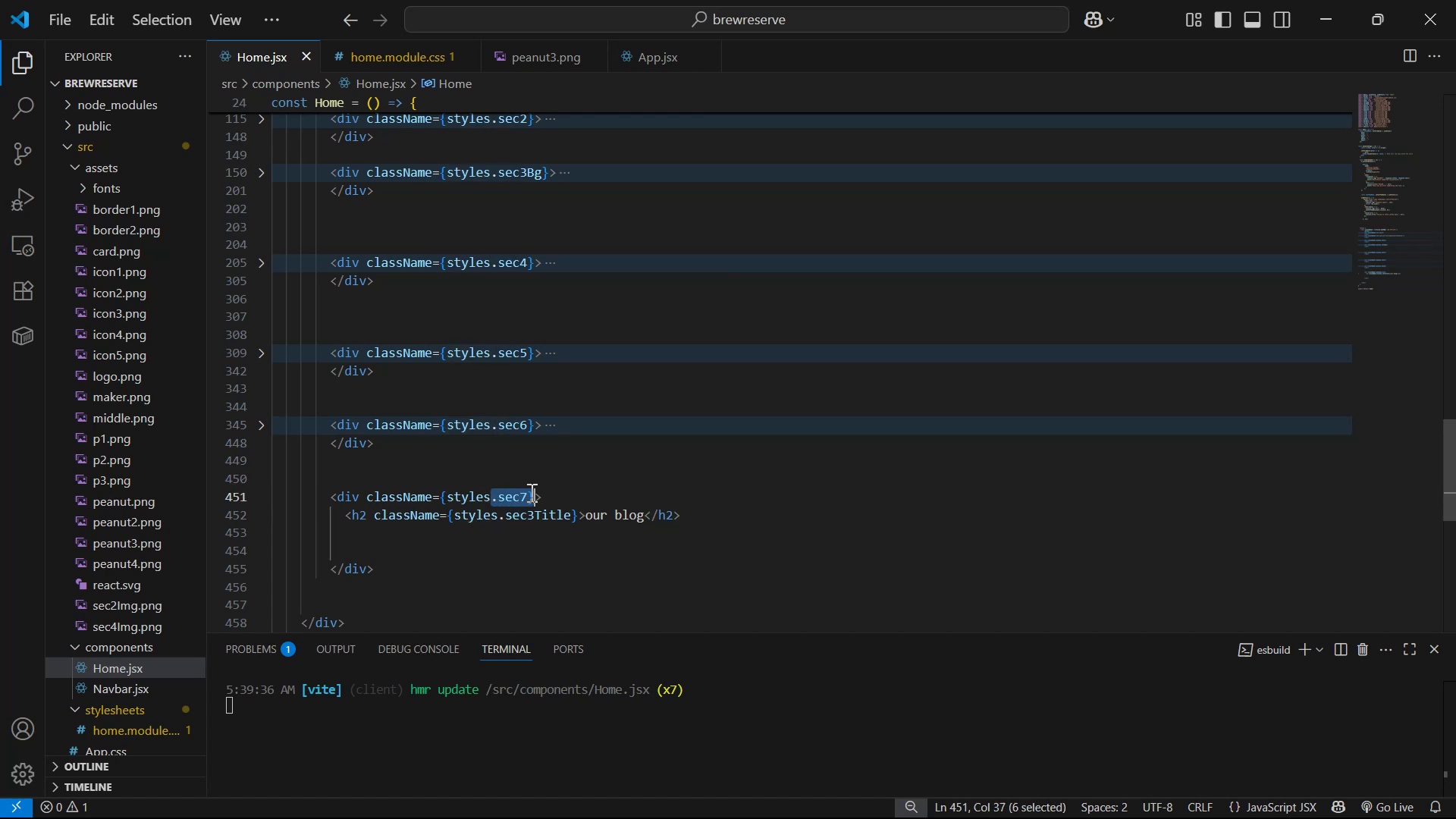 
key(Control+ControlLeft)
 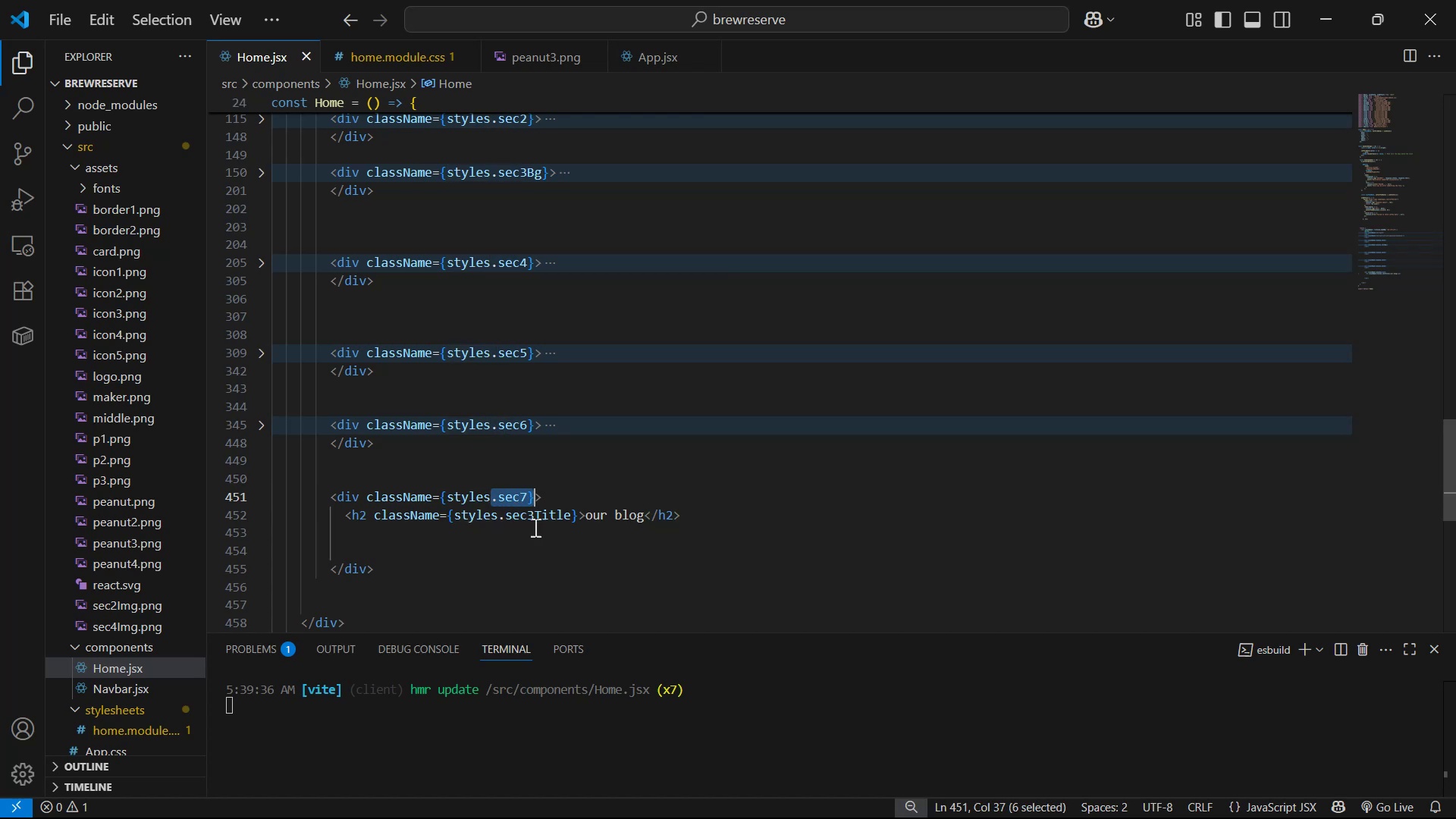 
left_click([536, 530])
 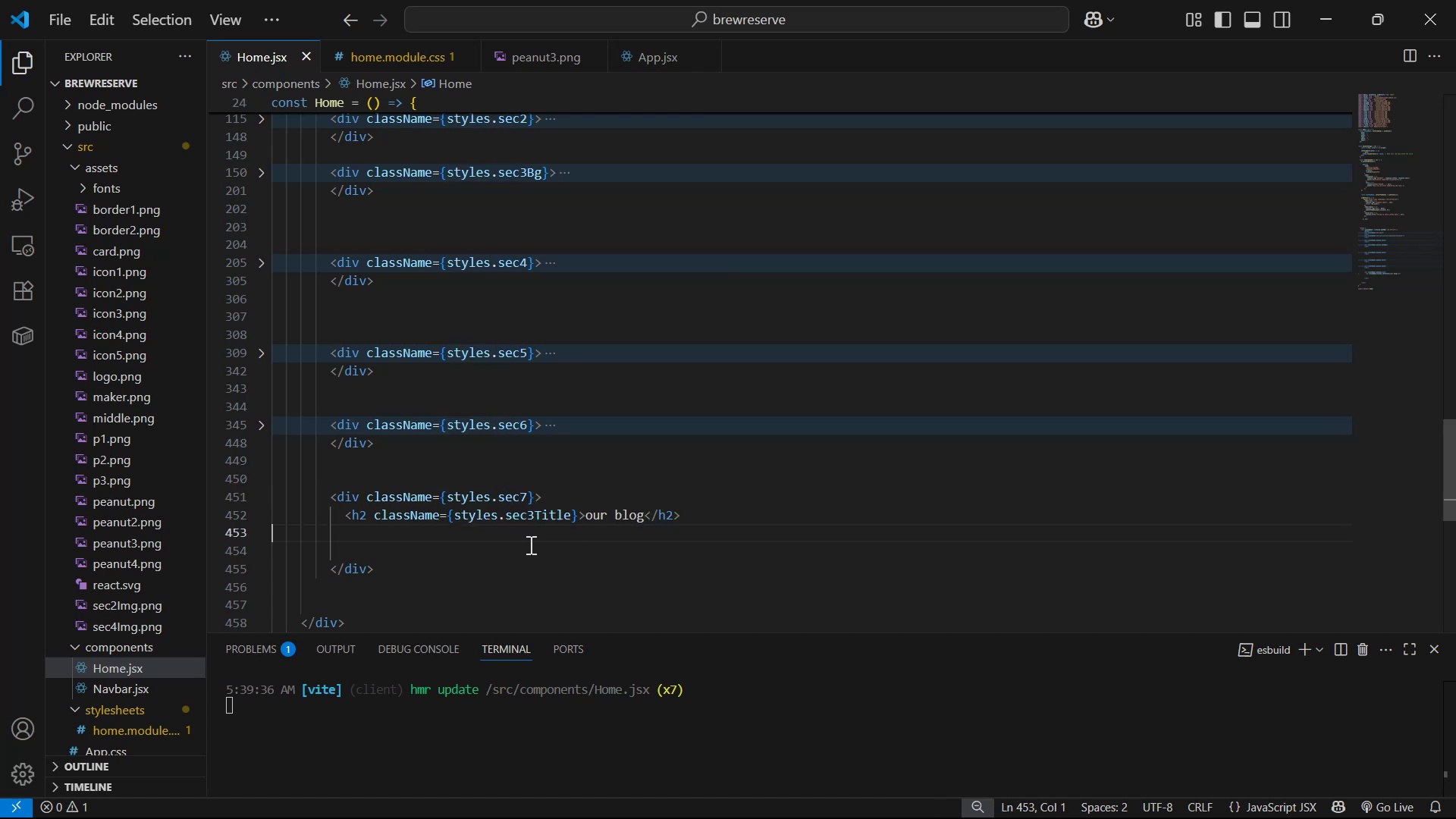 
key(Alt+AltLeft)
 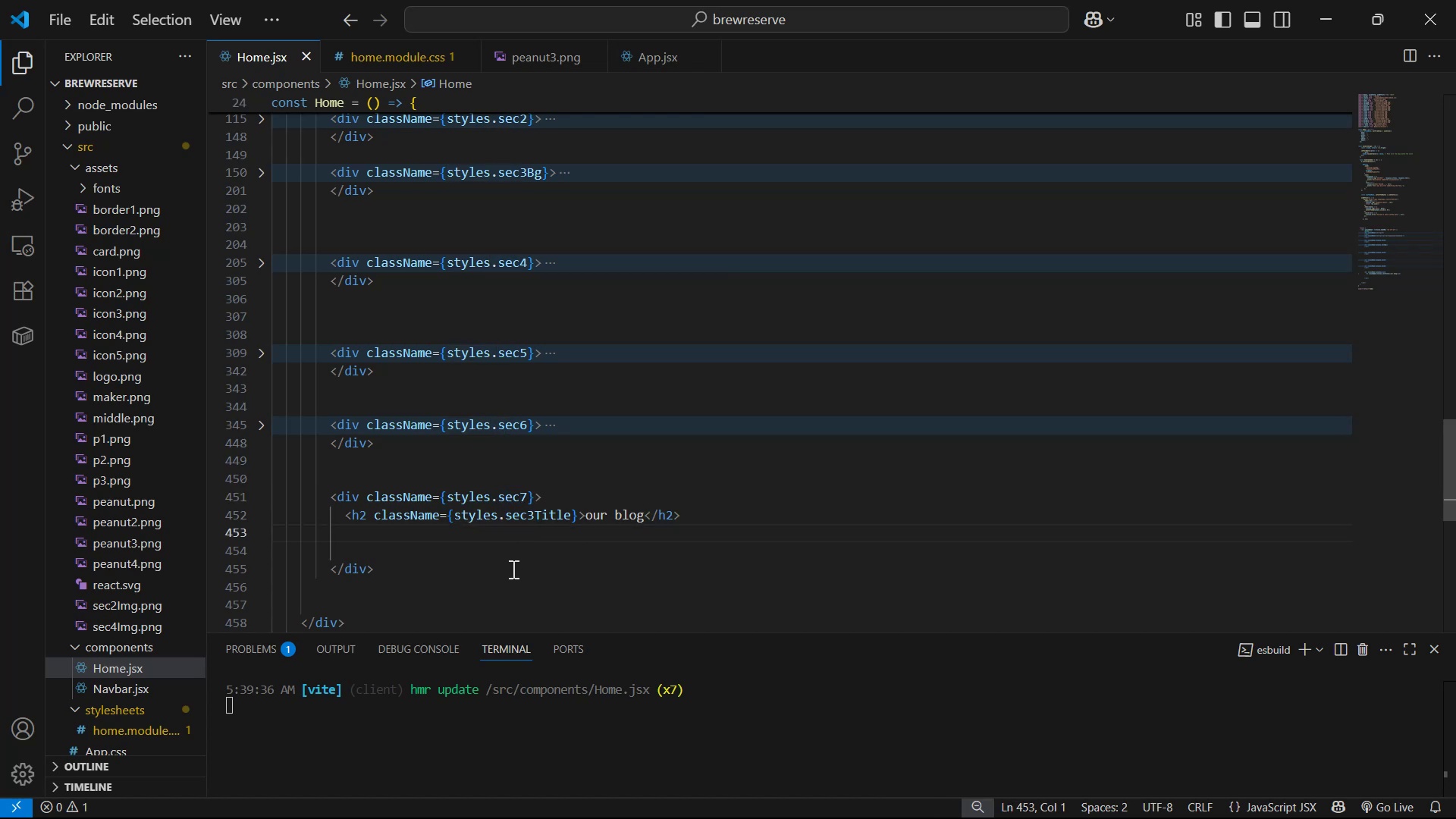 
key(Alt+Tab)
 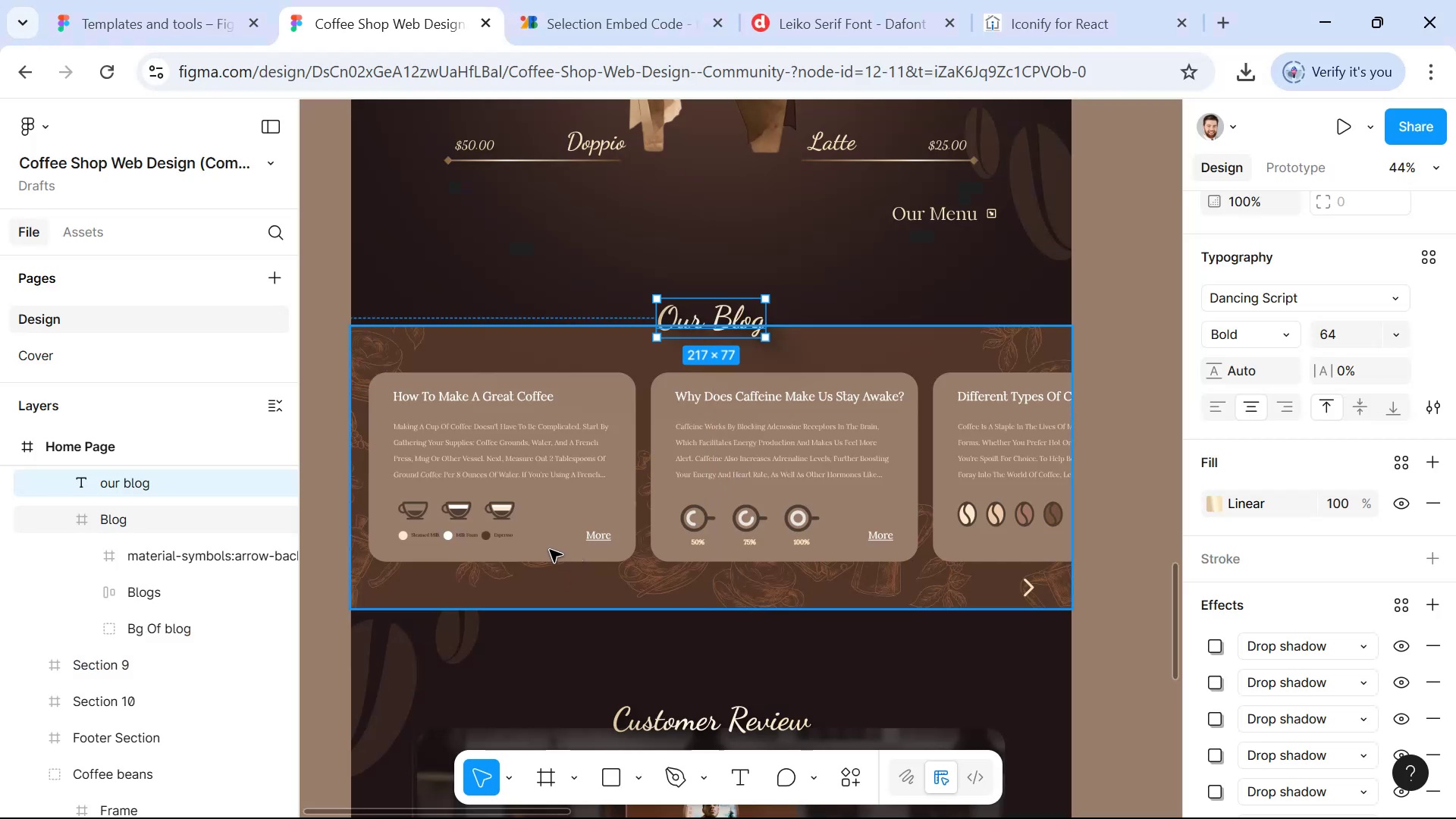 
wait(12.35)
 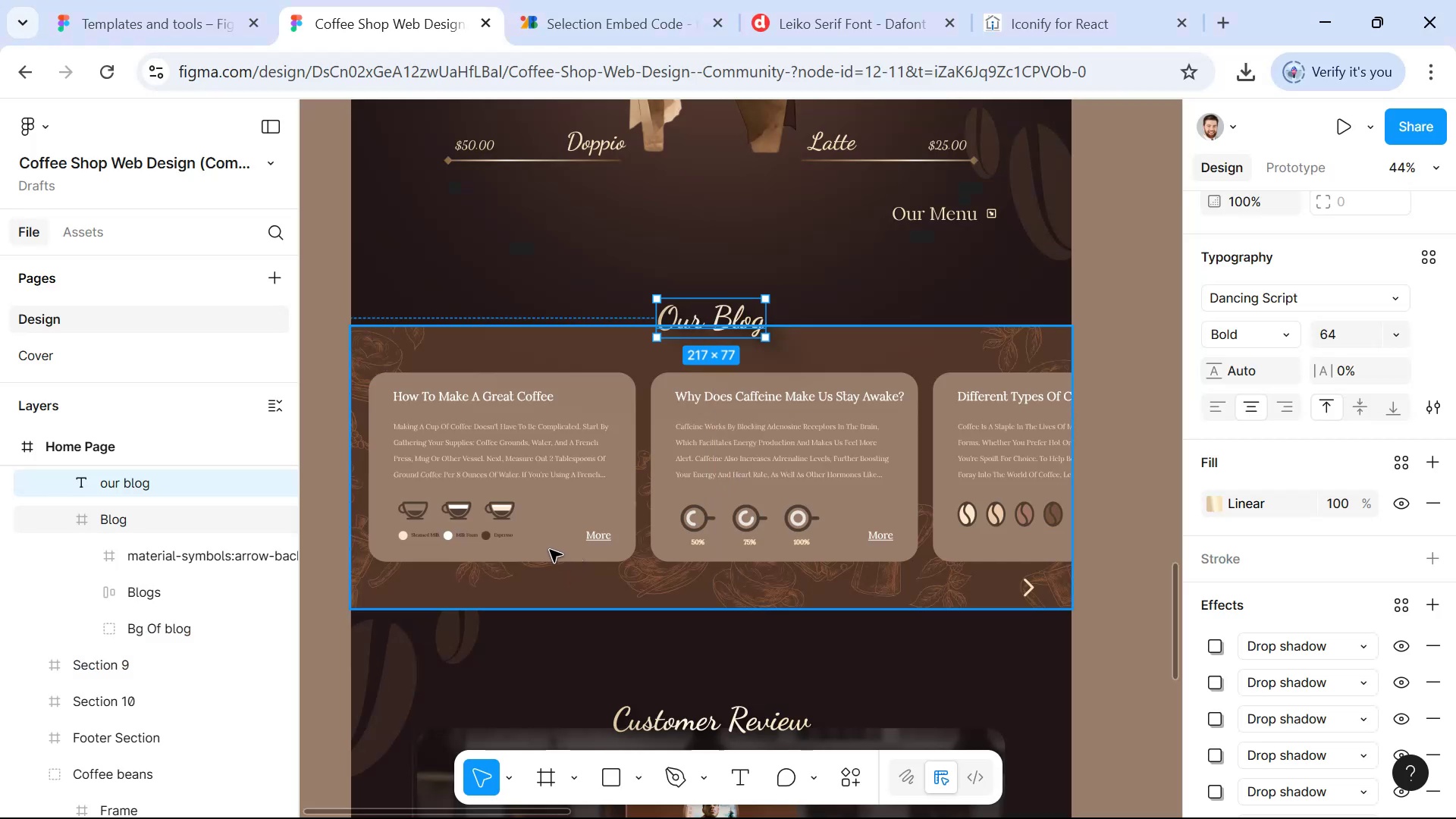 
key(Alt+AltLeft)
 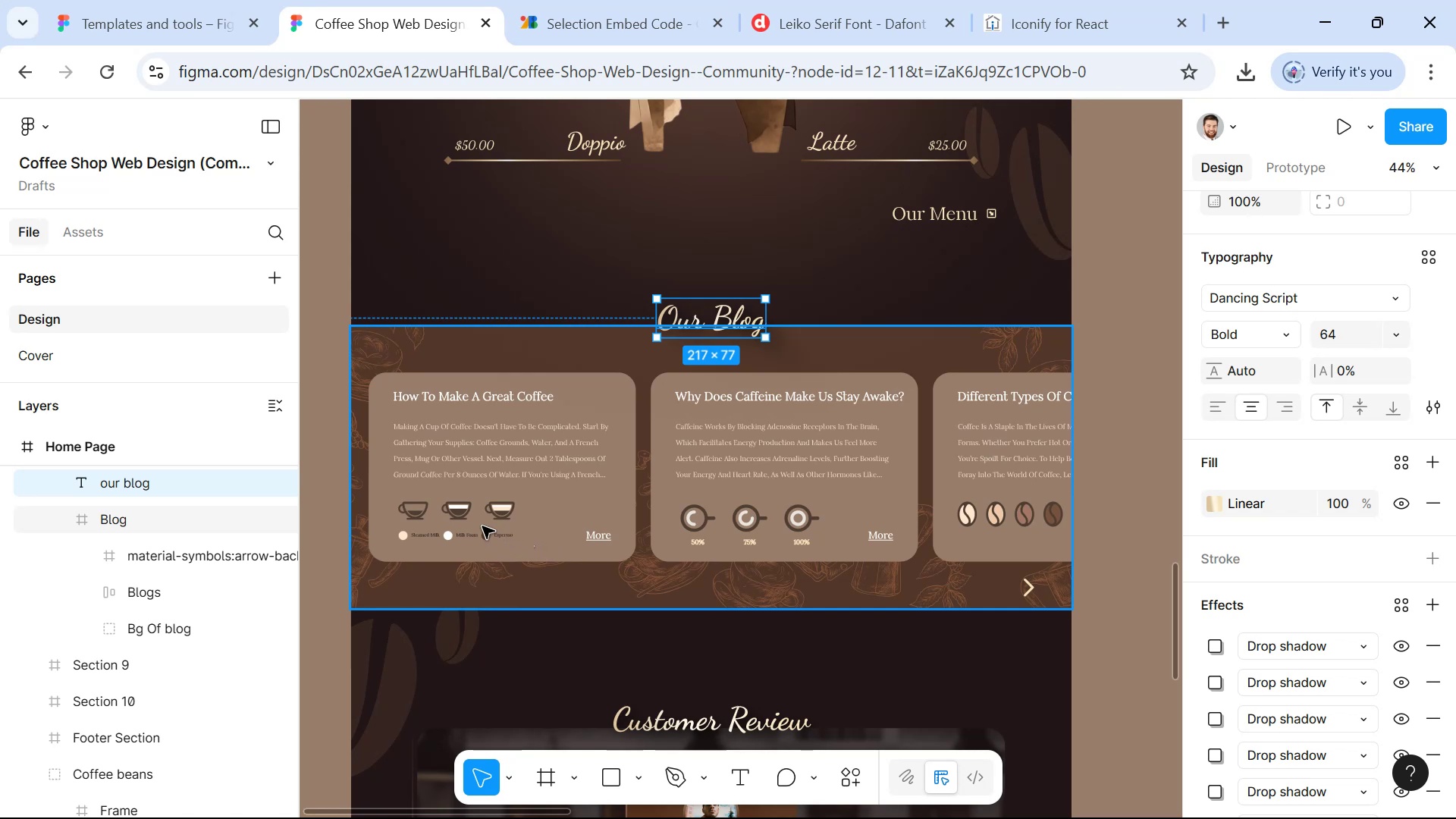 
key(Alt+Tab)
 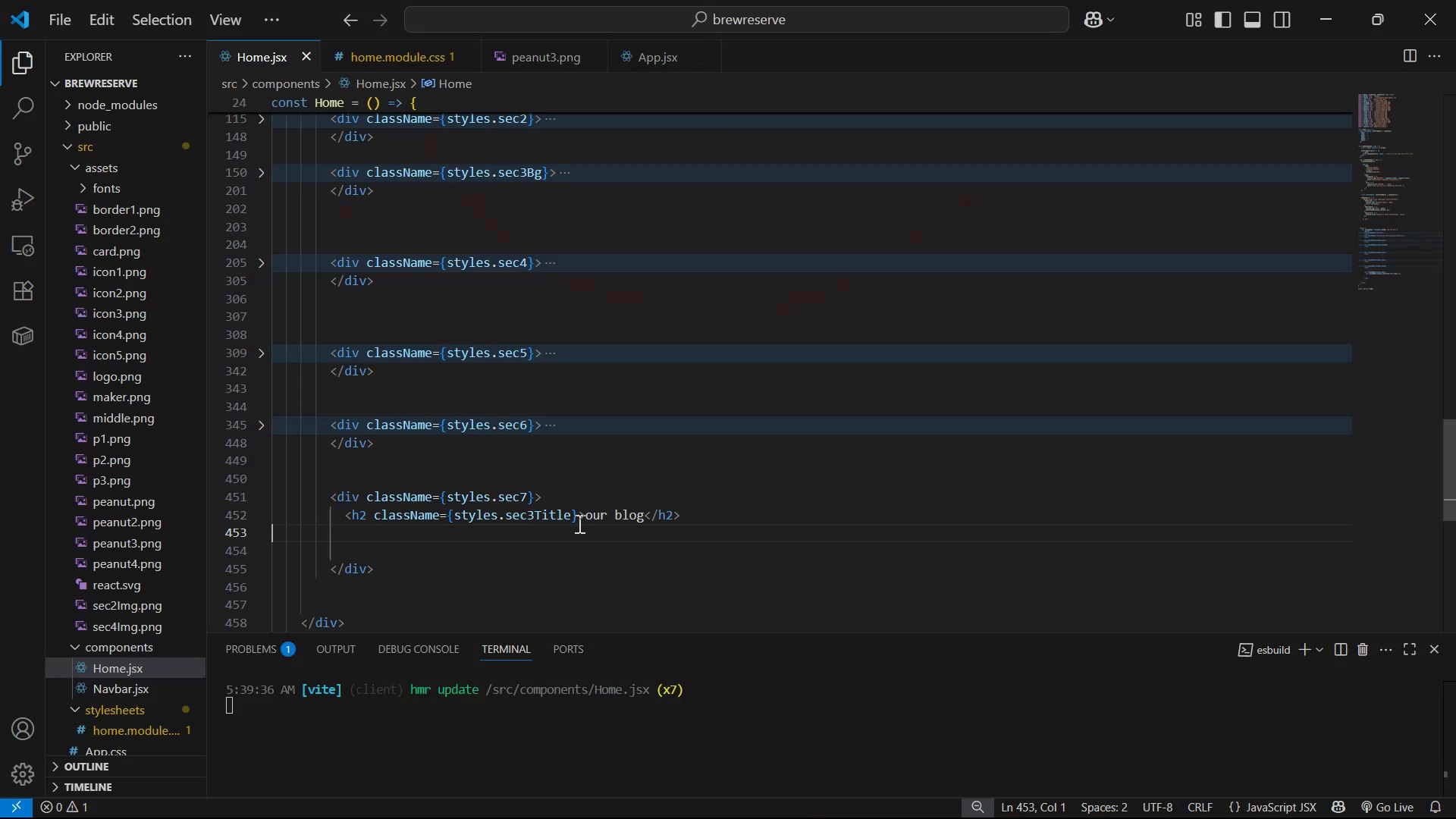 
left_click([672, 522])
 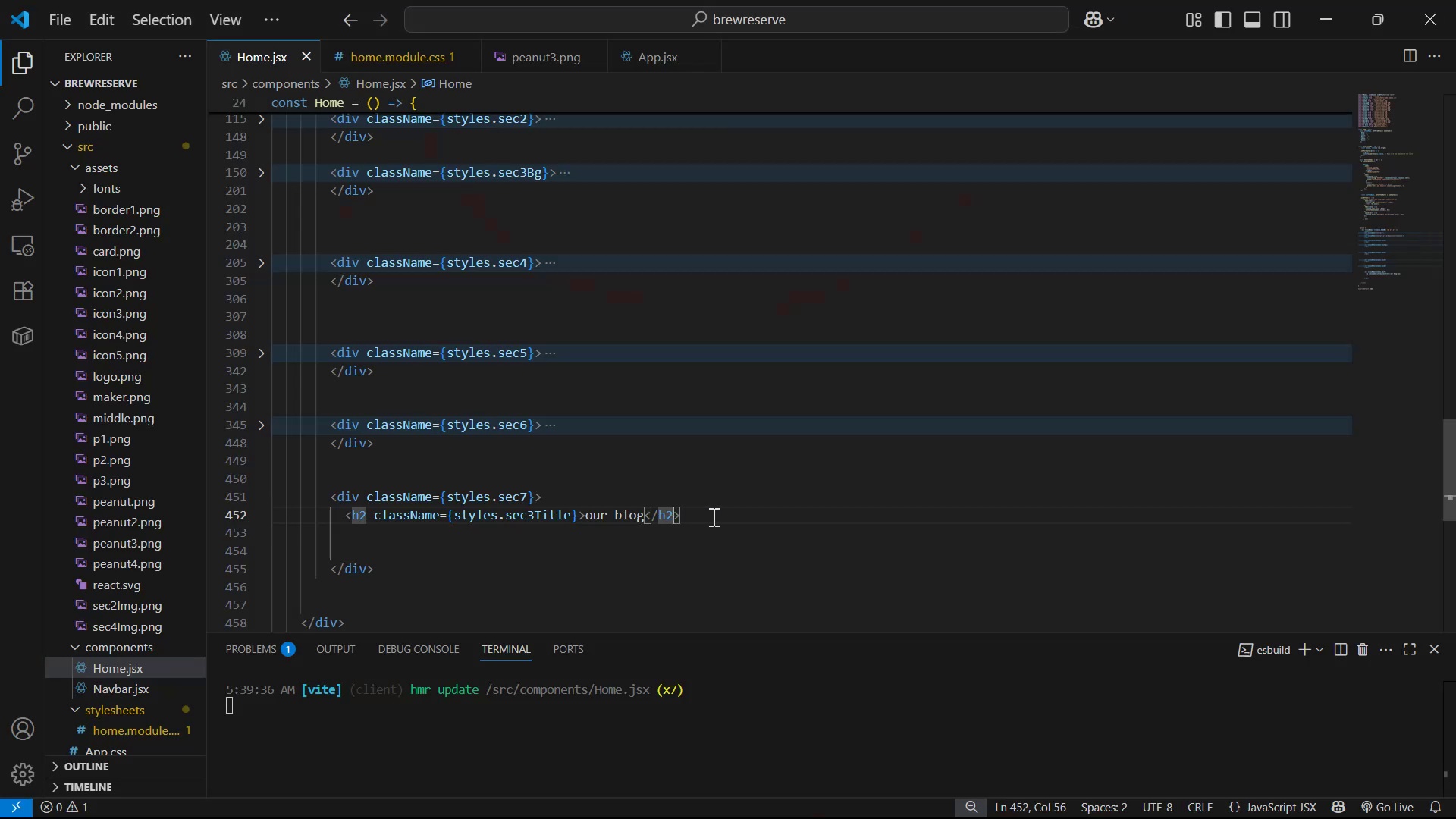 
left_click([712, 516])
 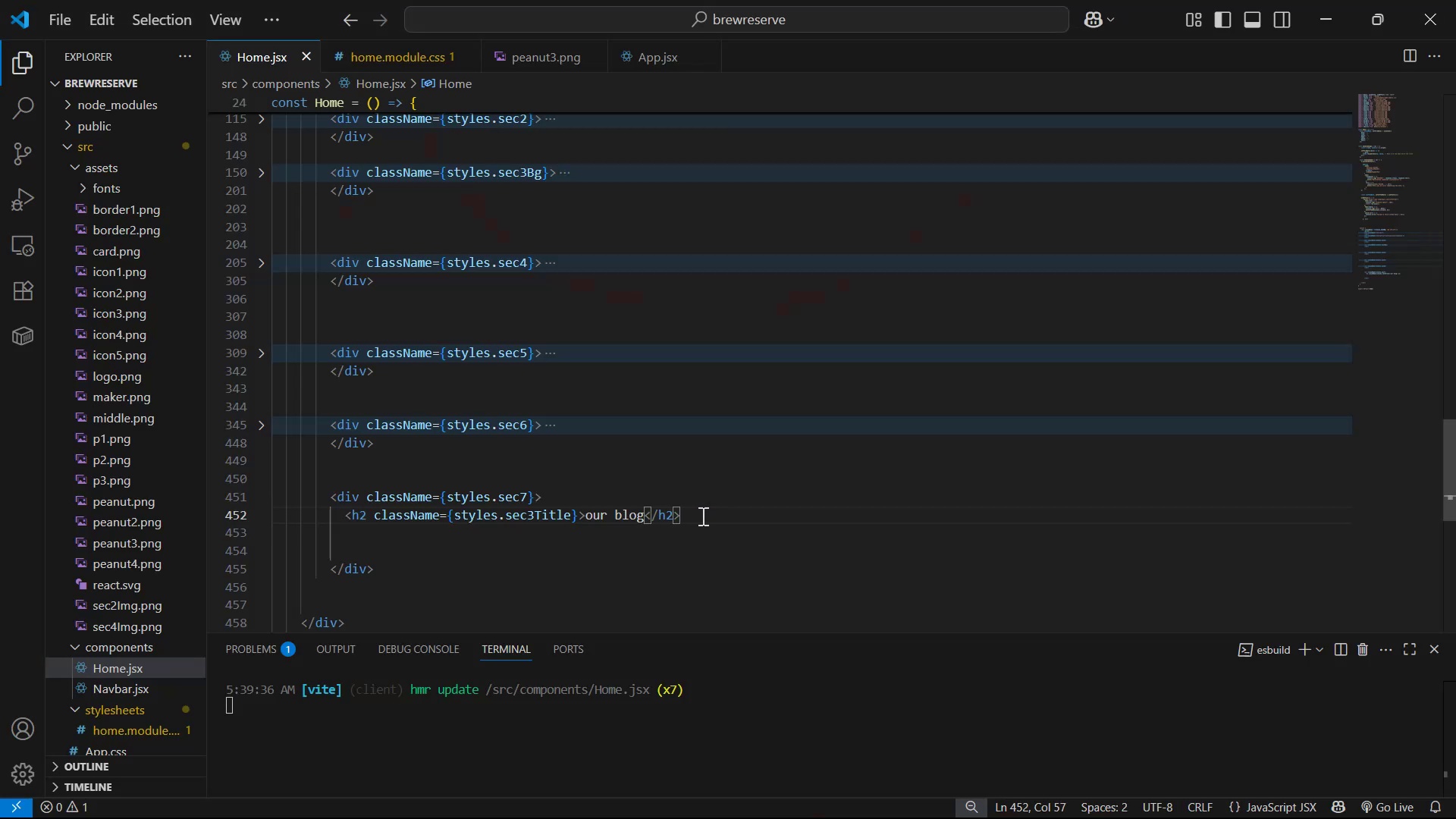 
key(Enter)
 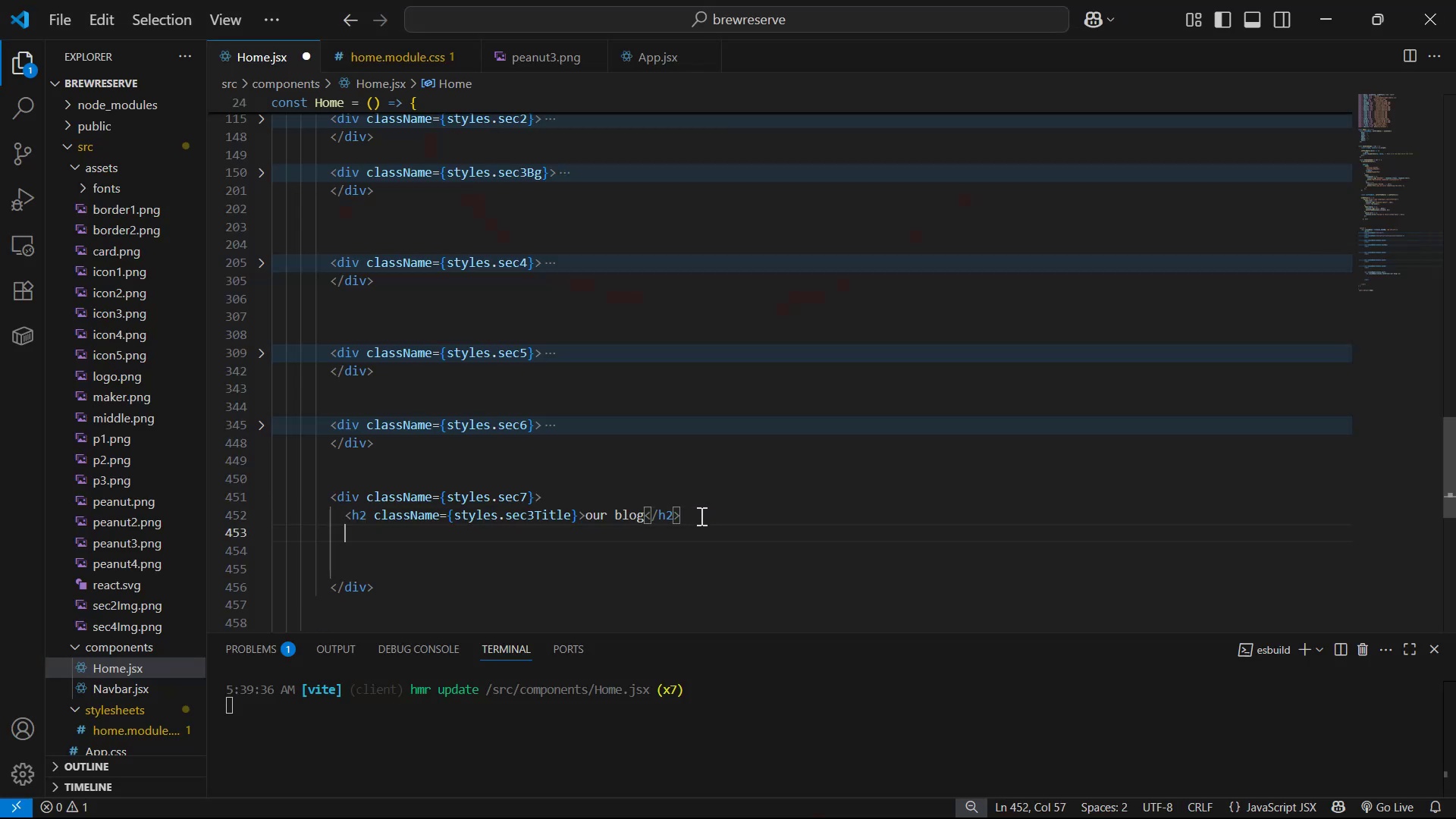 
key(Enter)
 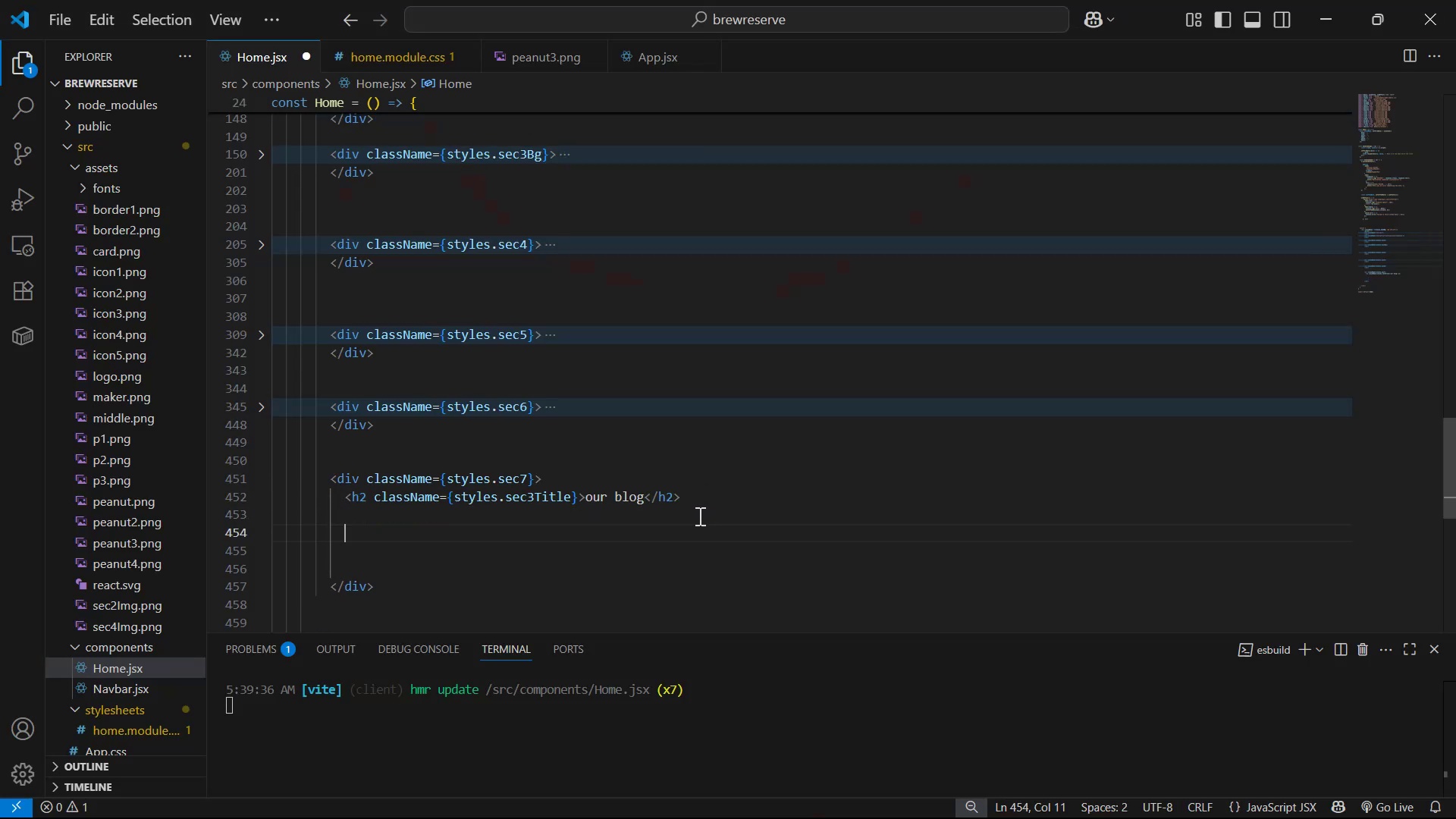 
type(div)
 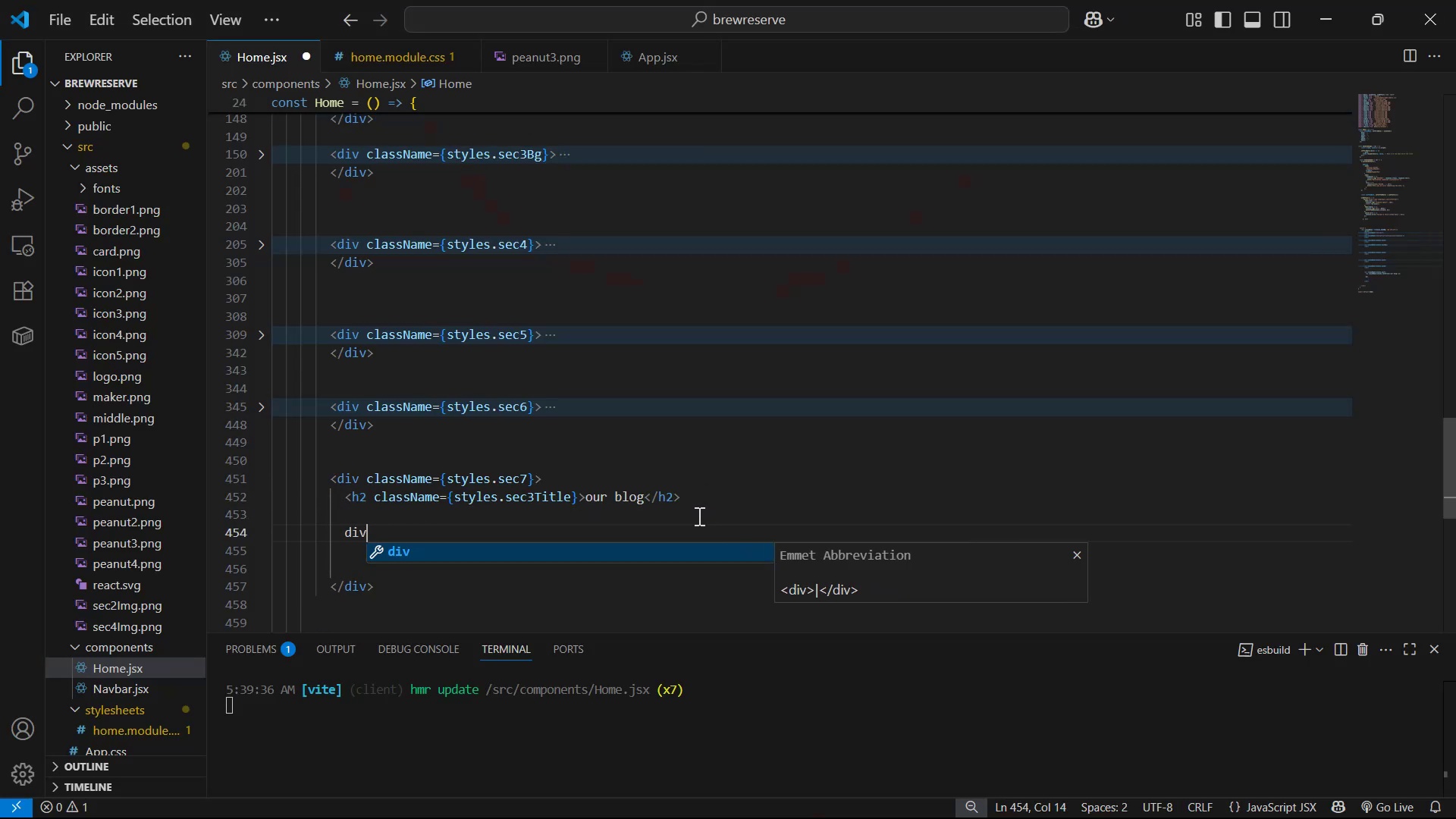 
key(Enter)
 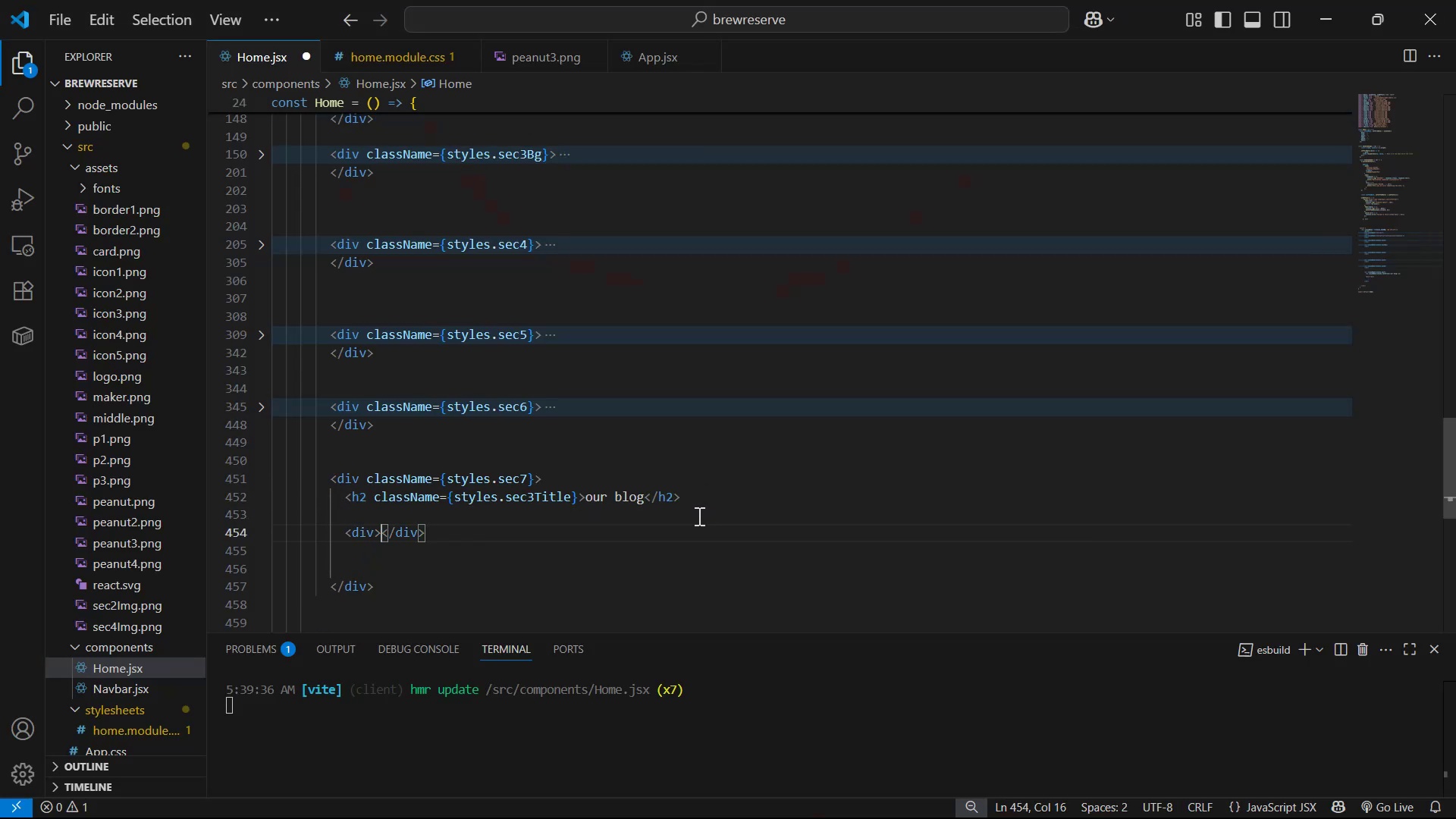 
key(Enter)
 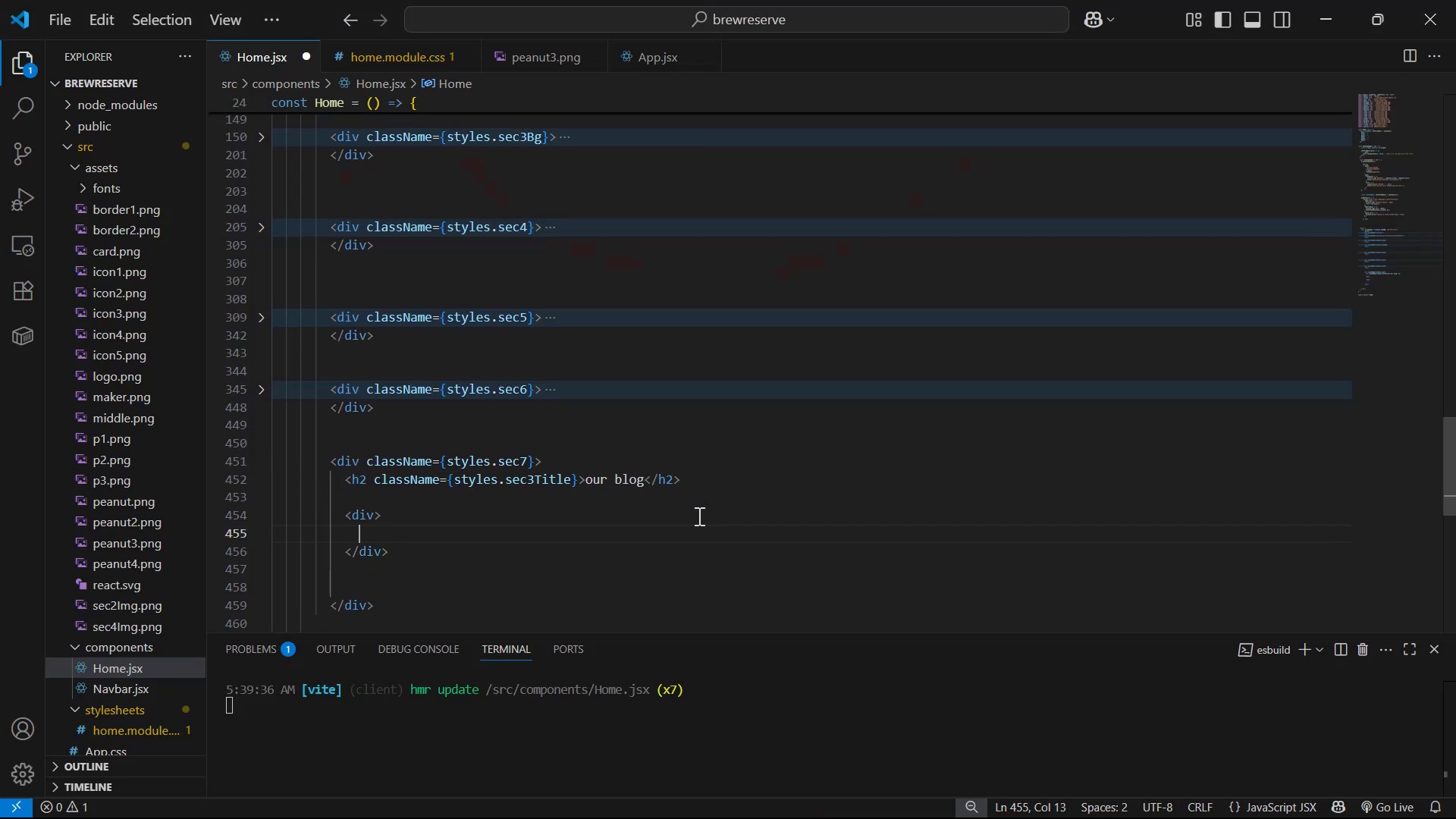 
key(ArrowUp)
 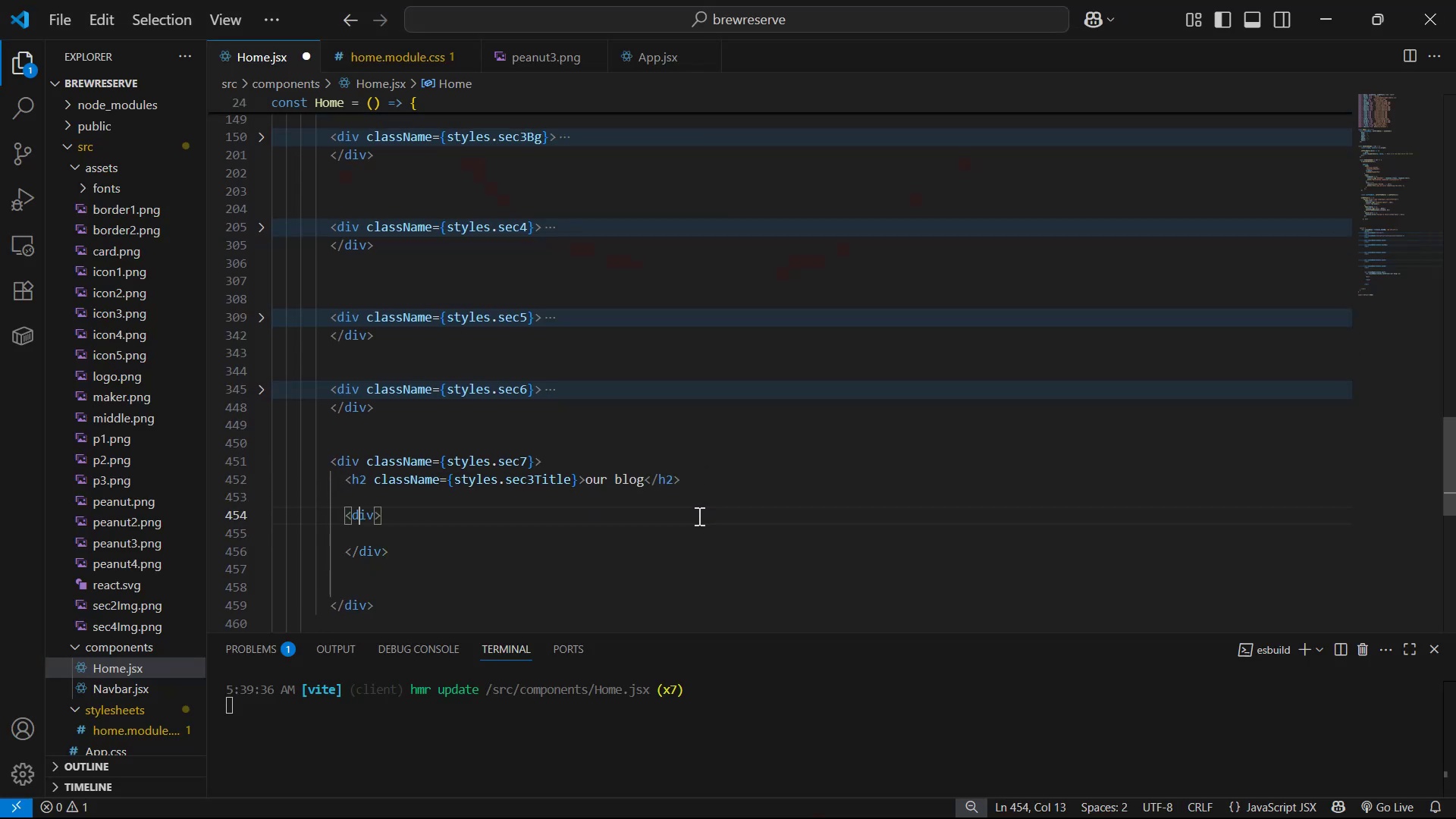 
key(ArrowRight)
 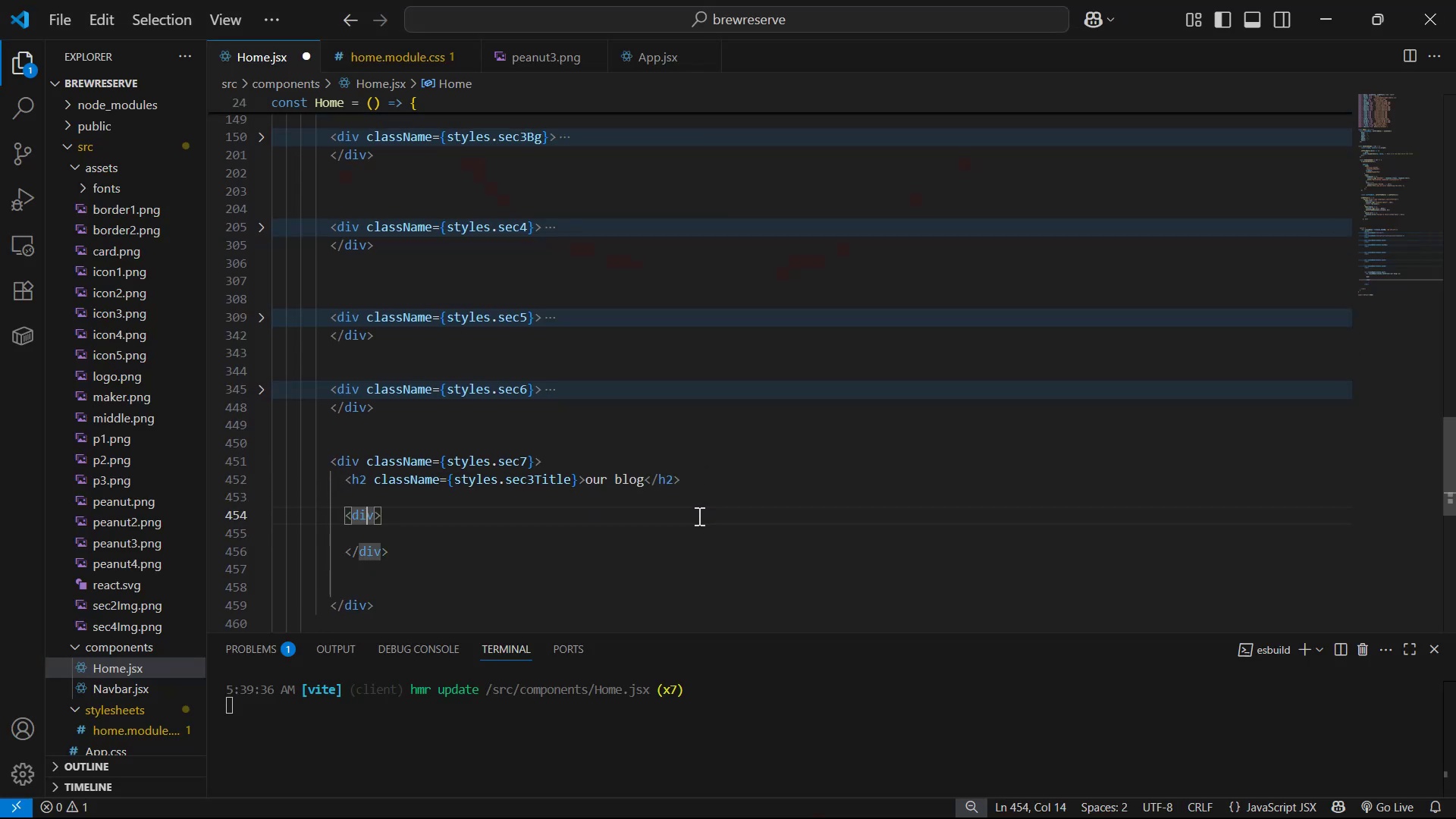 
key(ArrowRight)
 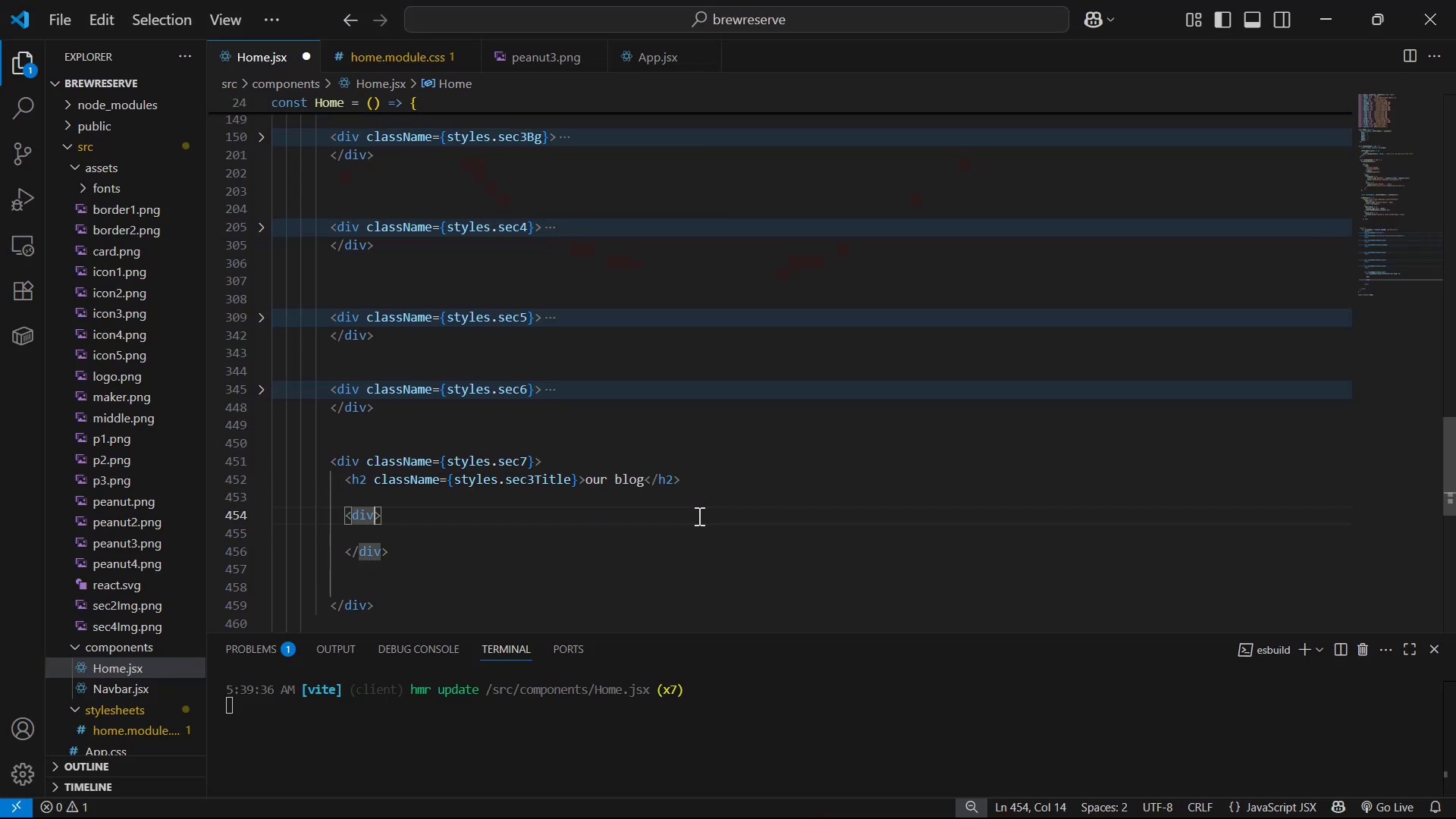 
type( cla)
 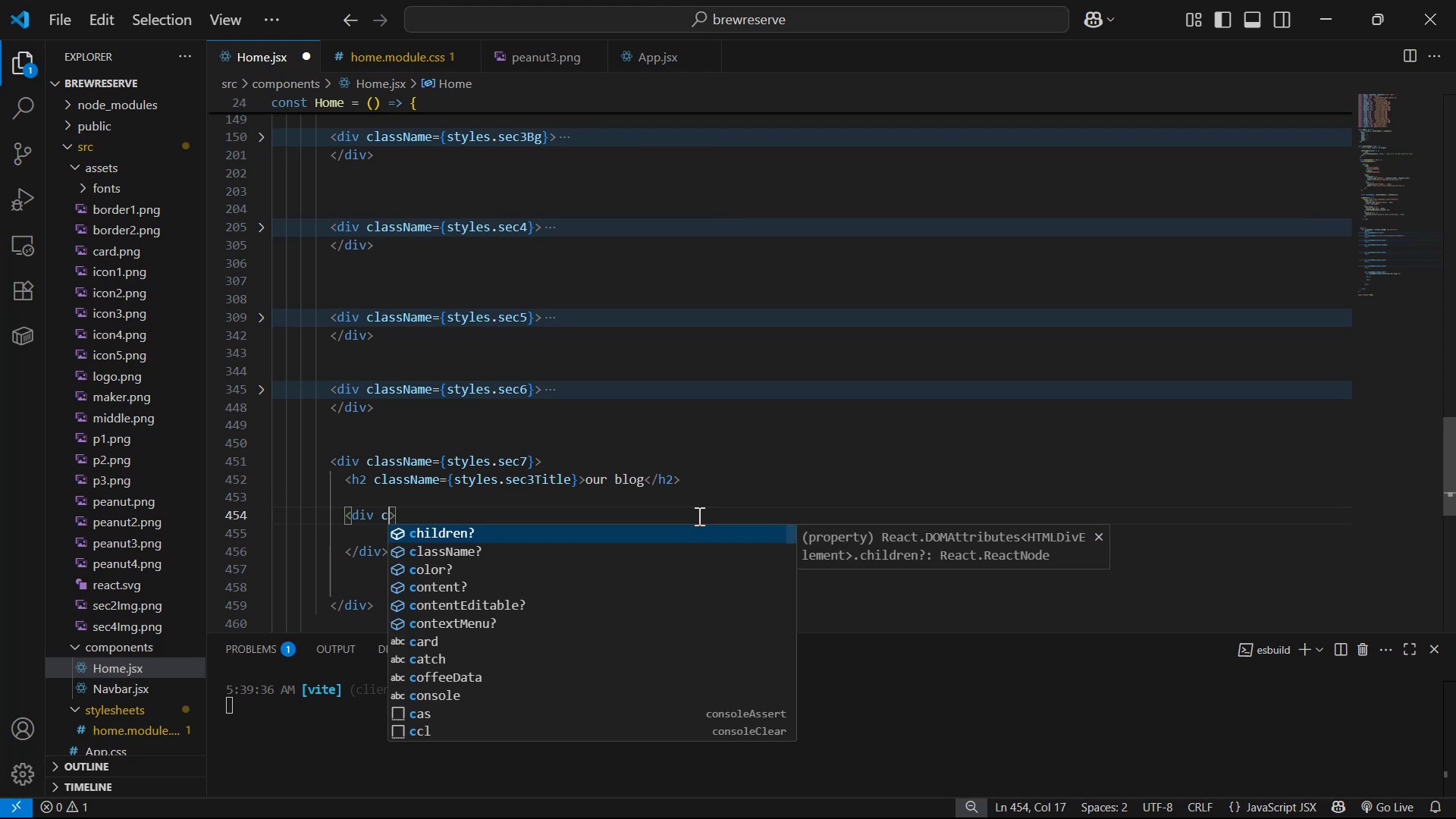 
key(Enter)
 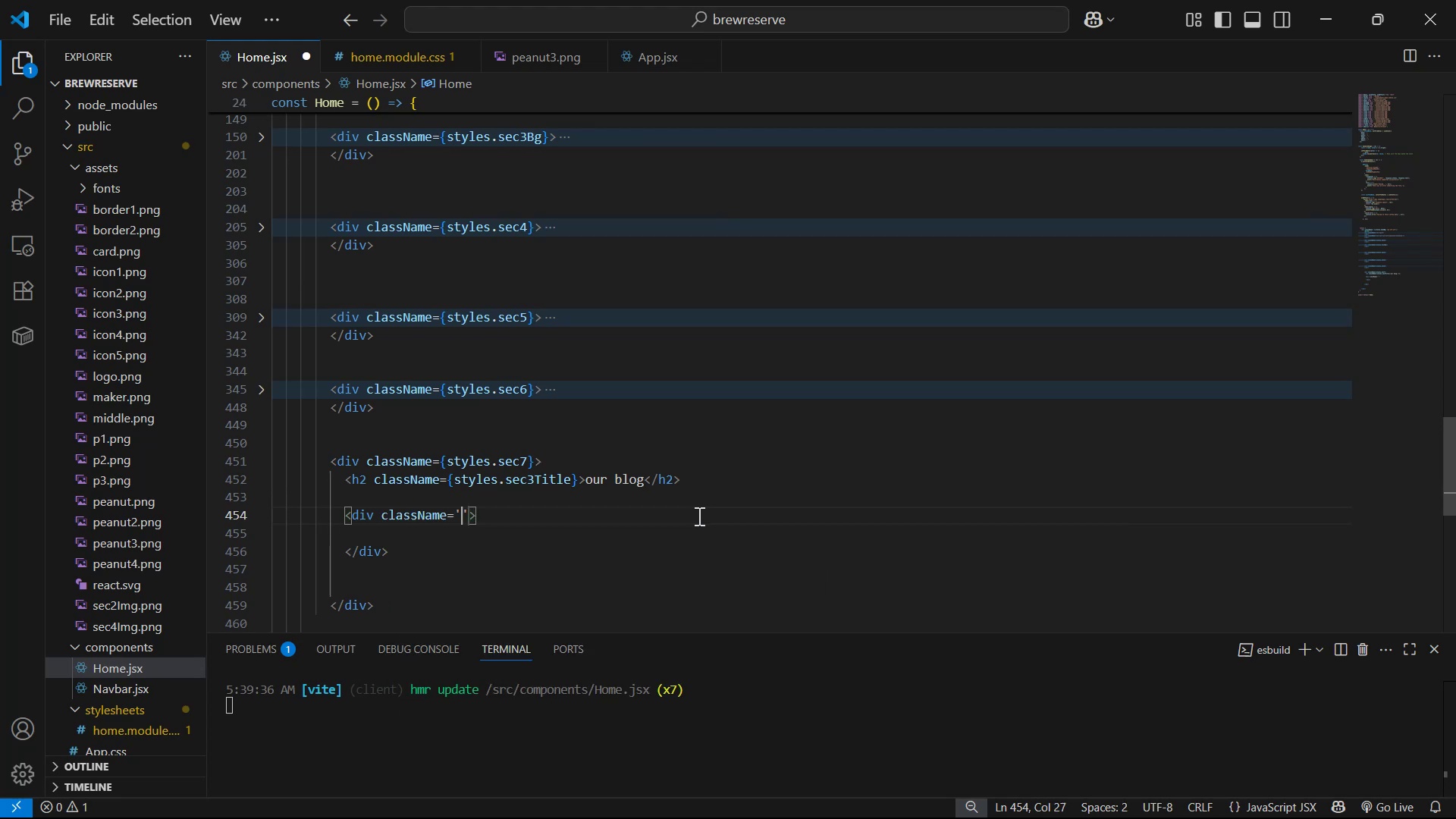 
key(ArrowRight)
 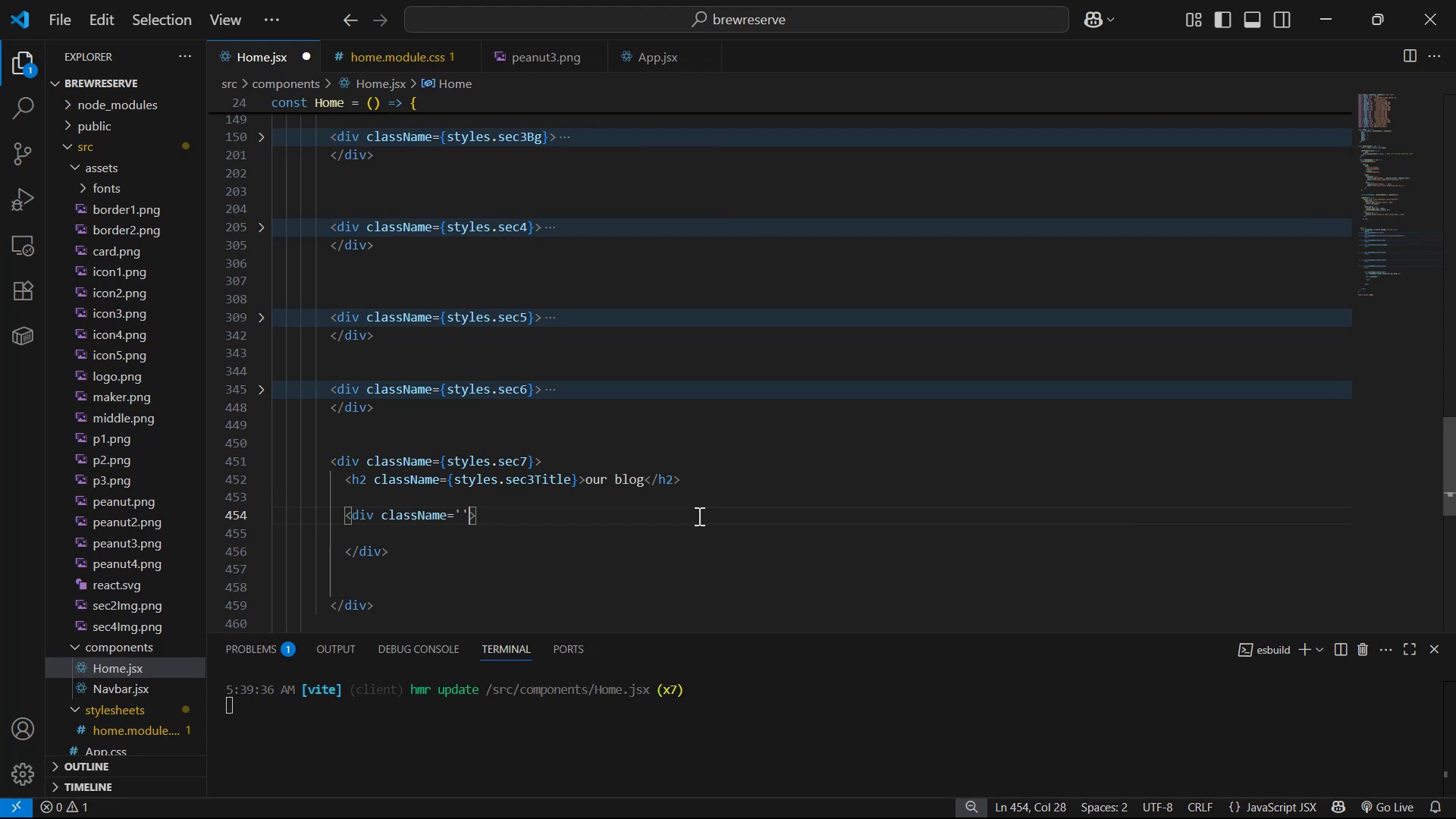 
key(Backspace)
key(Backspace)
type({sty)
 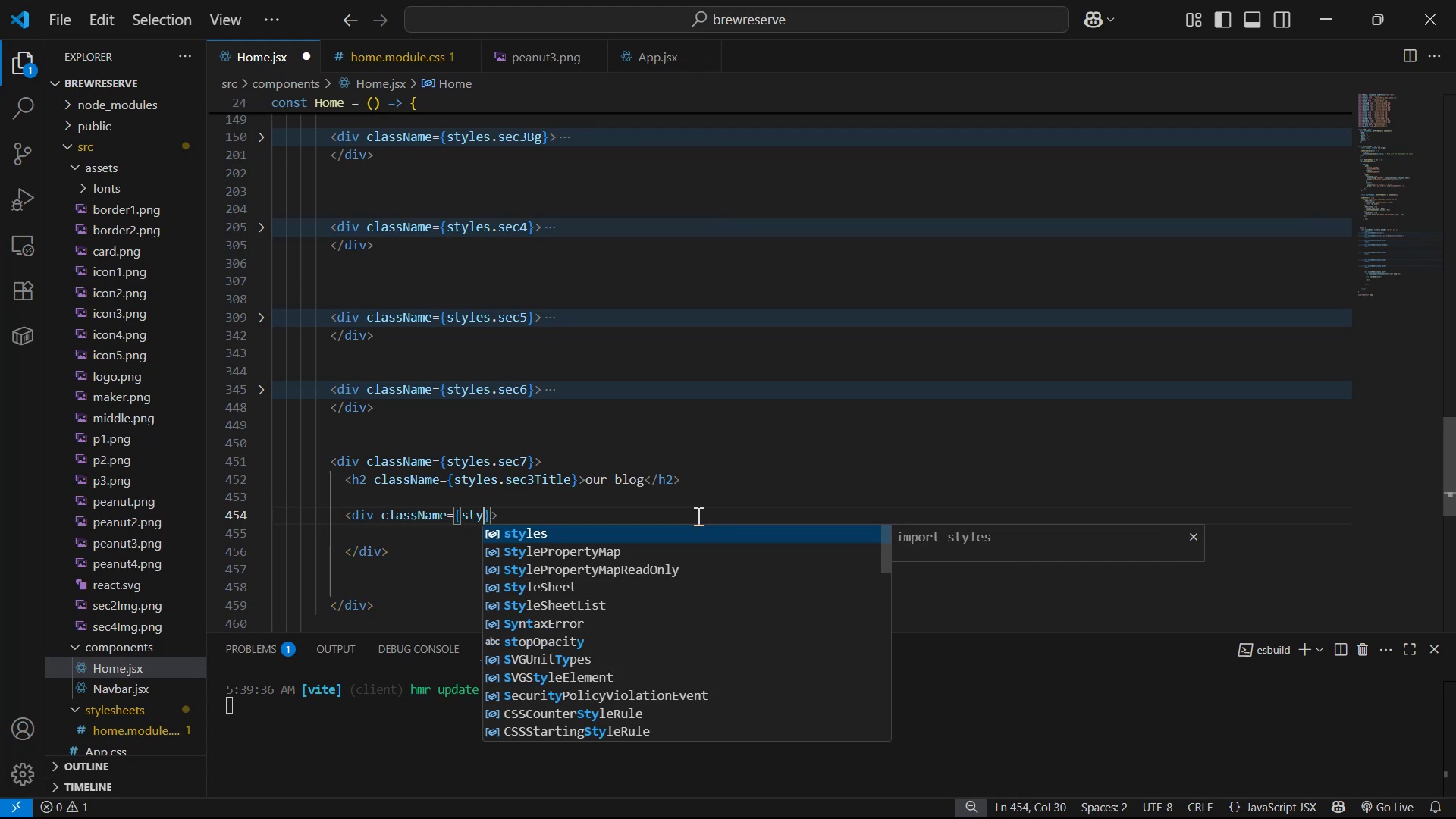 
key(Enter)
 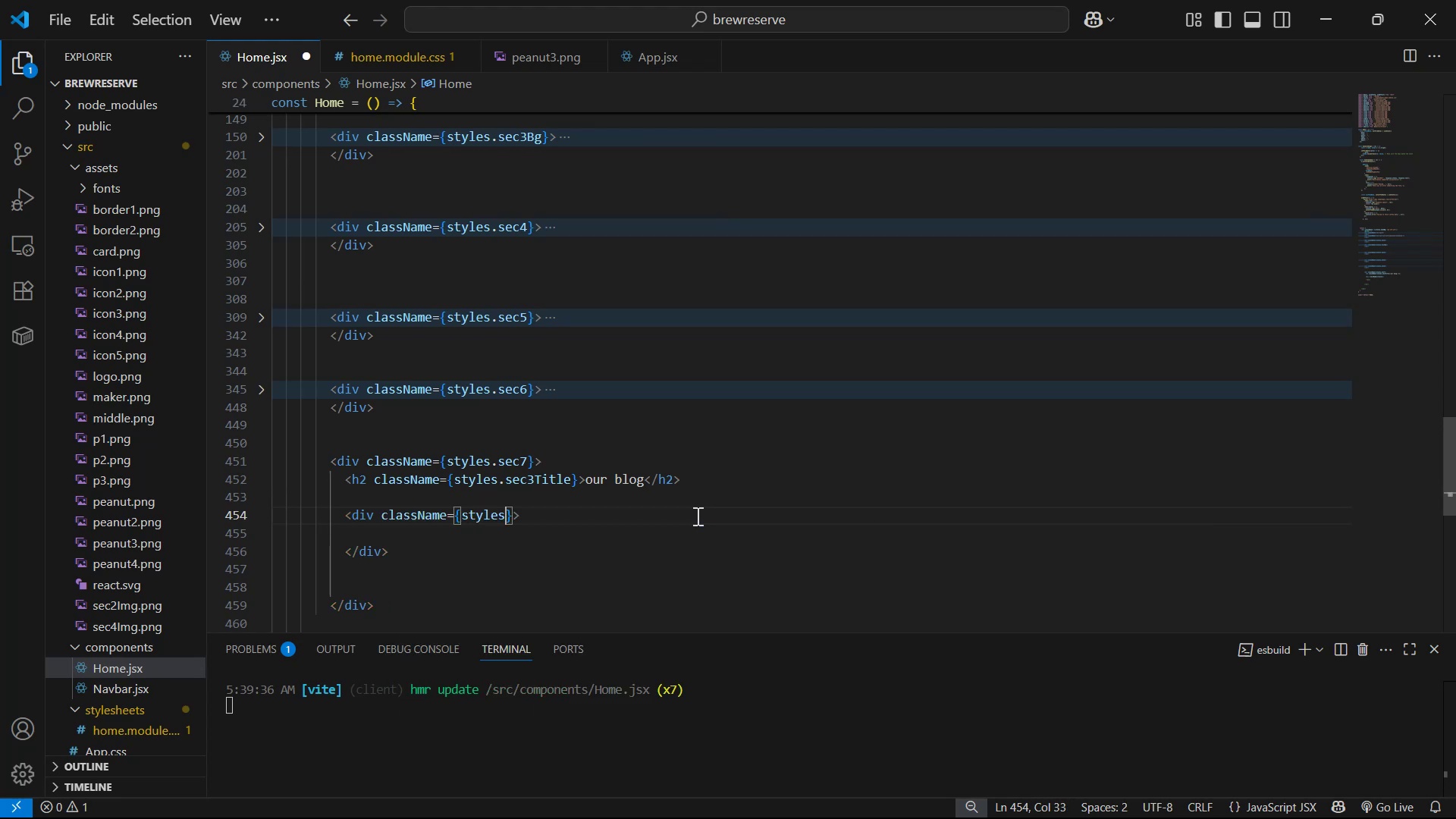 
type(.blogSec )
key(Backspace)
 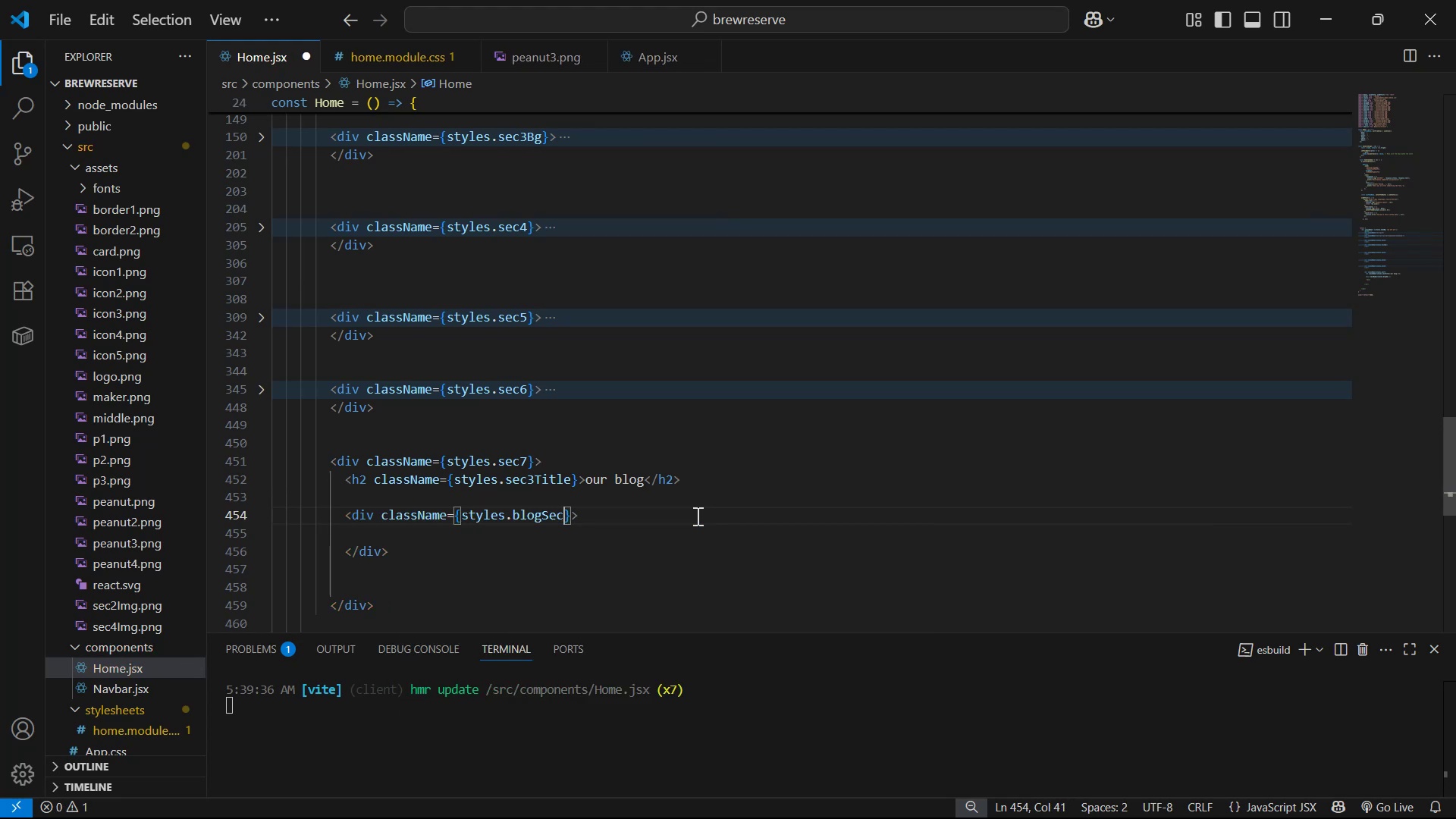 
key(Control+S)
 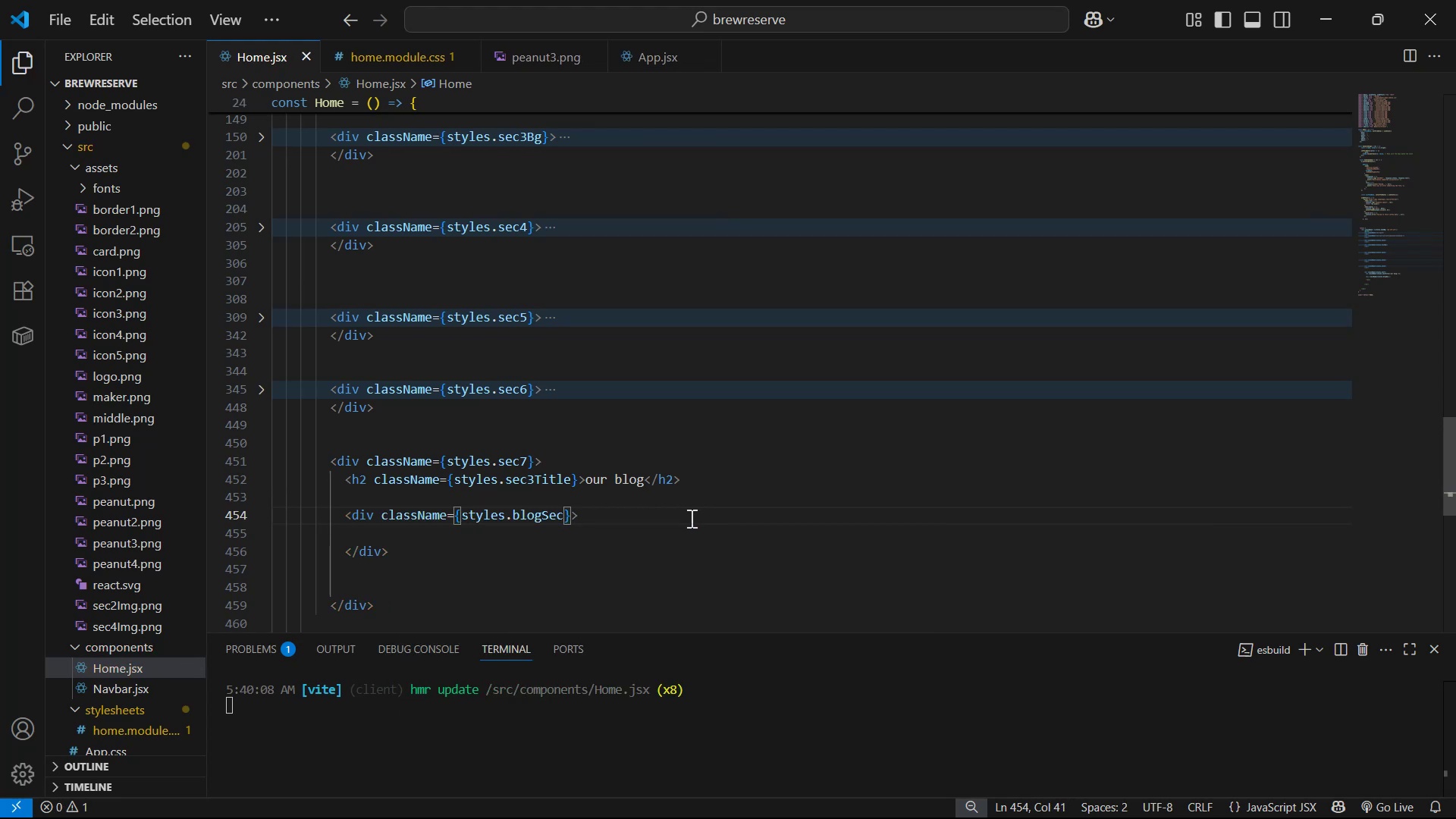 
scroll: coordinate [574, 477], scroll_direction: down, amount: 3.0
 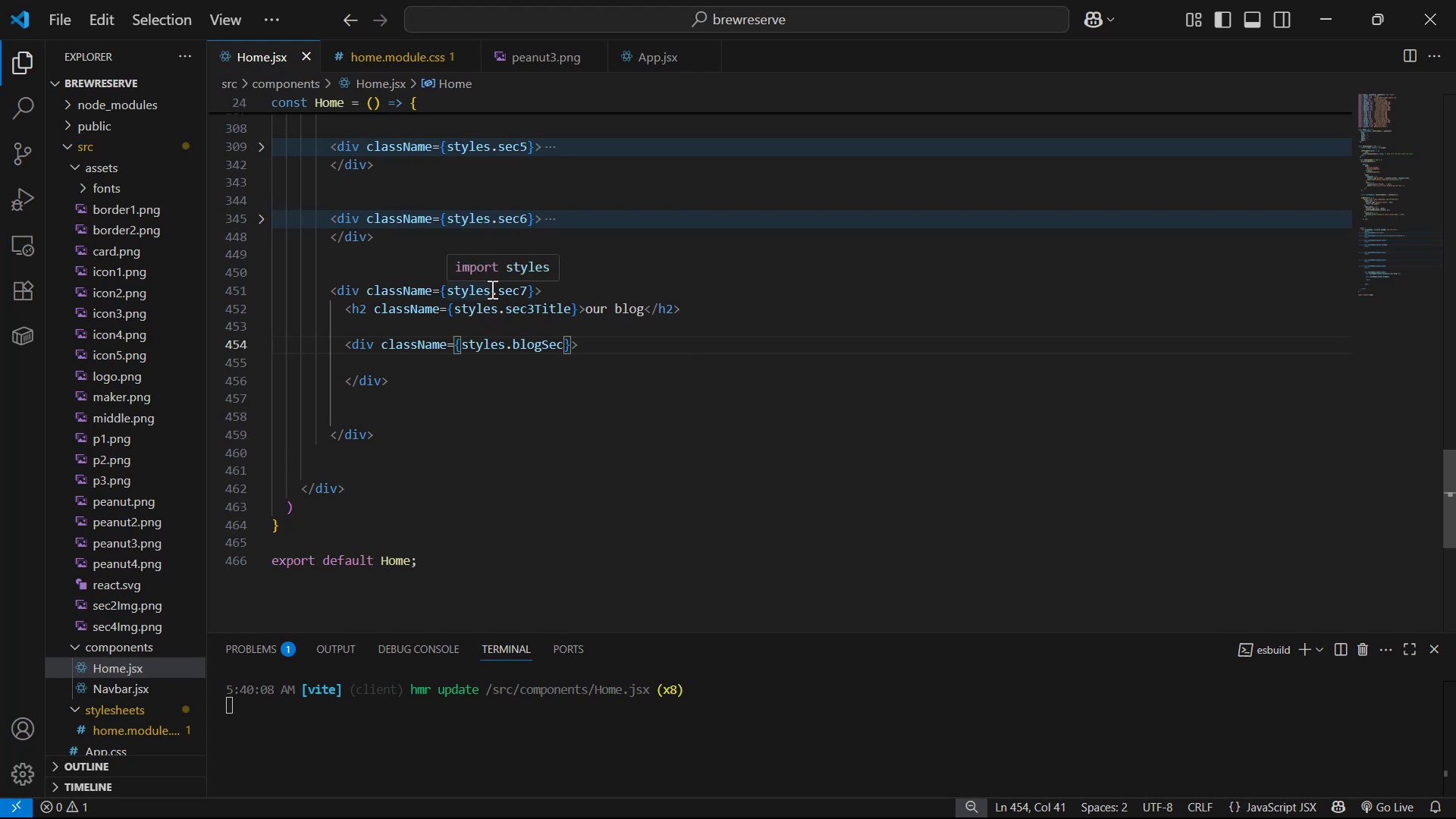 
wait(13.29)
 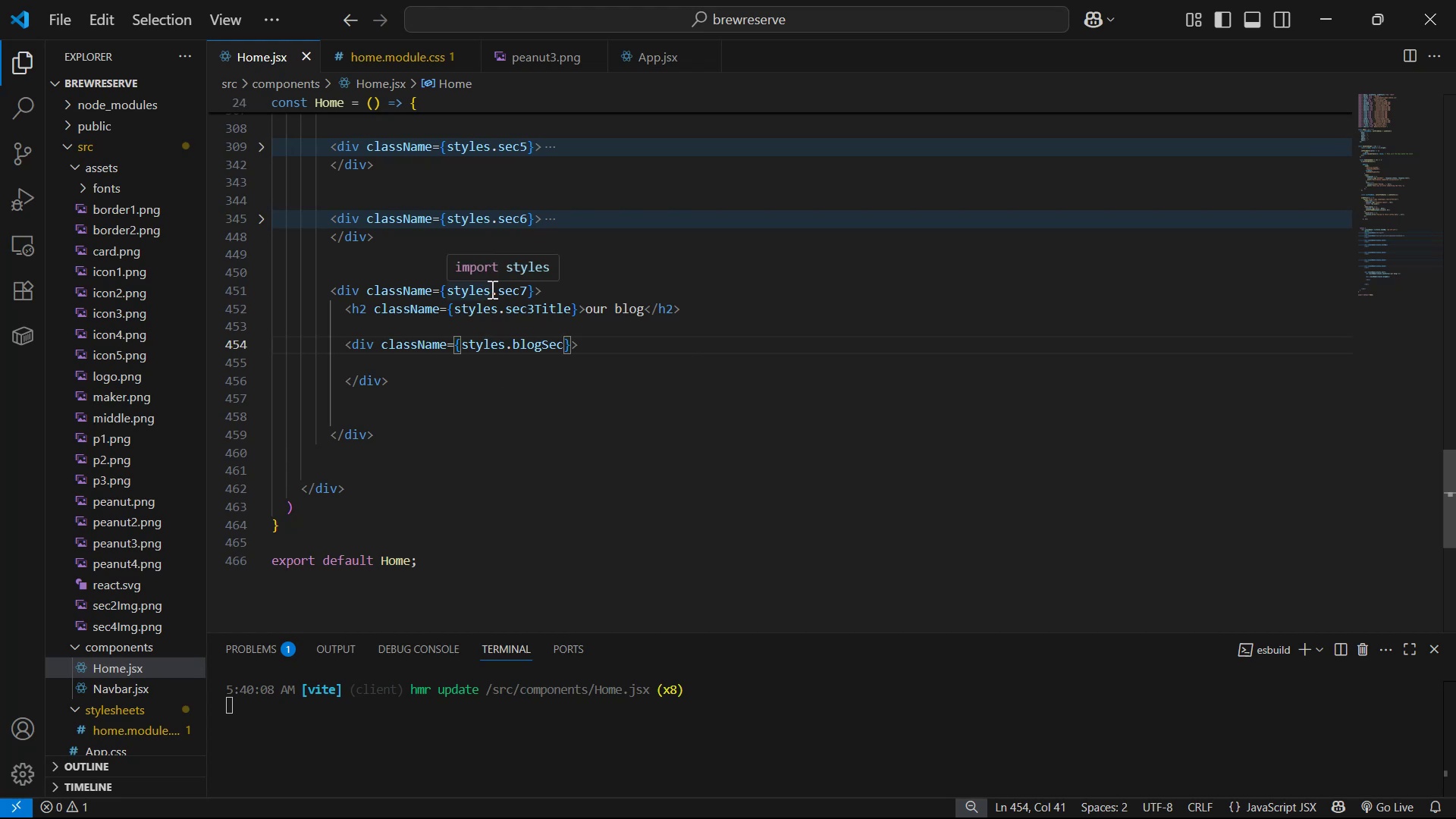 
left_click_drag(start_coordinate=[492, 290], to_coordinate=[526, 290])
 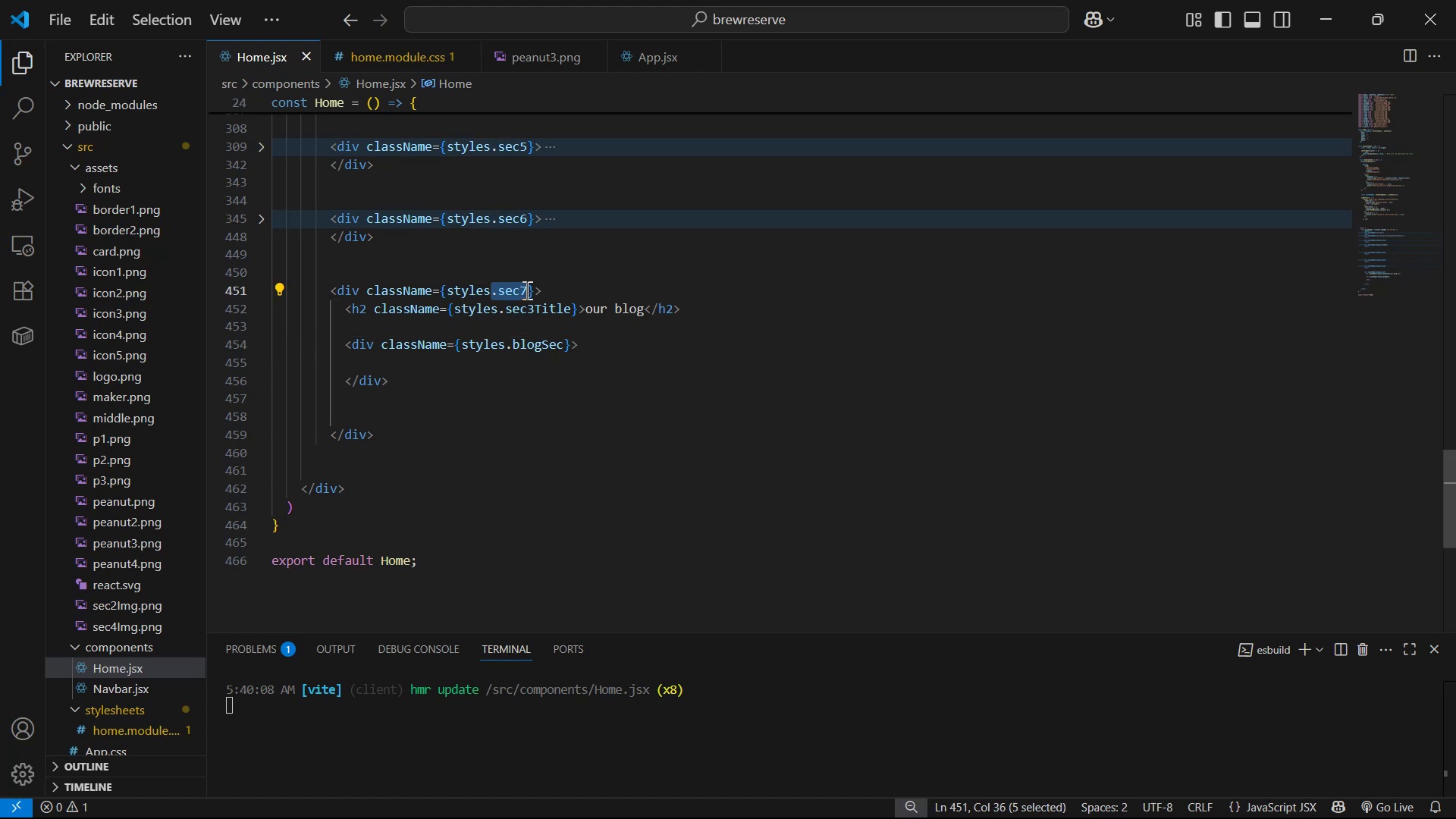 
key(Control+C)
 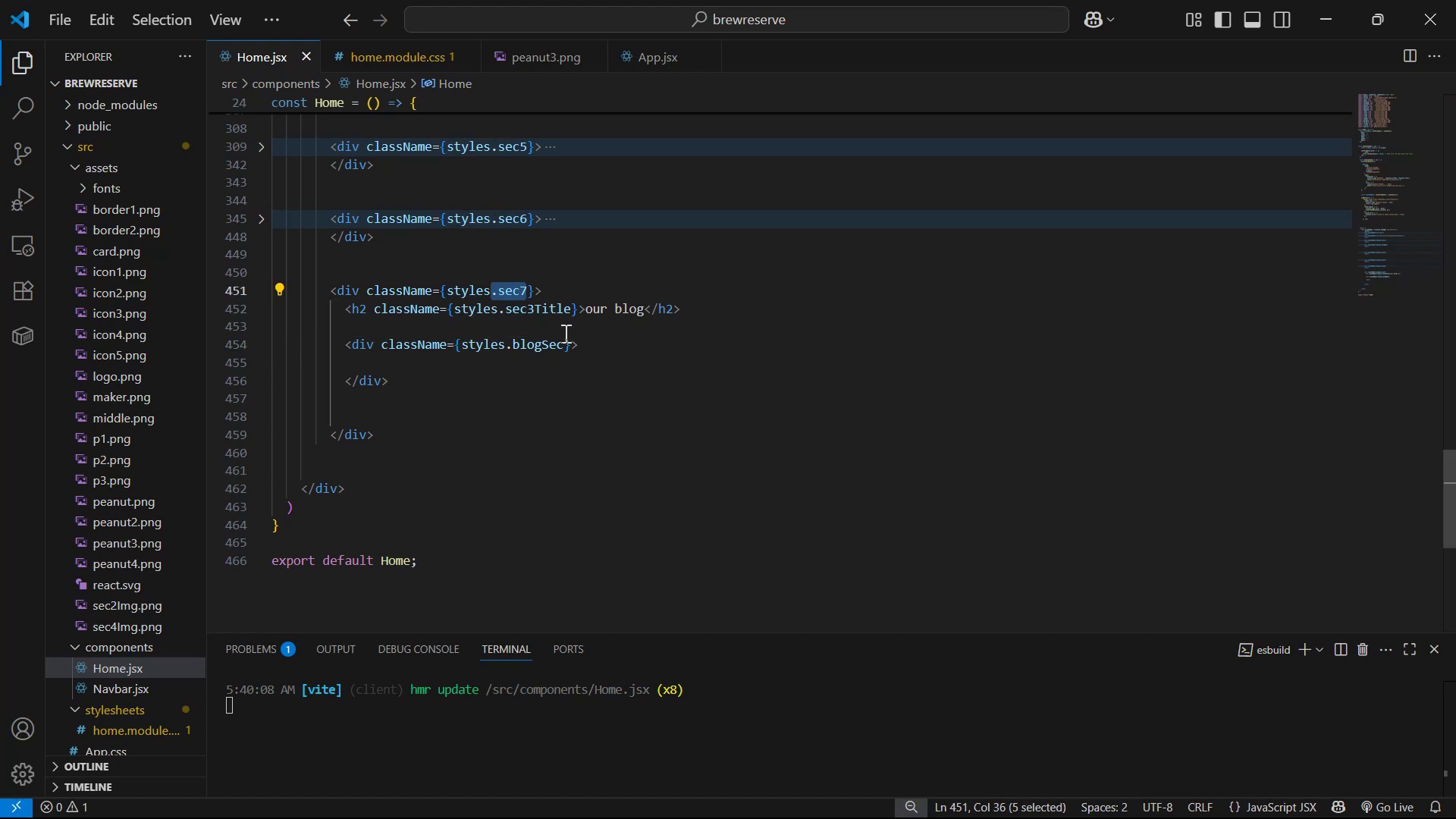 
key(Control+C)
 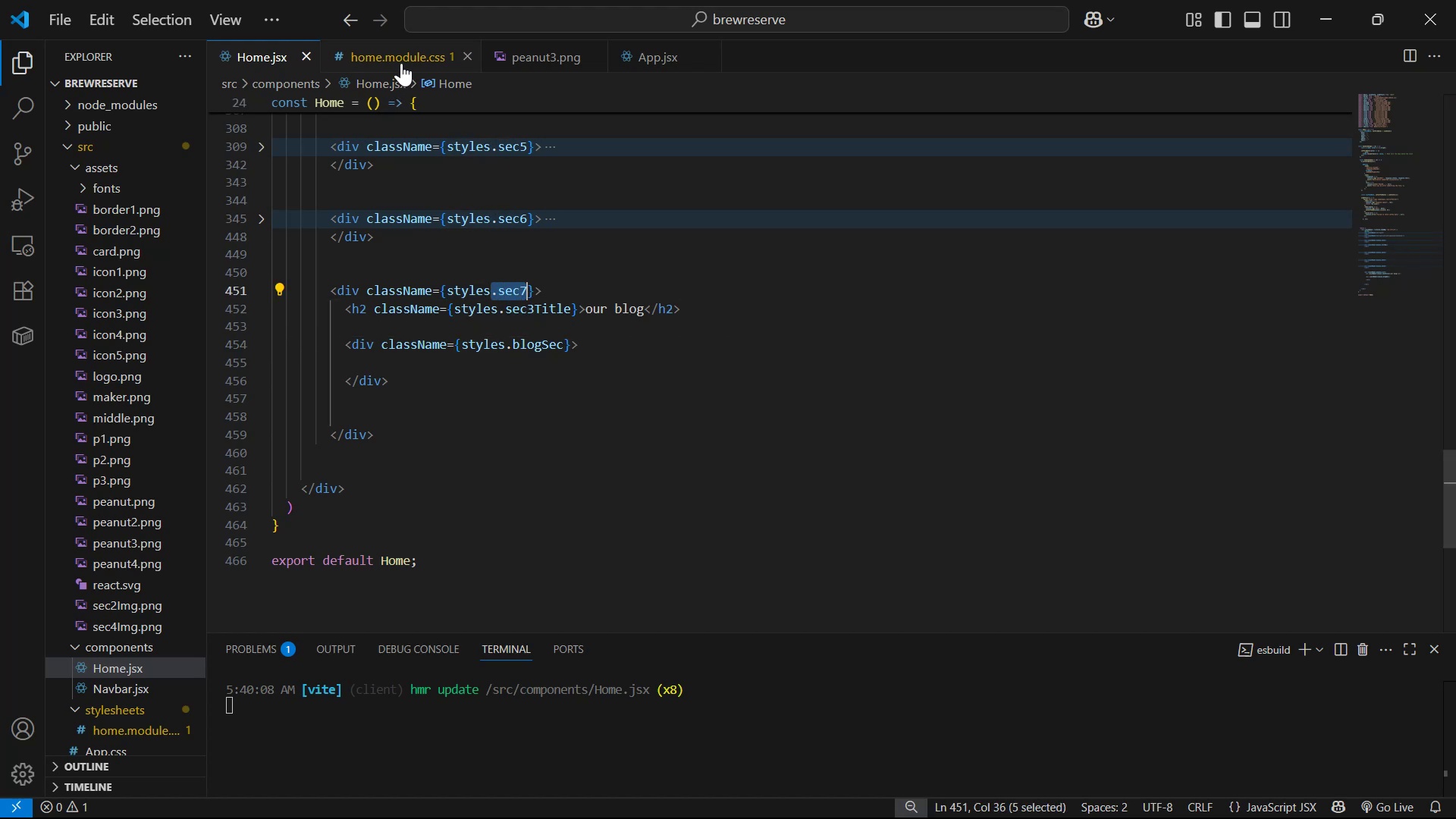 
scroll: coordinate [530, 223], scroll_direction: down, amount: 3.0
 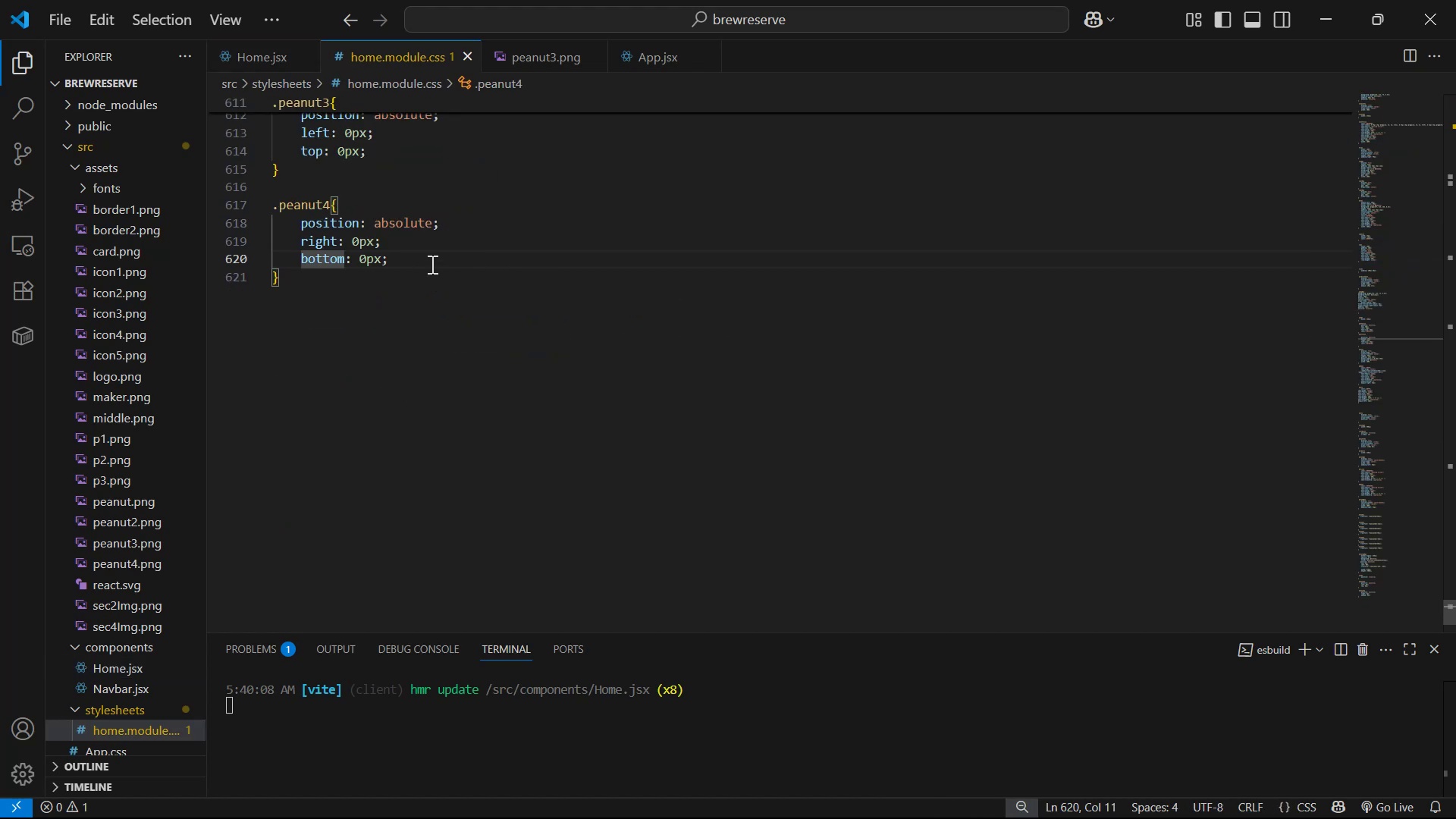 
left_click([406, 275])
 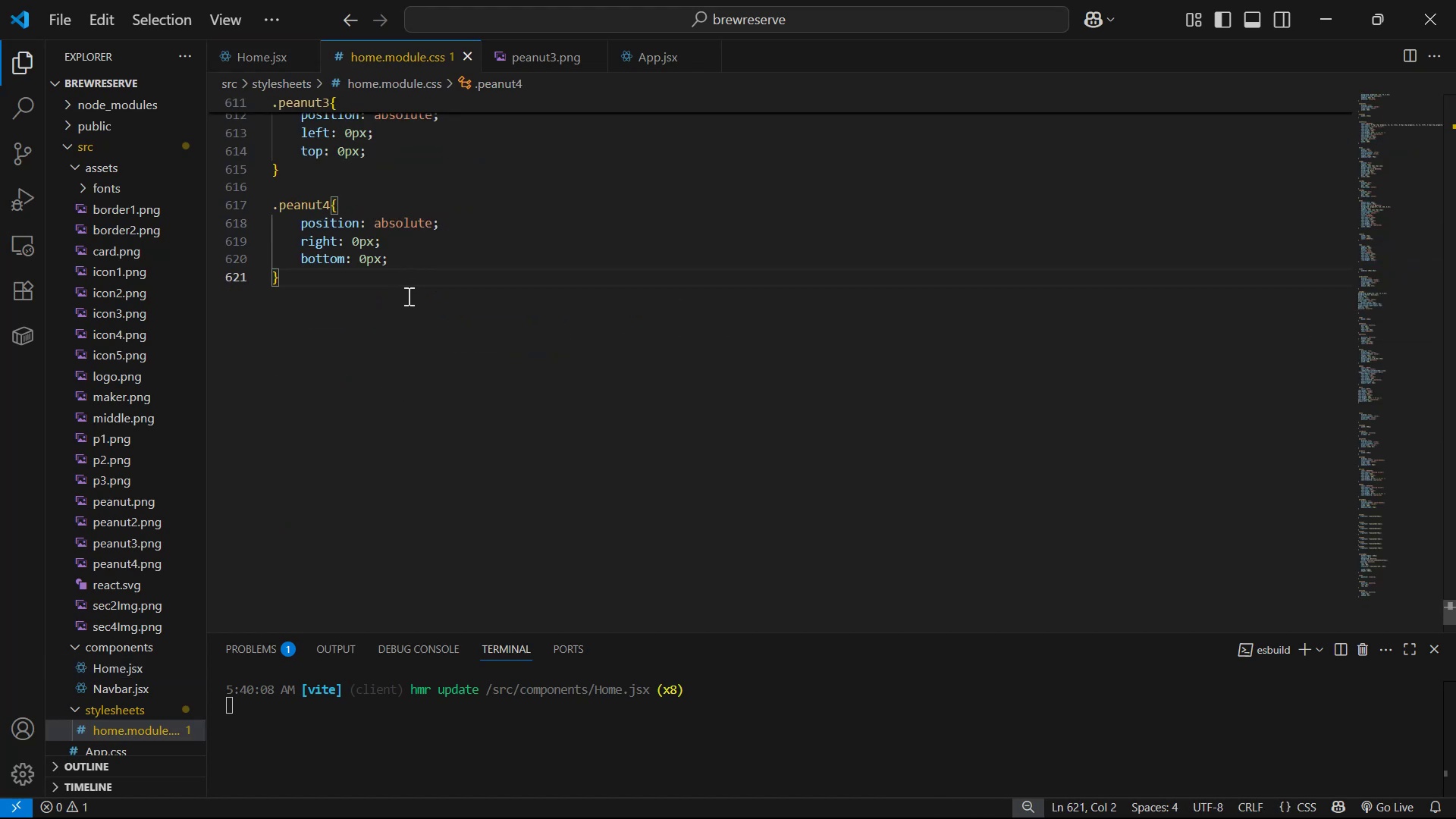 
key(Enter)
 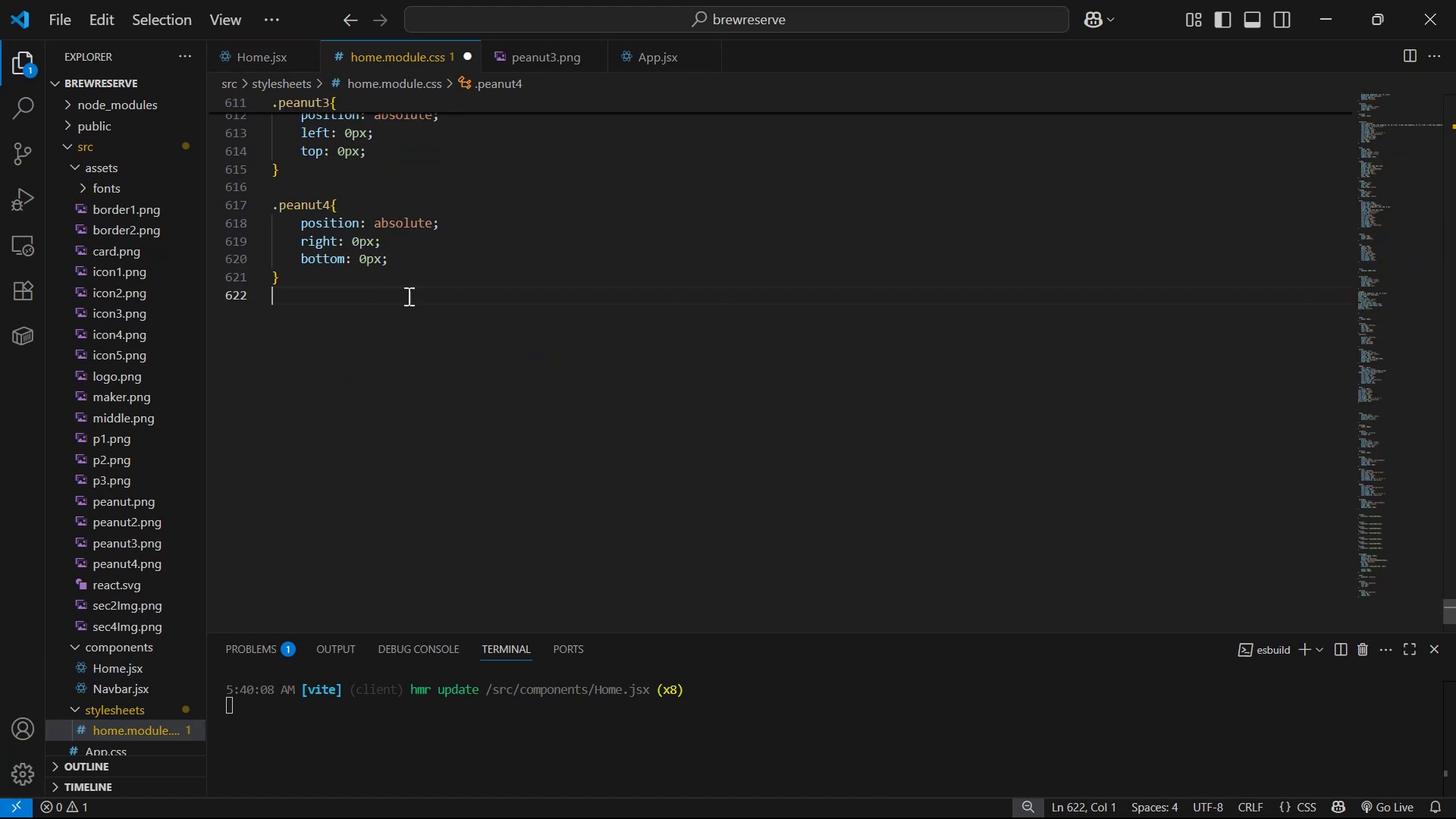 
key(Enter)
 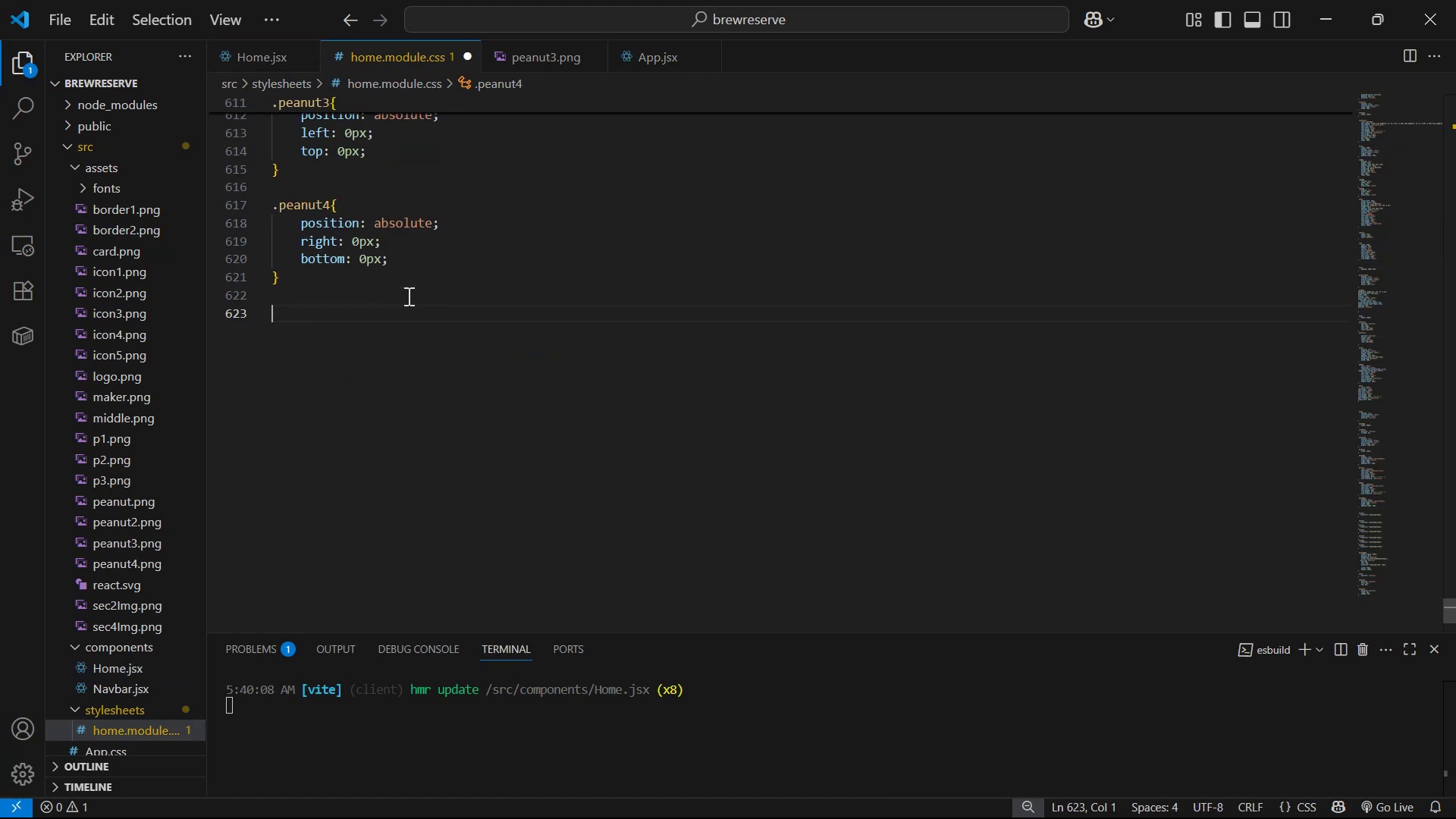 
key(Enter)
 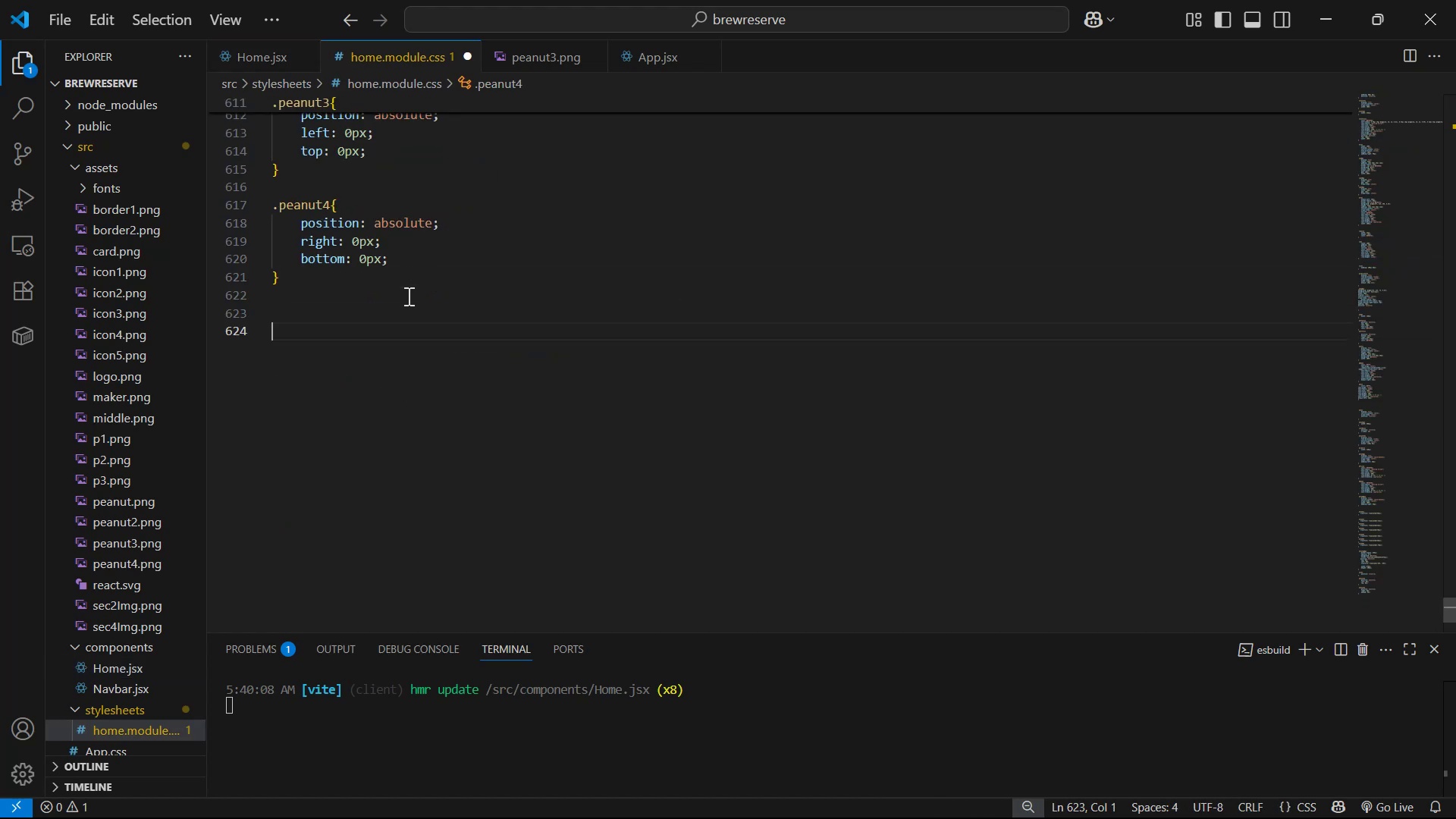 
key(Enter)
 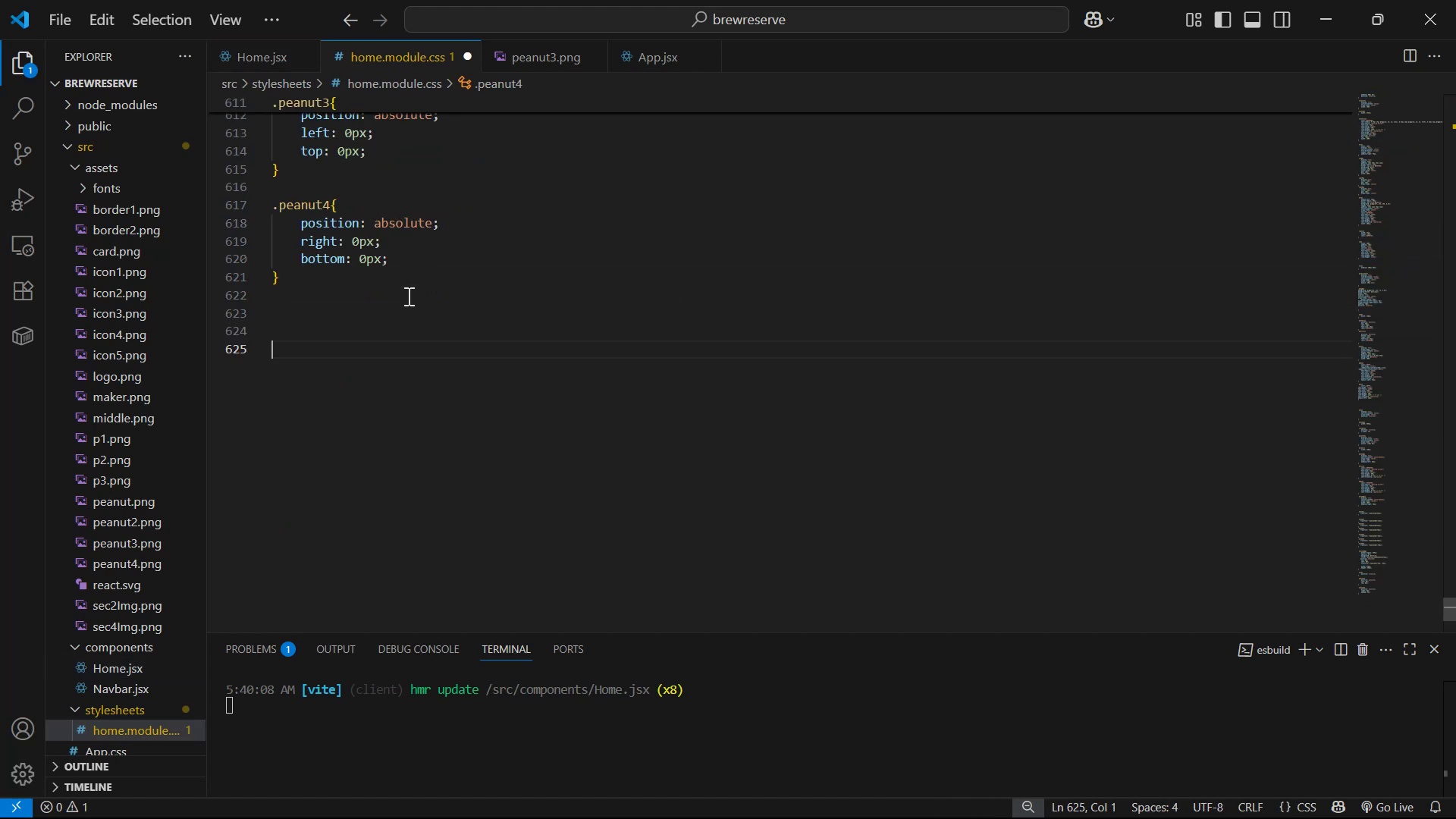 
key(Enter)
 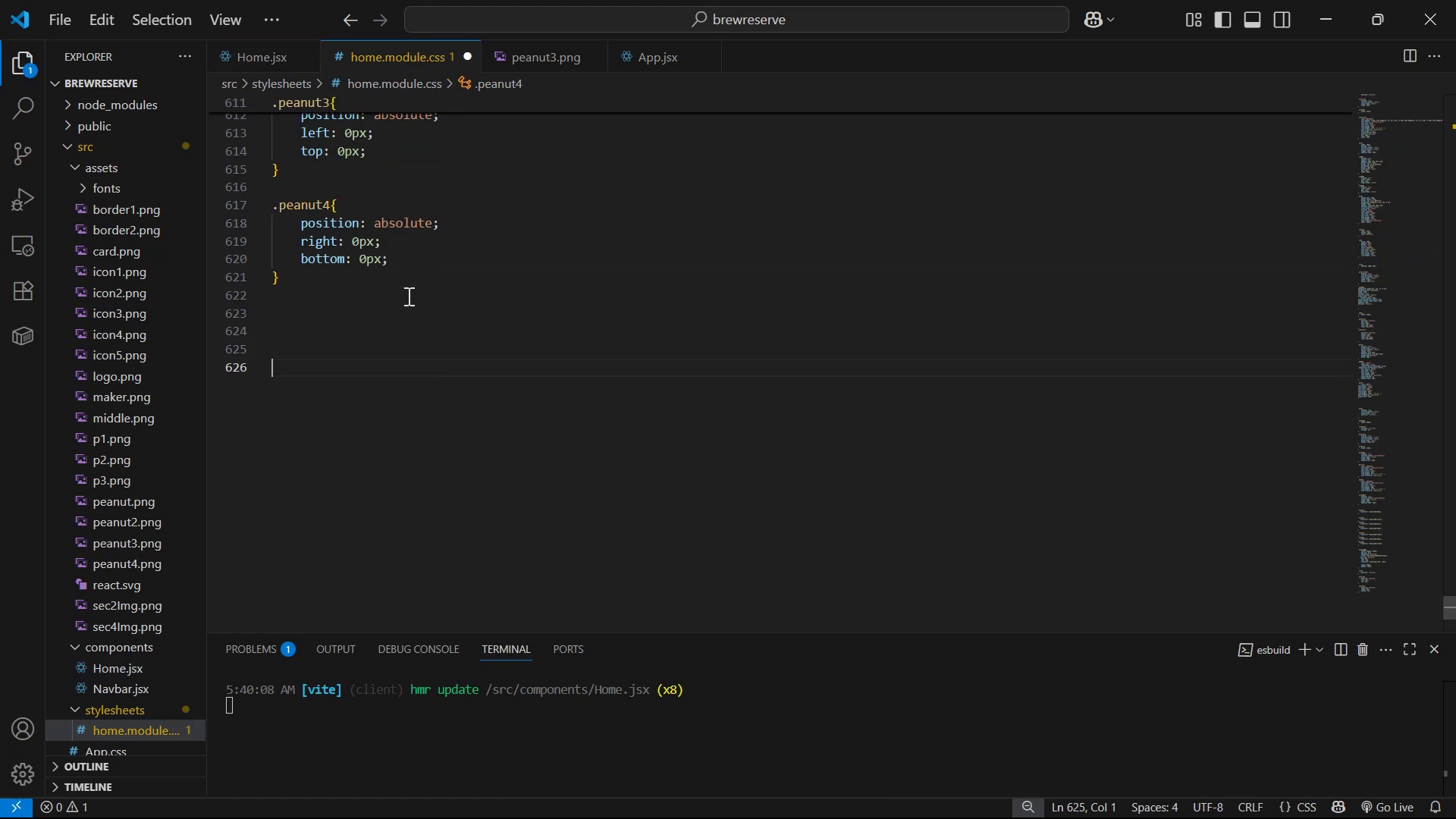 
key(Control+ControlLeft)
 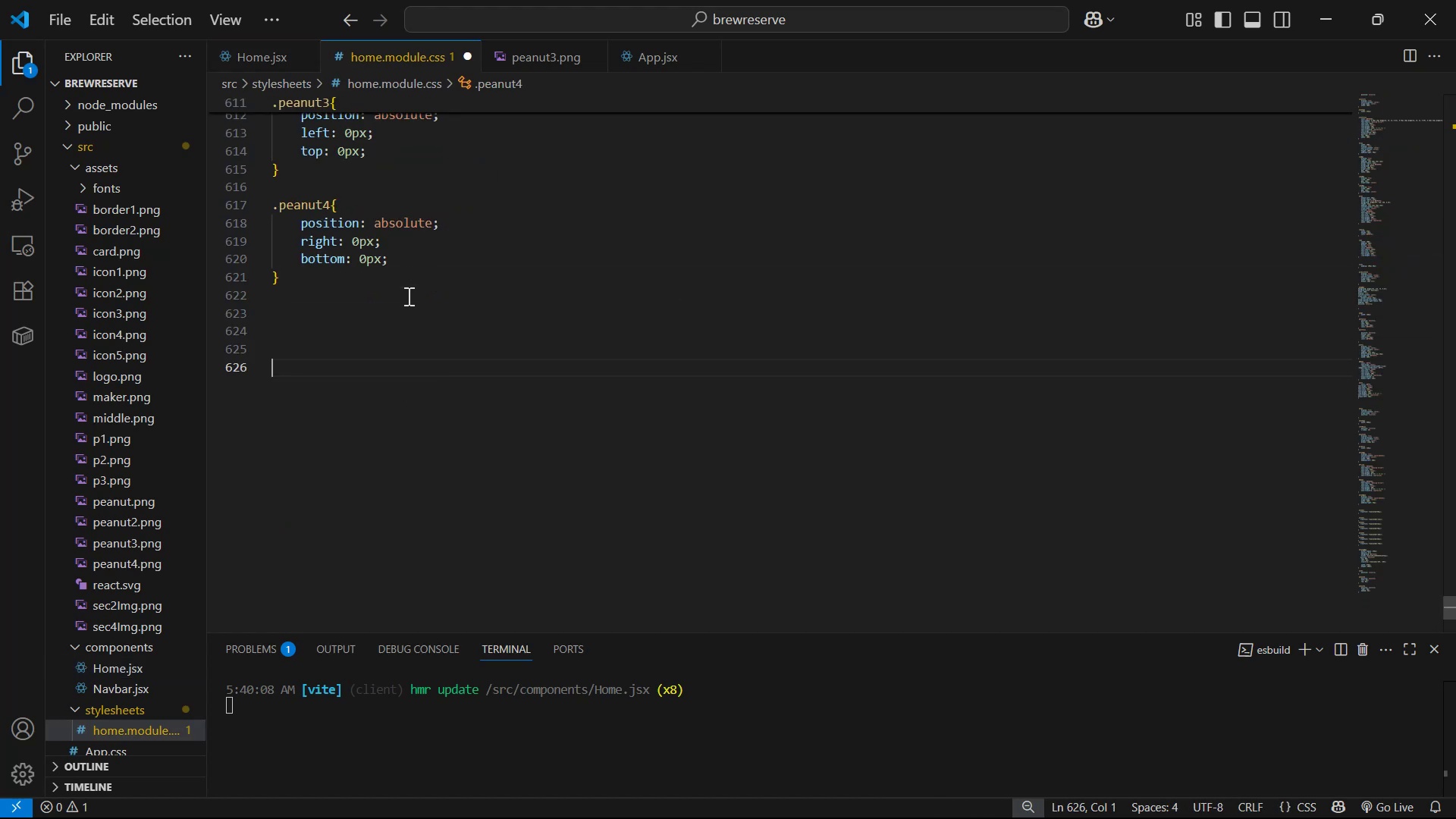 
key(Control+V)
 